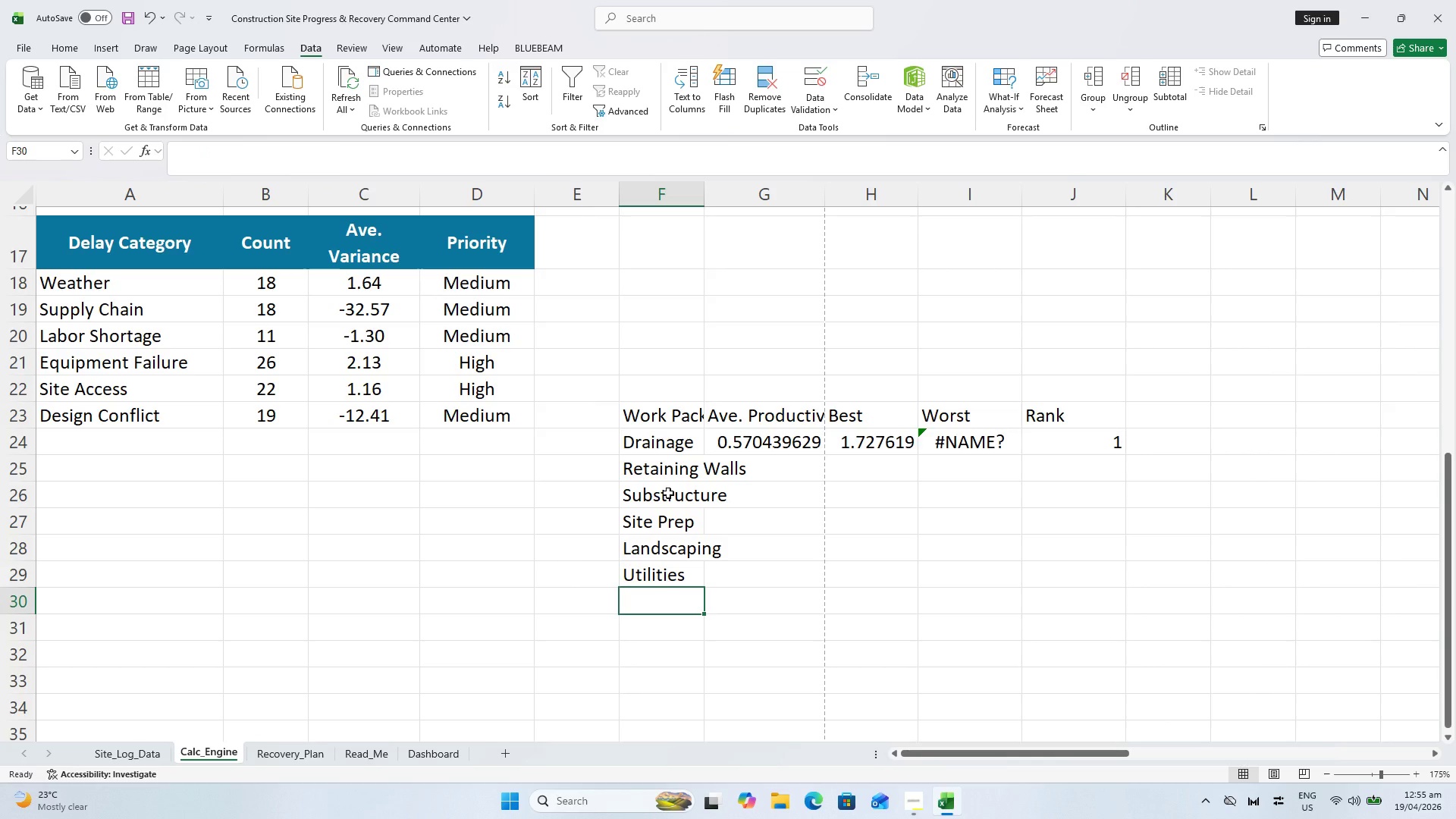 
type(Paving)
 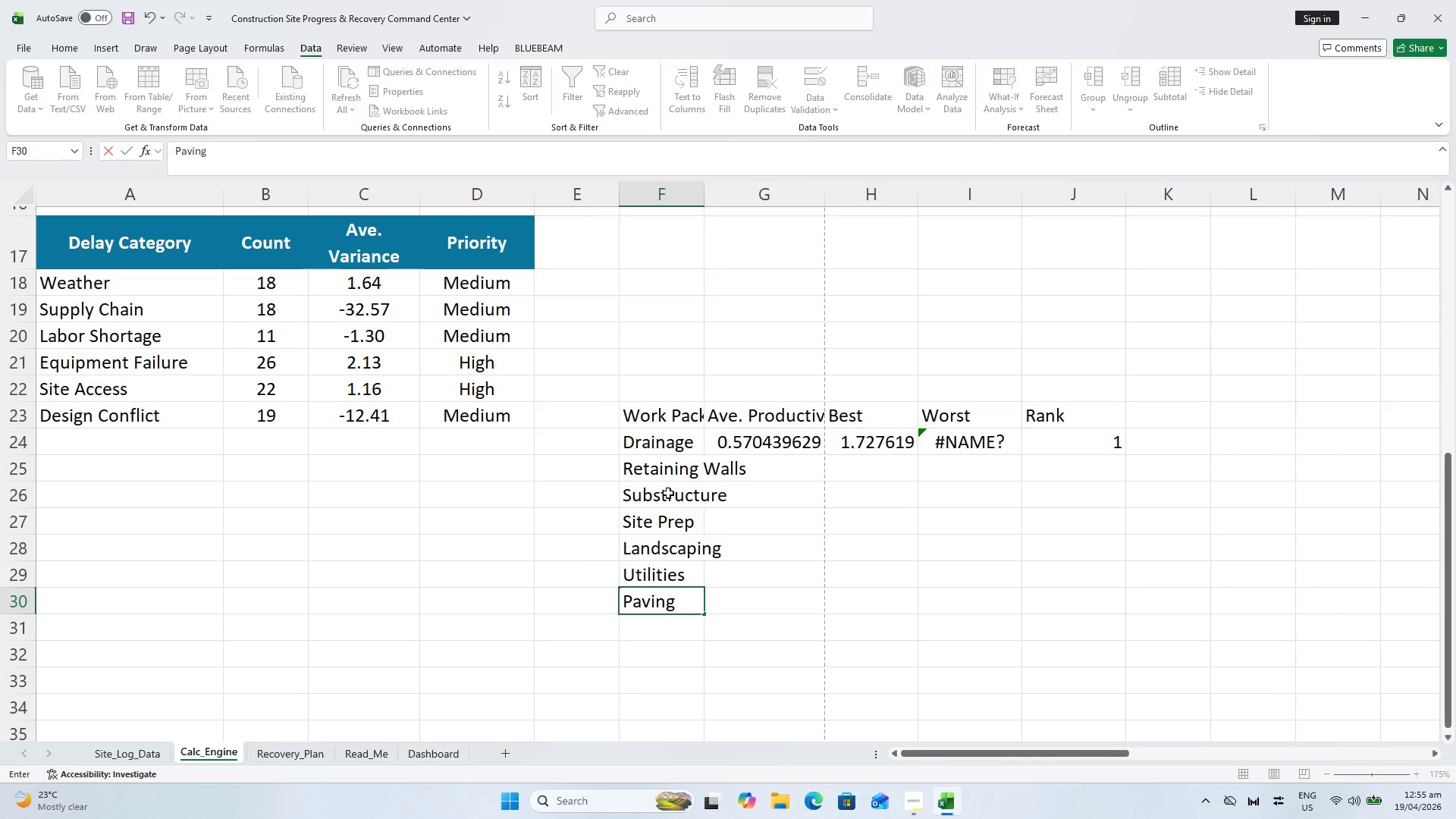 
key(Enter)
 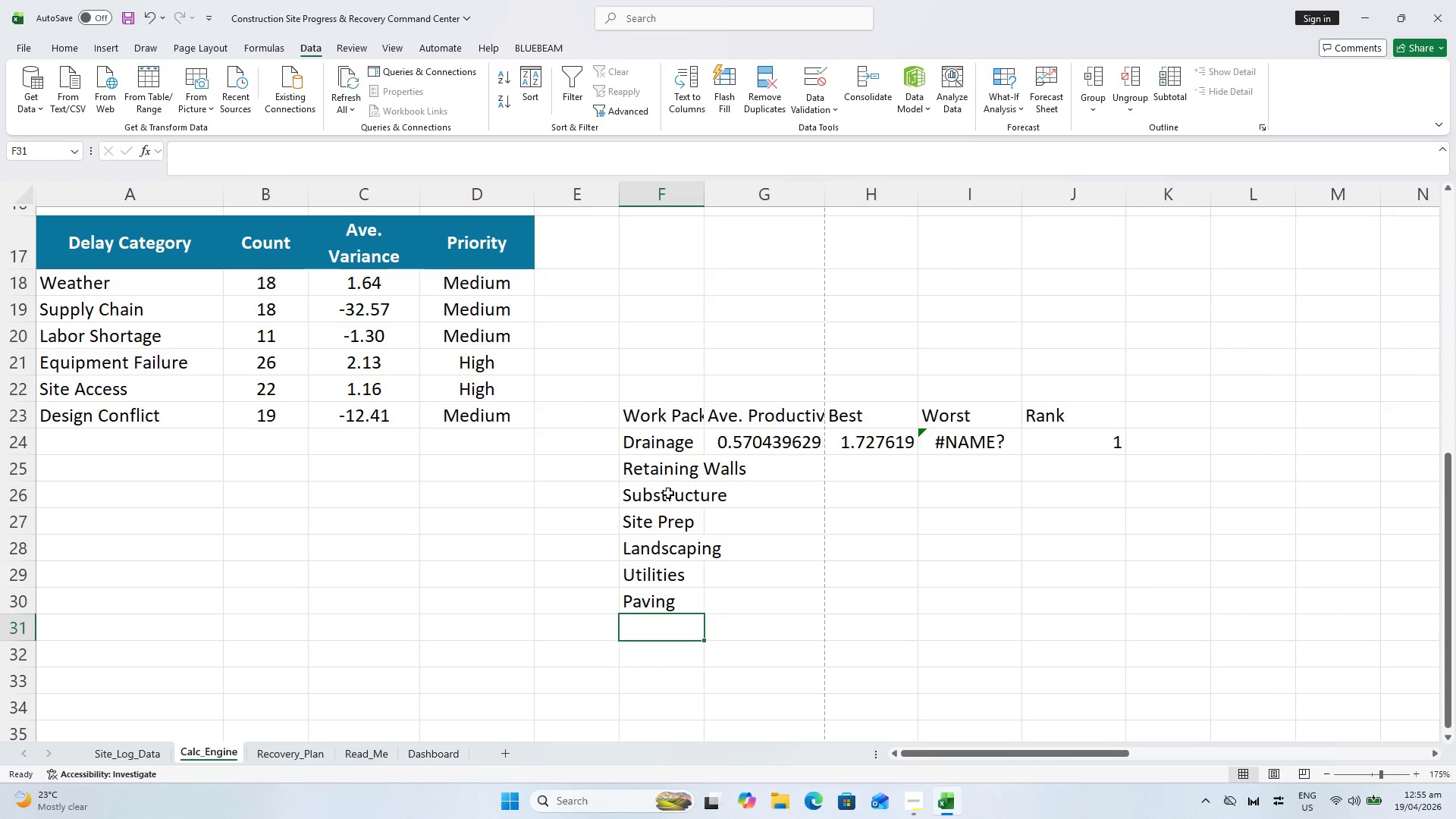 
type(Bridge Decking)
 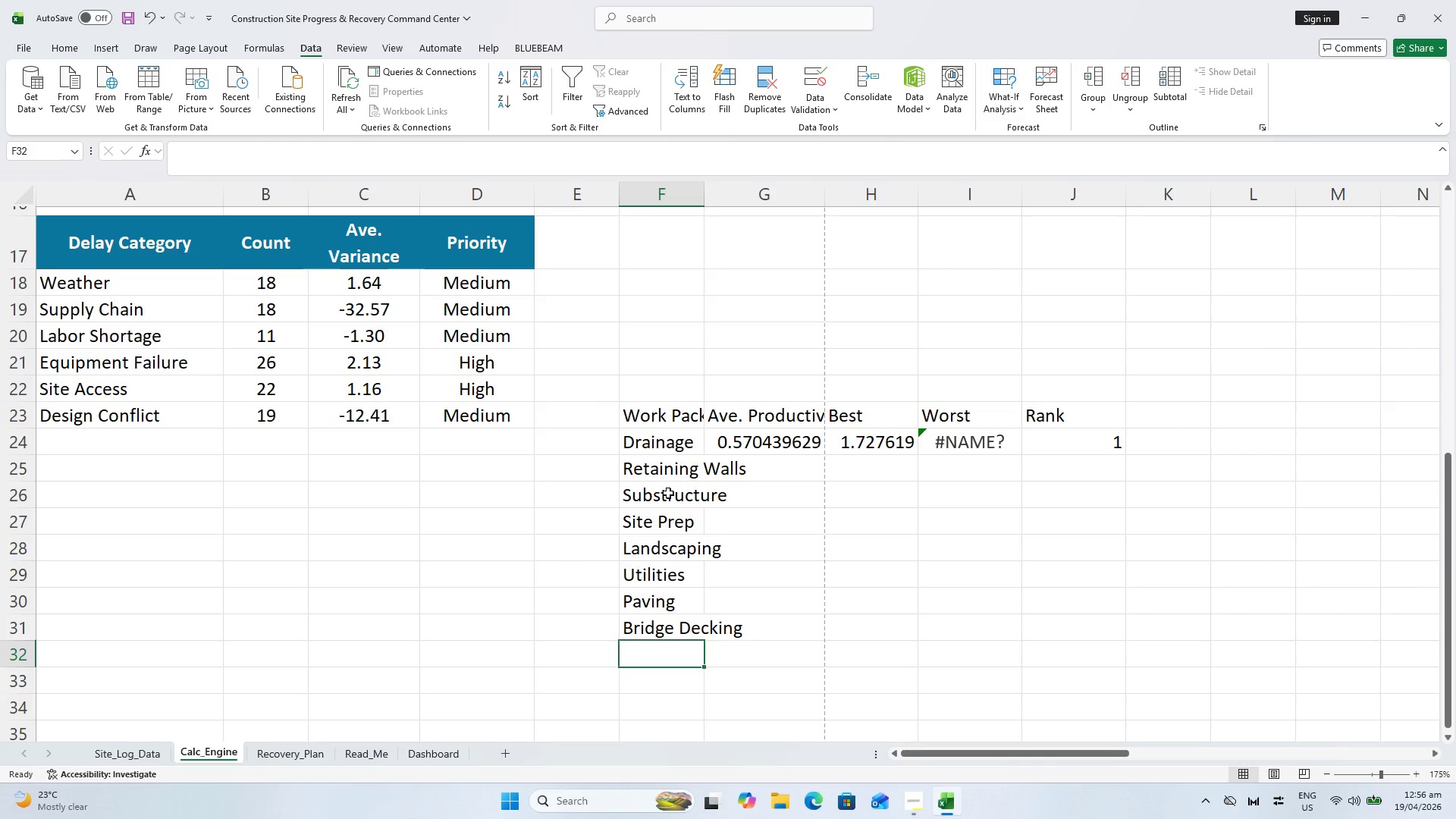 
 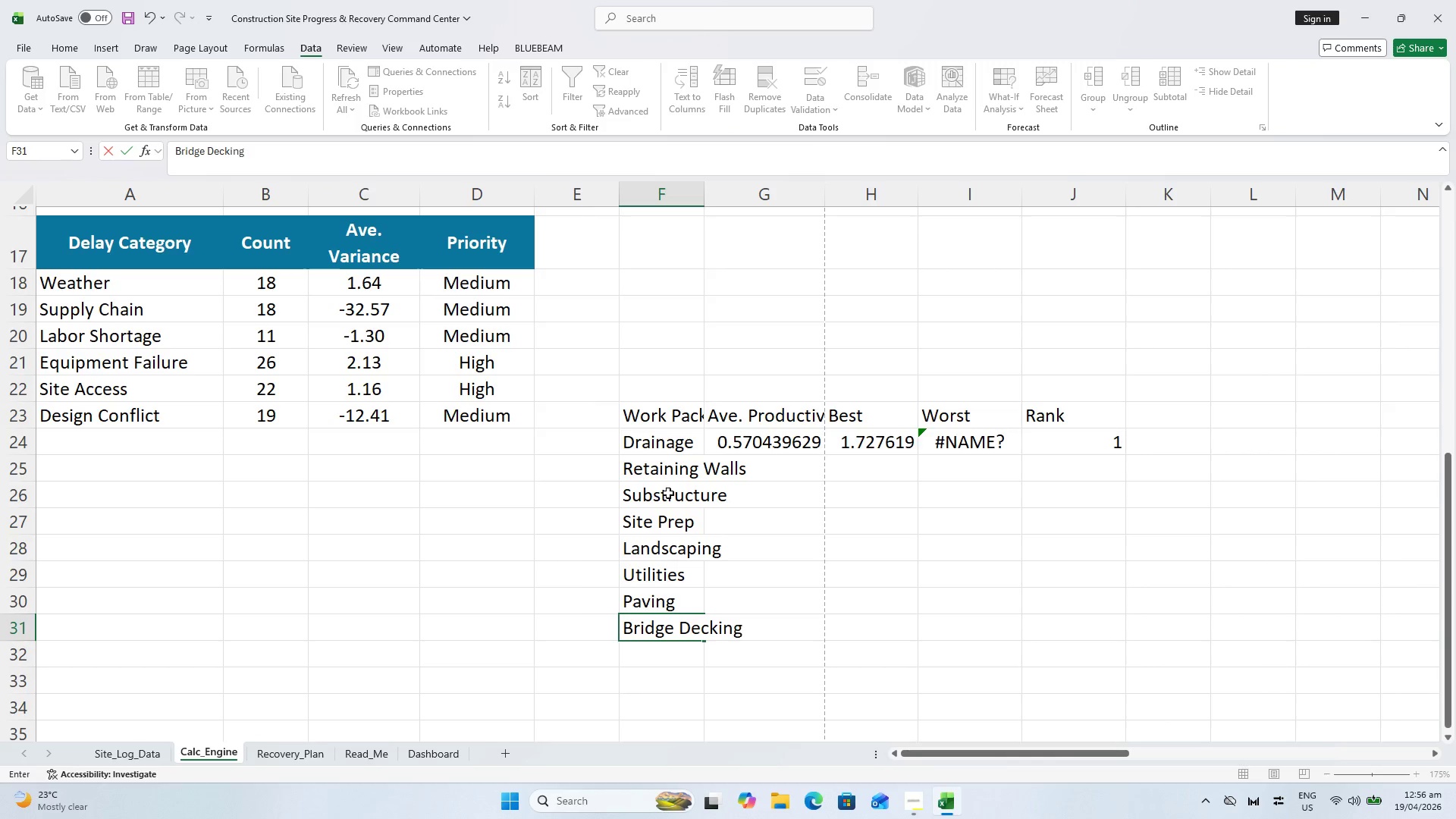 
key(Enter)
 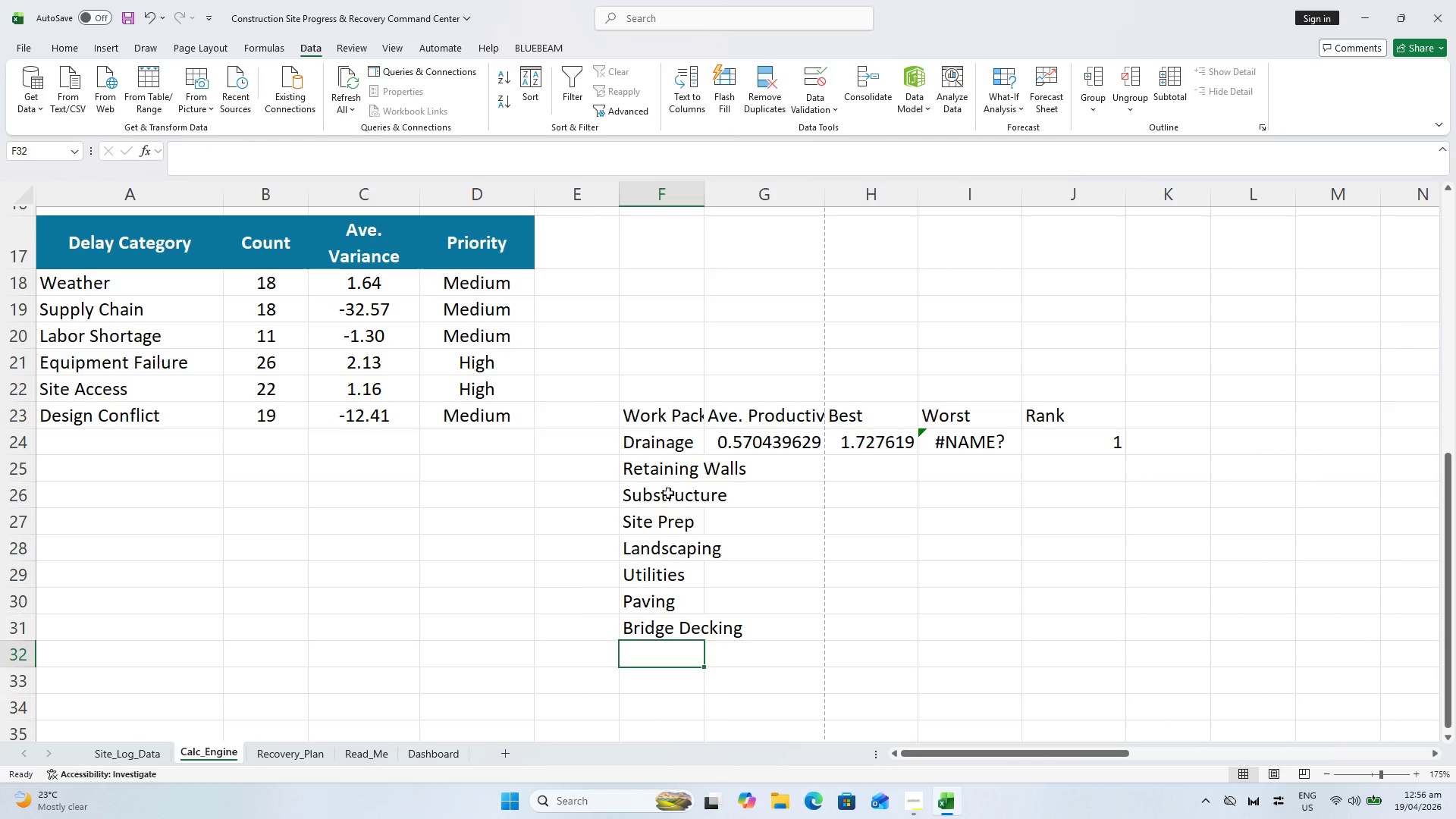 
type(Superstructure)
 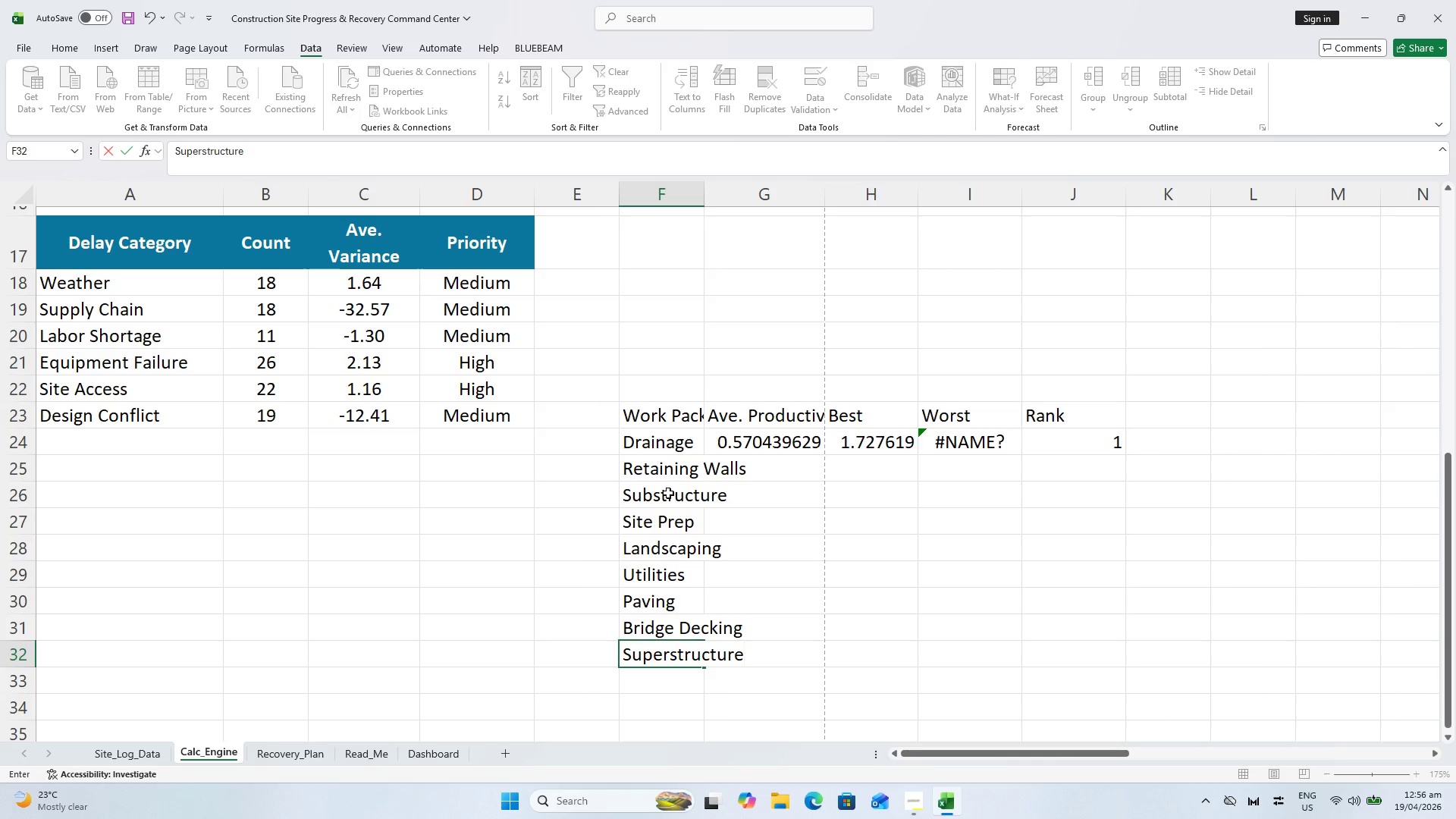 
key(Enter)
 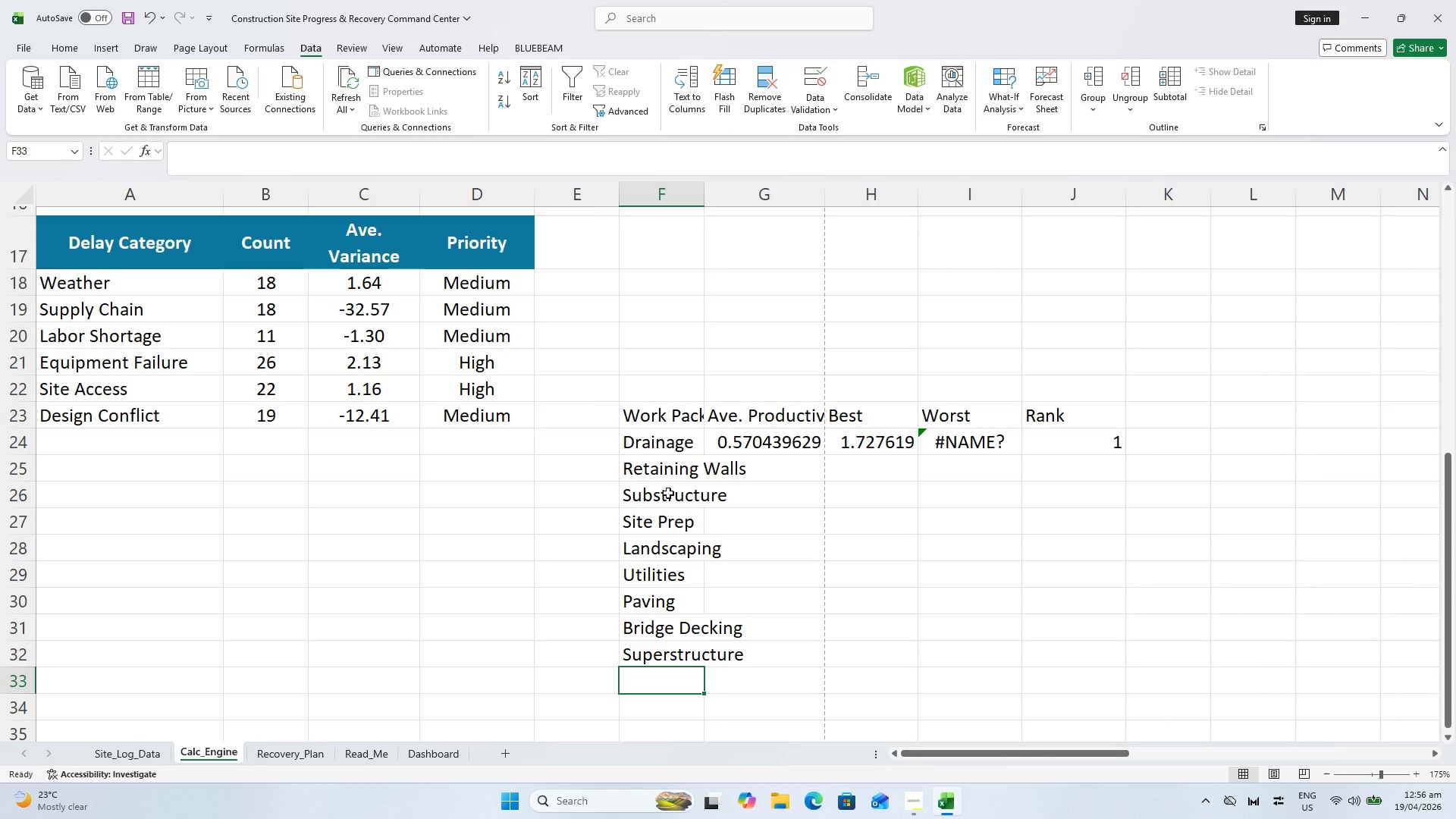 
type(De,)
key(Backspace)
type(molition)
 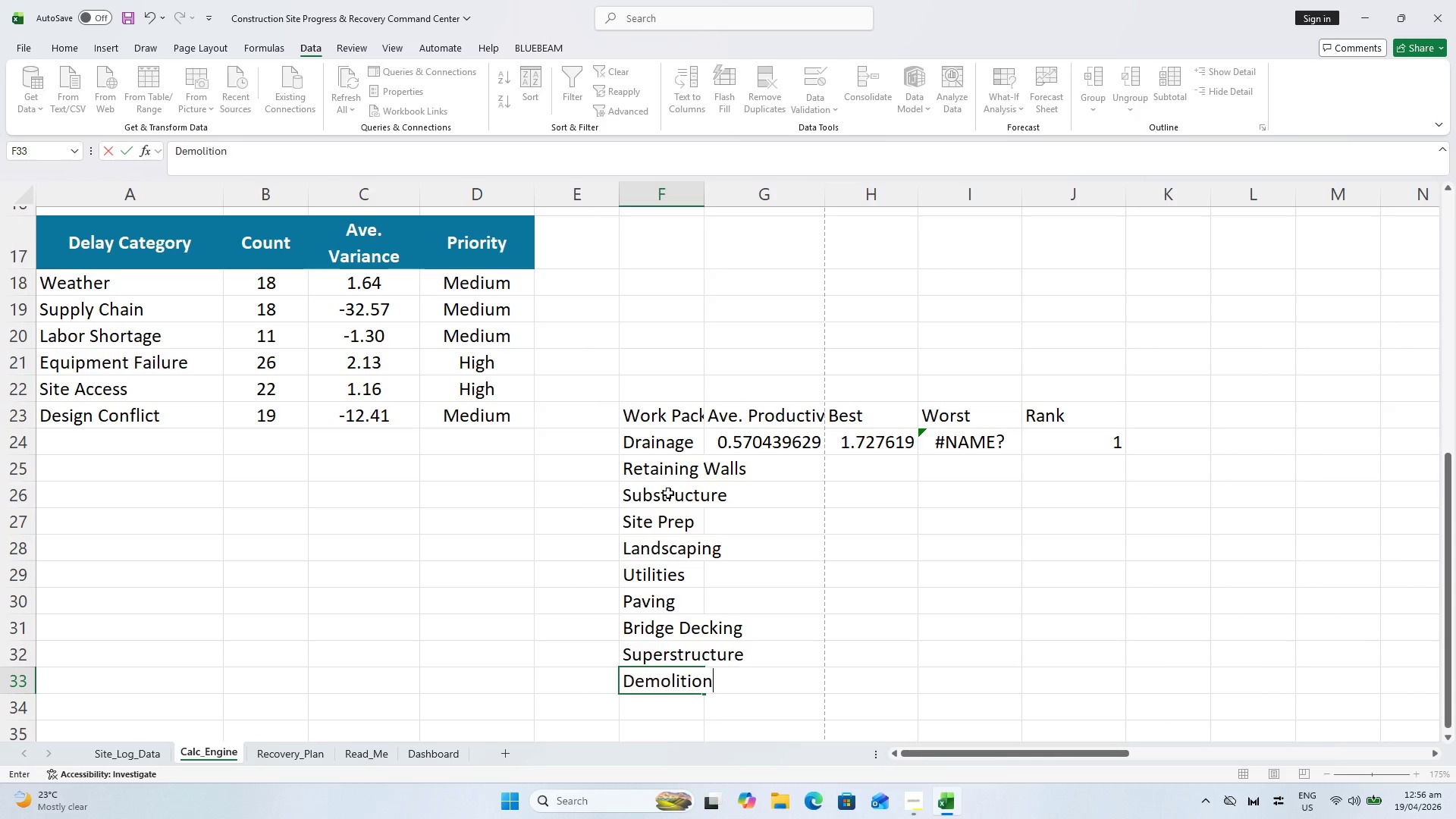 
key(Enter)
 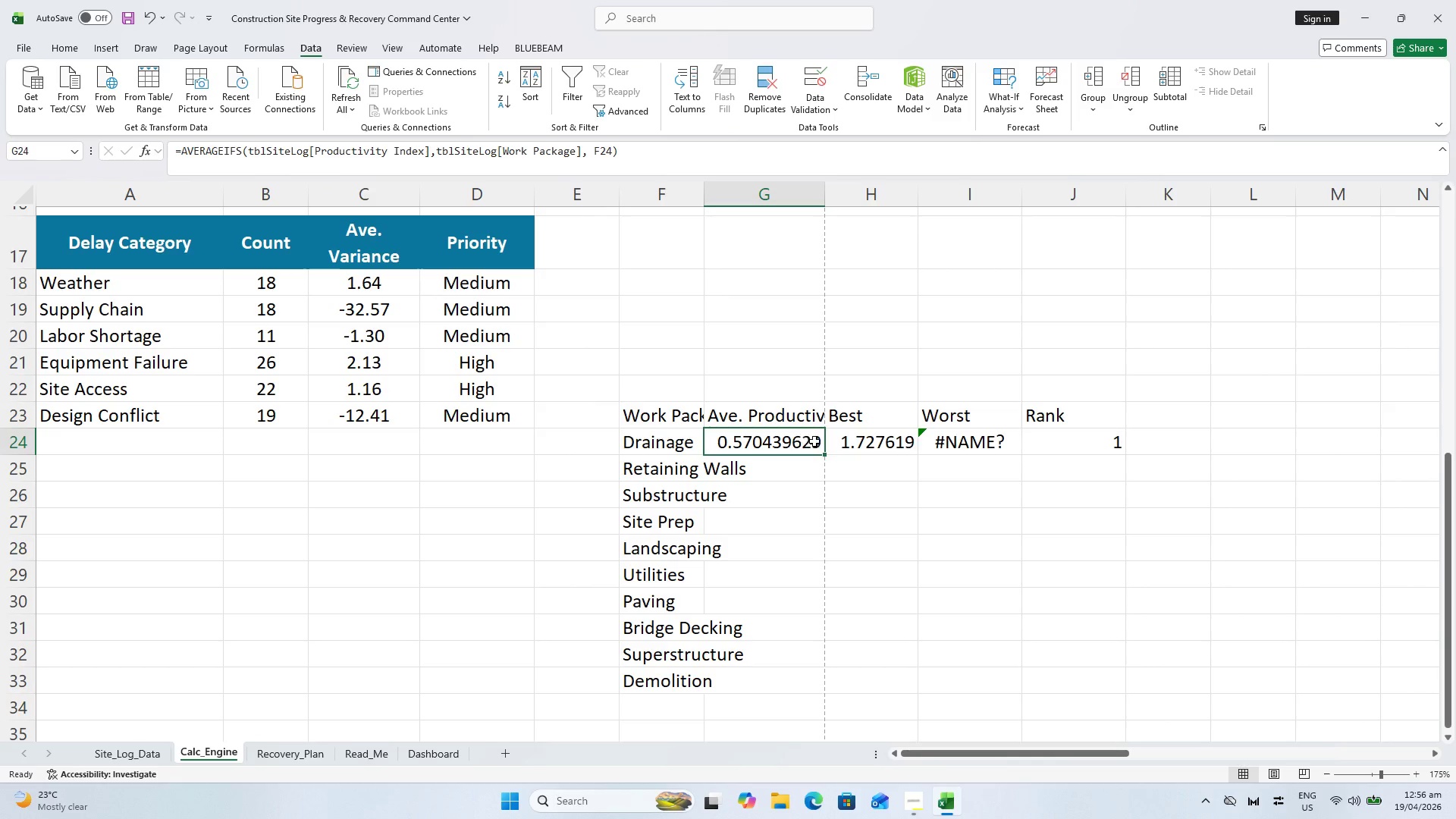 
left_click_drag(start_coordinate=[824, 456], to_coordinate=[833, 694])
 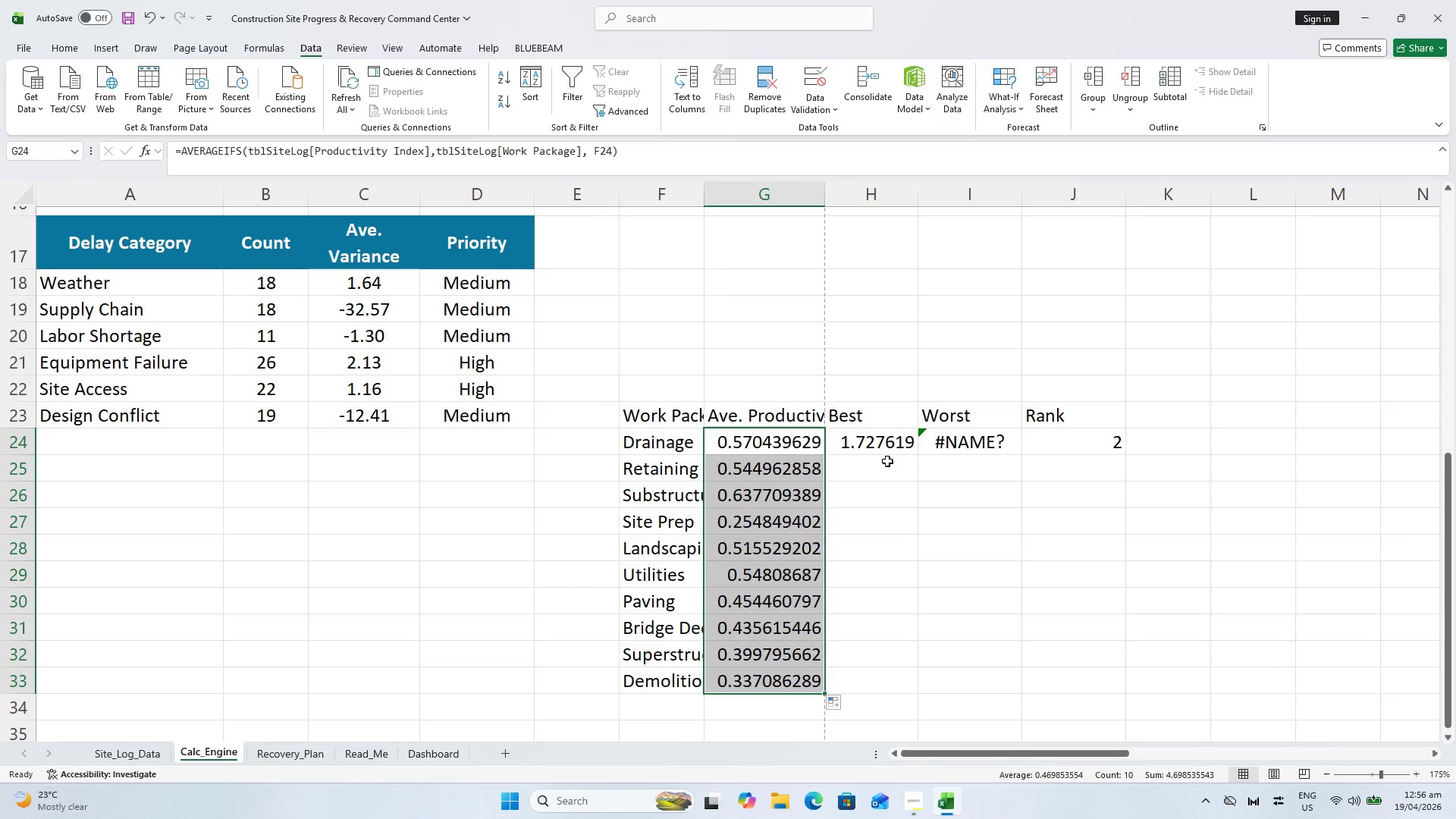 
left_click([888, 448])
 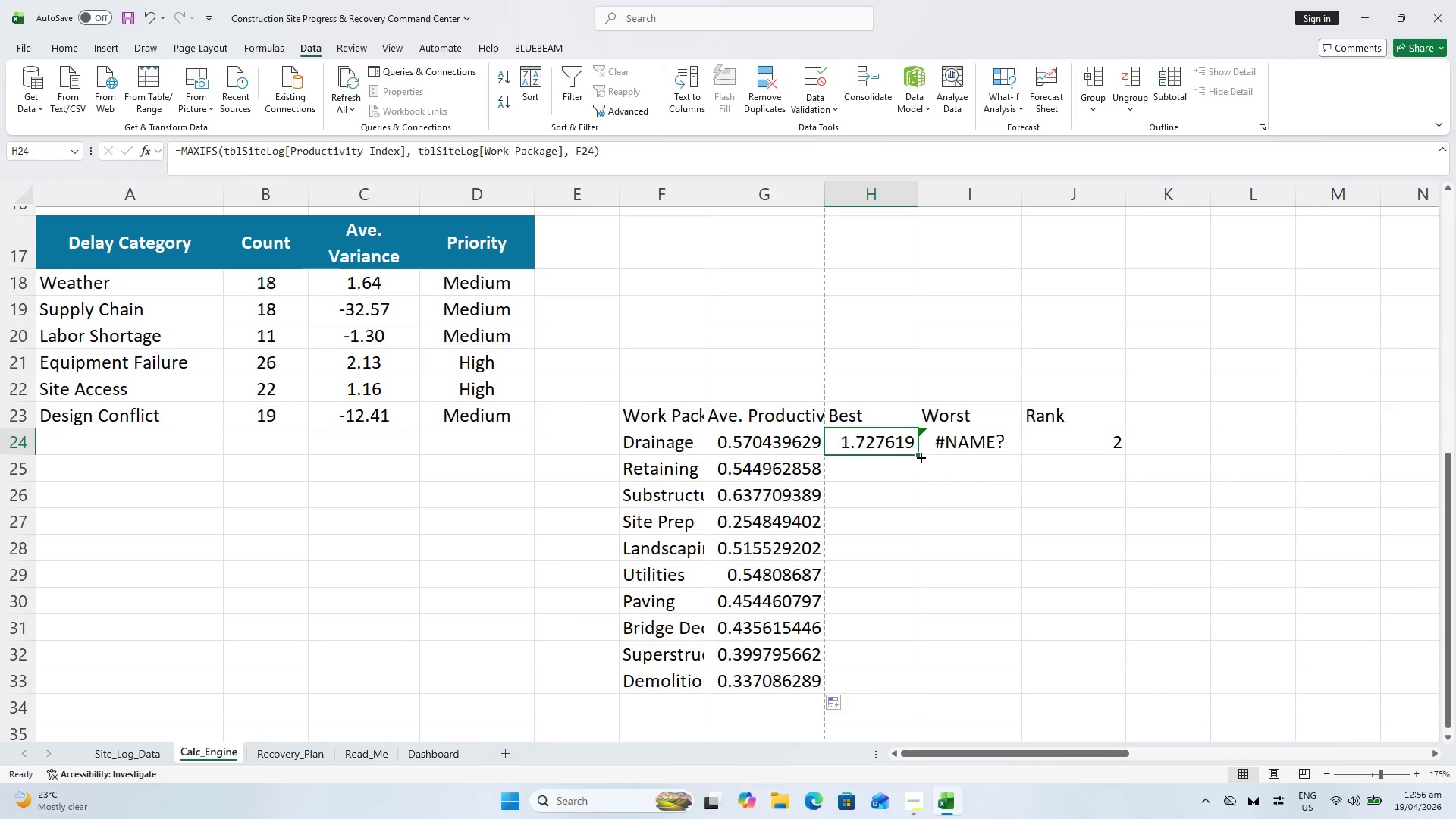 
left_click_drag(start_coordinate=[917, 455], to_coordinate=[892, 677])
 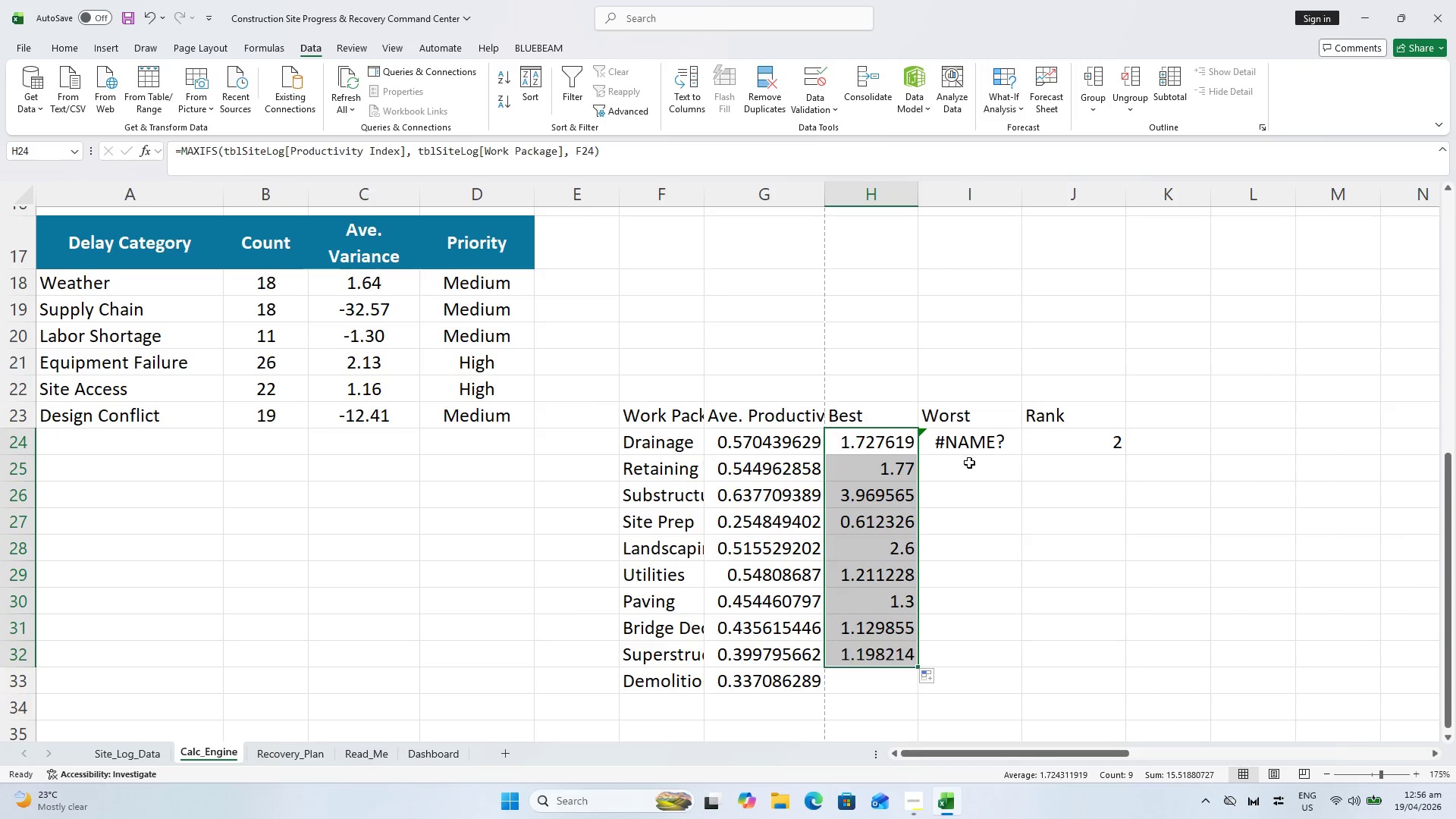 
left_click([975, 442])
 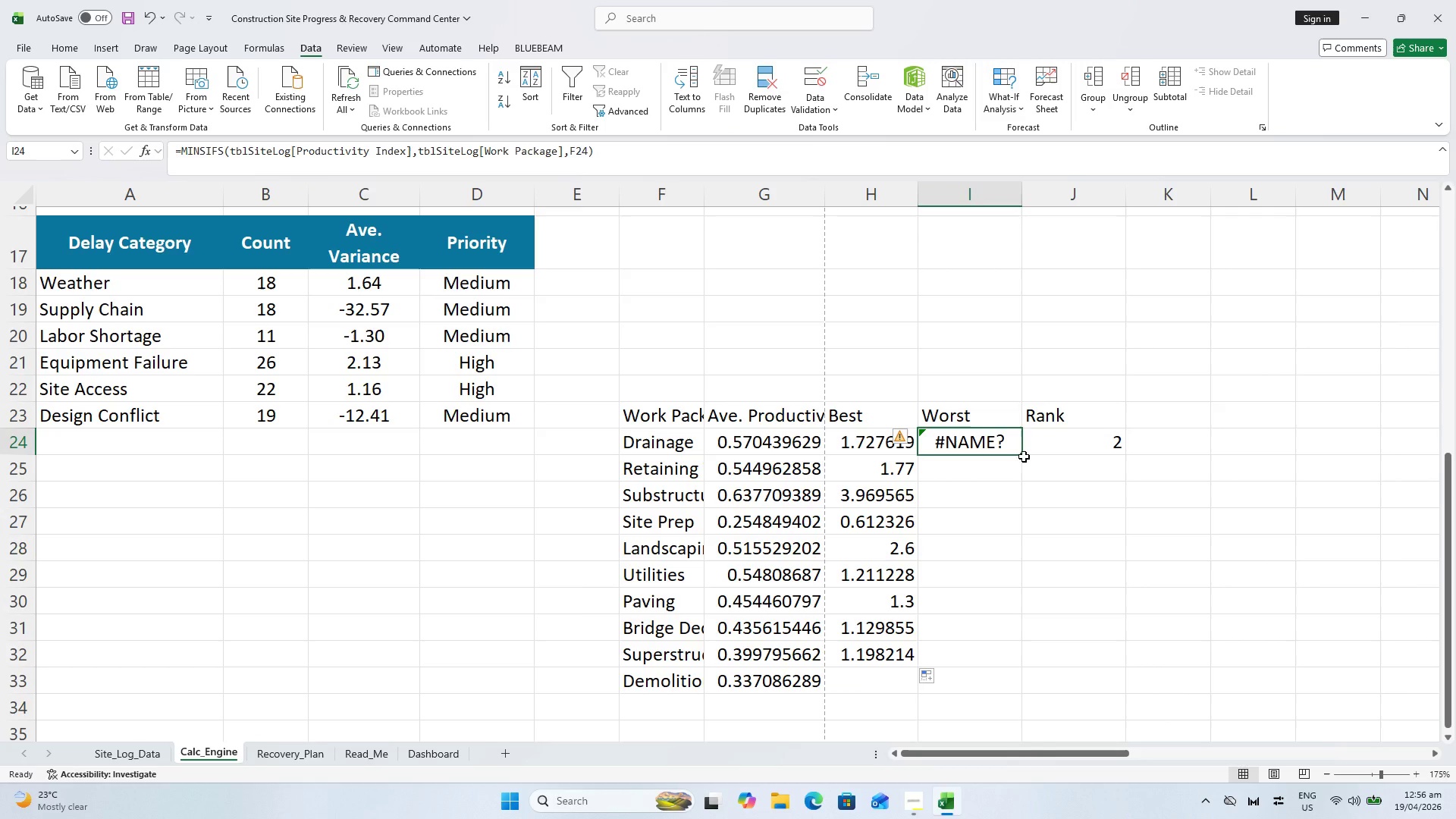 
left_click_drag(start_coordinate=[1024, 452], to_coordinate=[990, 692])
 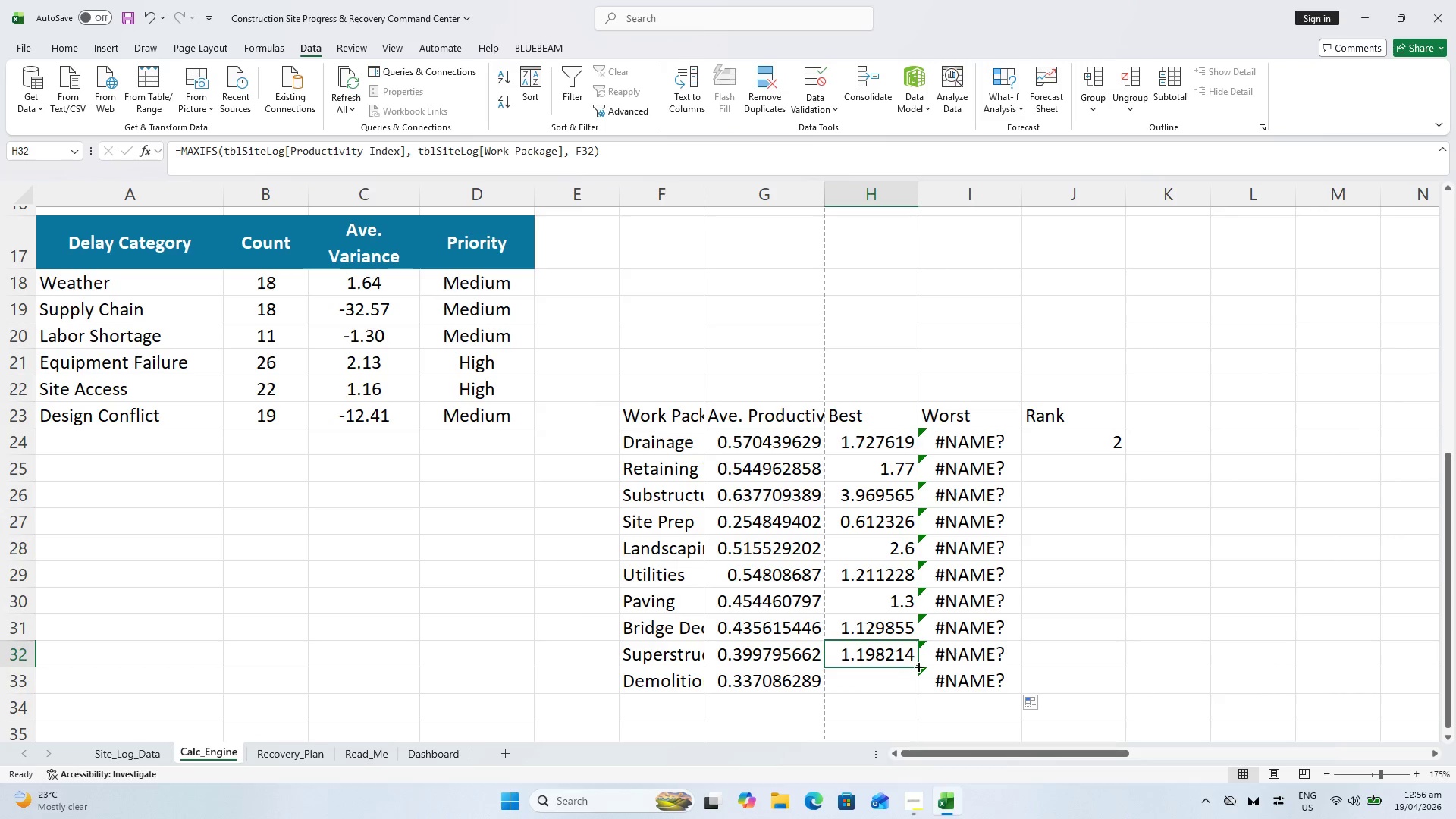 
left_click_drag(start_coordinate=[918, 666], to_coordinate=[918, 685])
 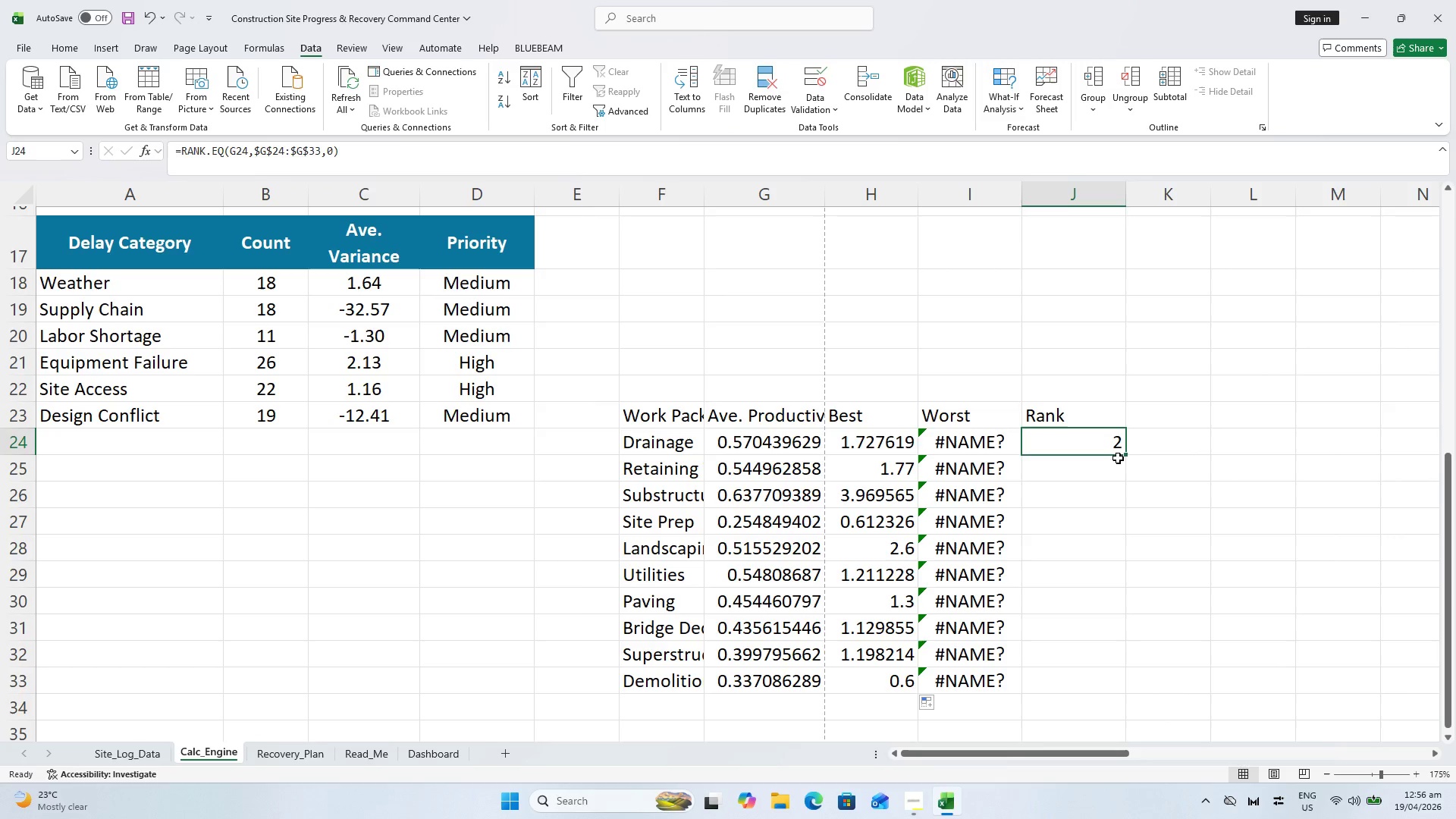 
left_click_drag(start_coordinate=[1126, 455], to_coordinate=[1111, 698])
 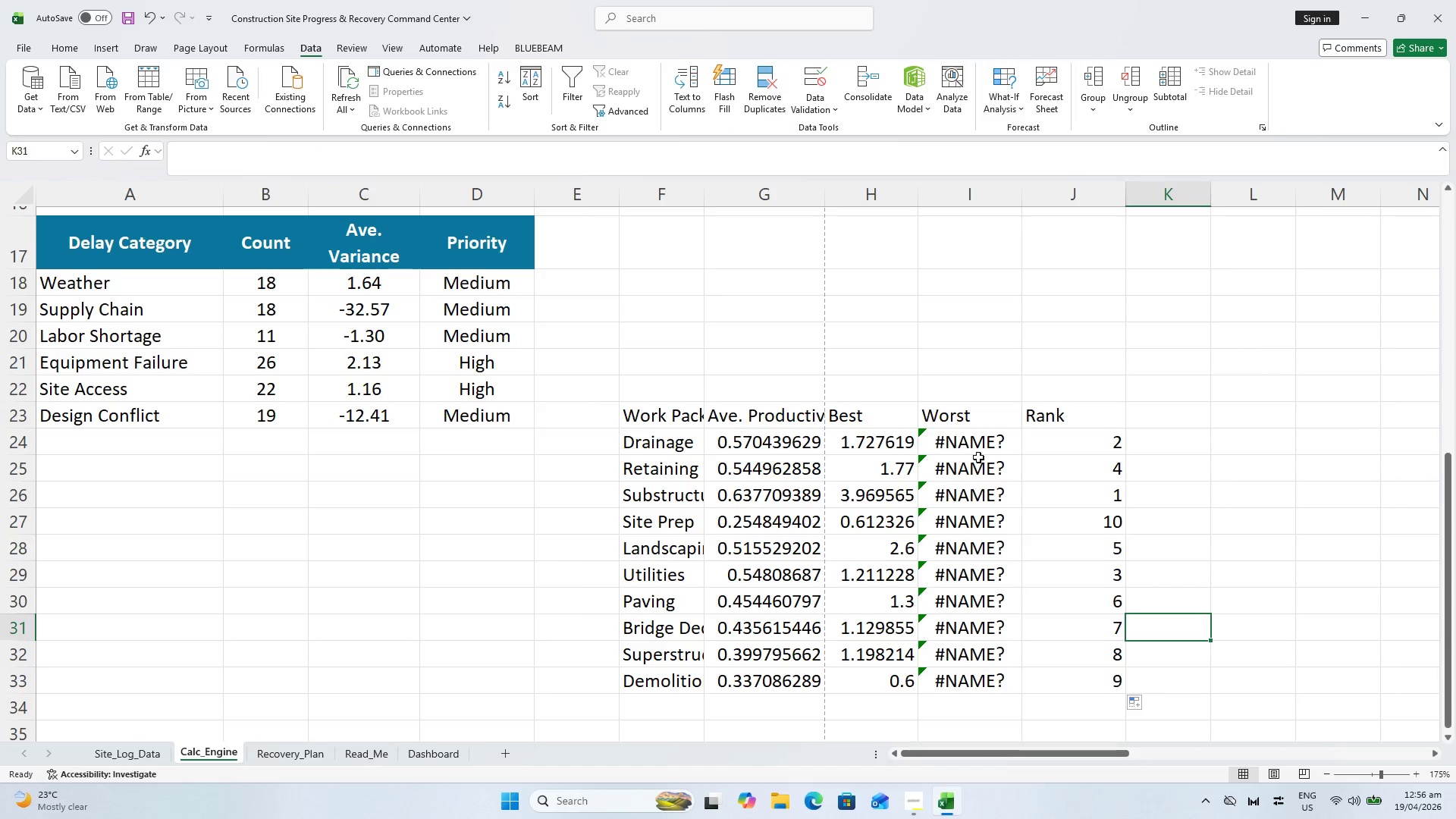 
left_click([975, 435])
 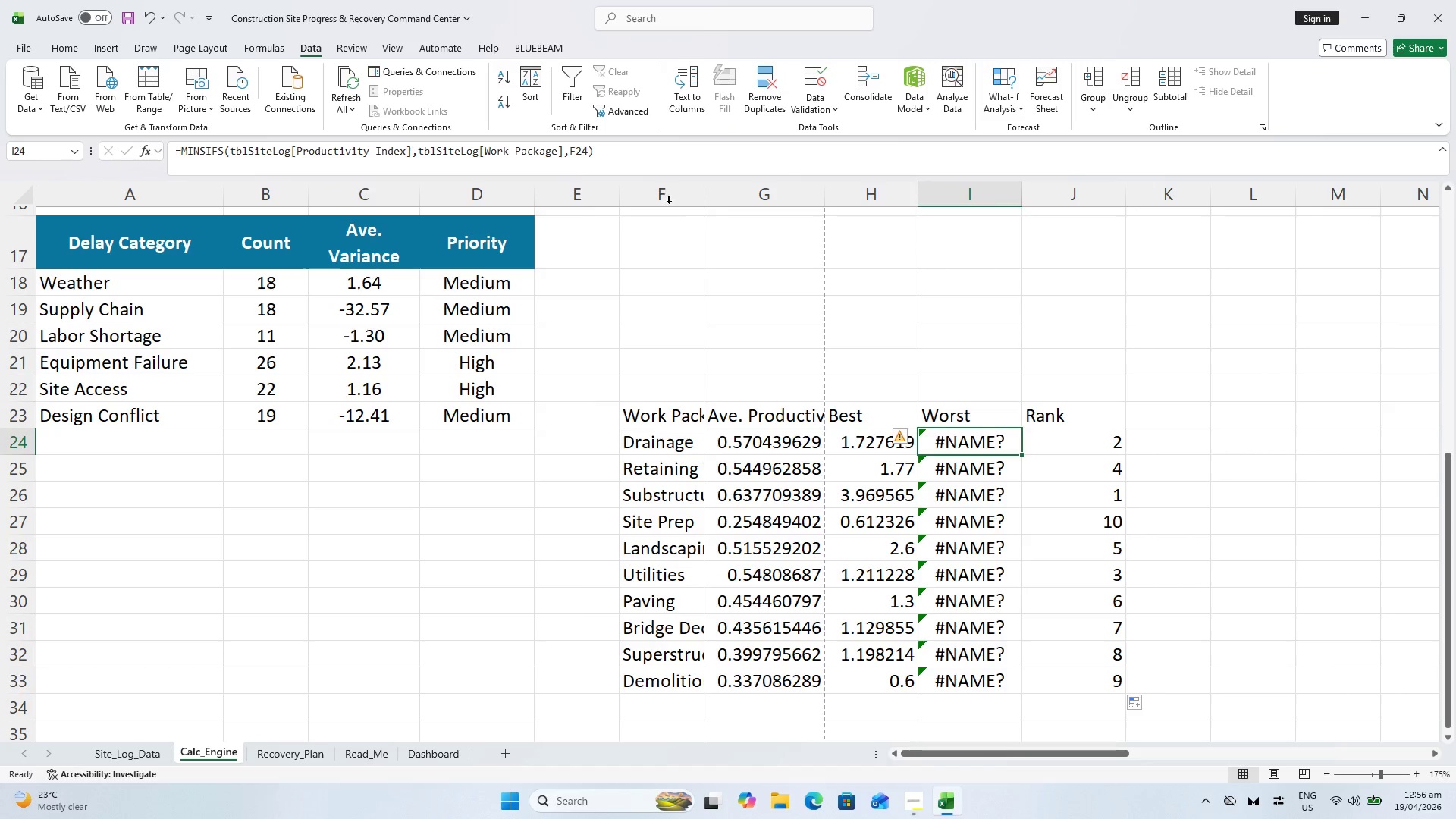 
left_click([649, 161])
 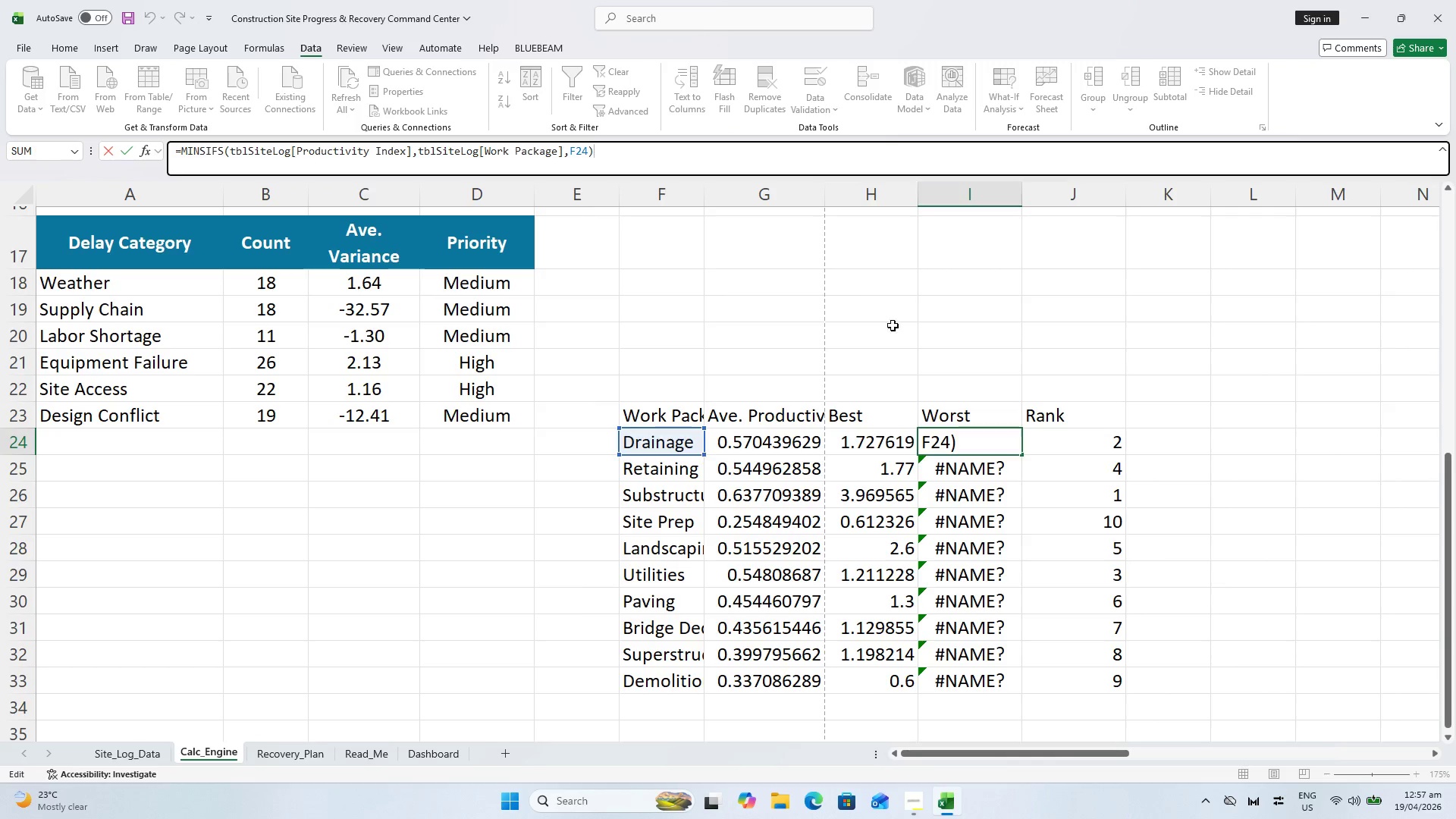 
wait(37.11)
 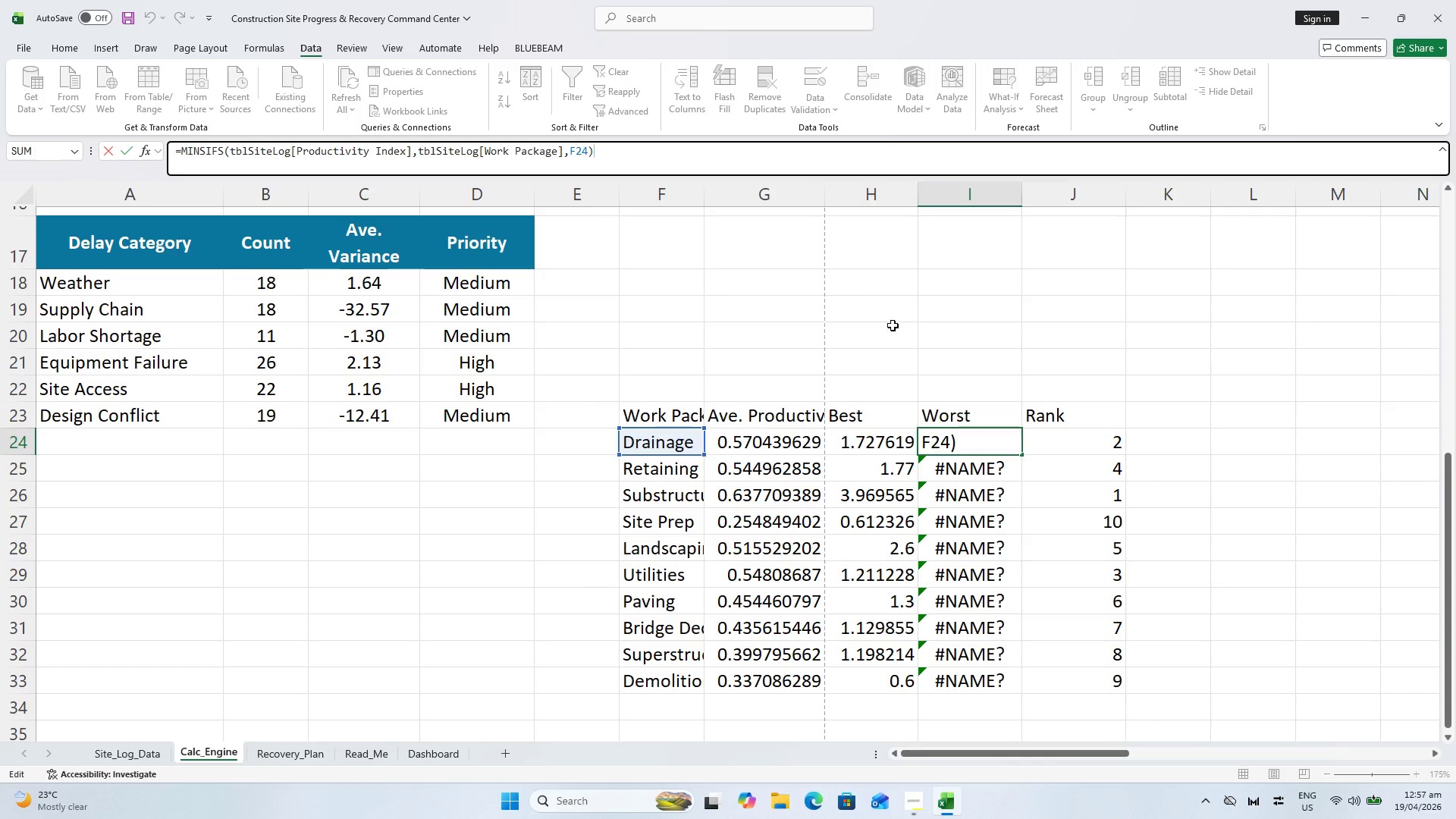 
left_click([205, 152])
 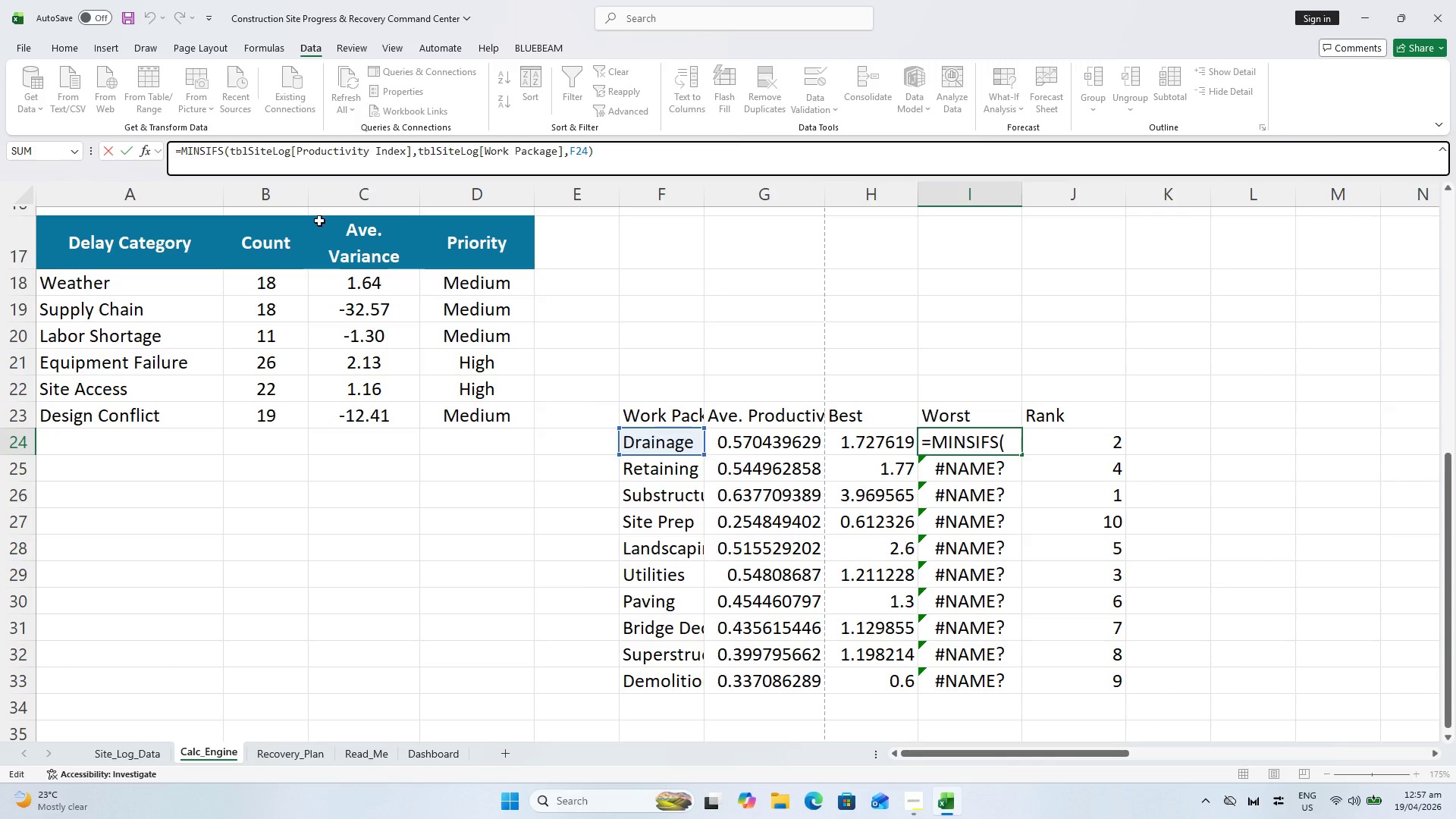 
key(Backspace)
 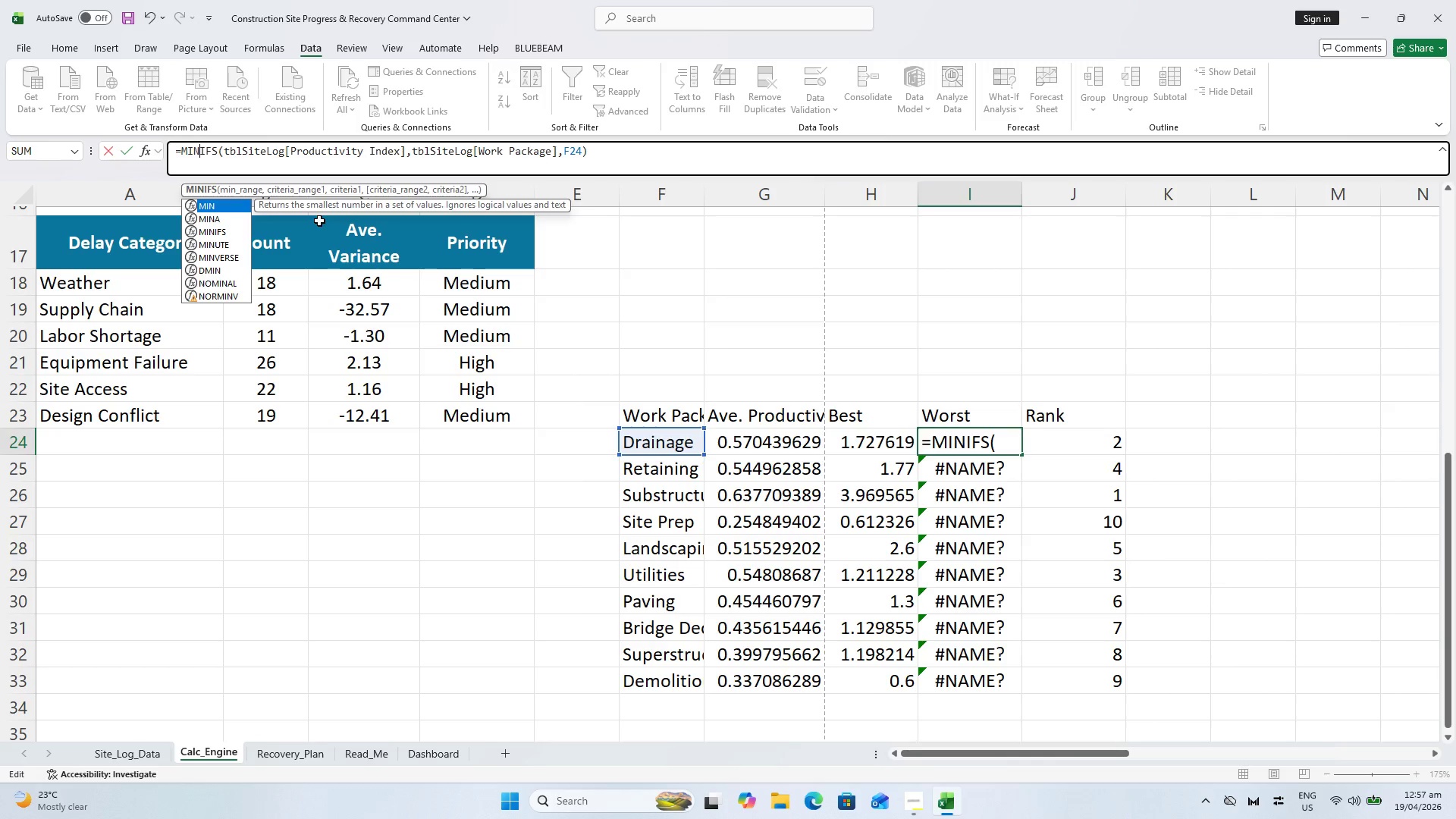 
key(Enter)
 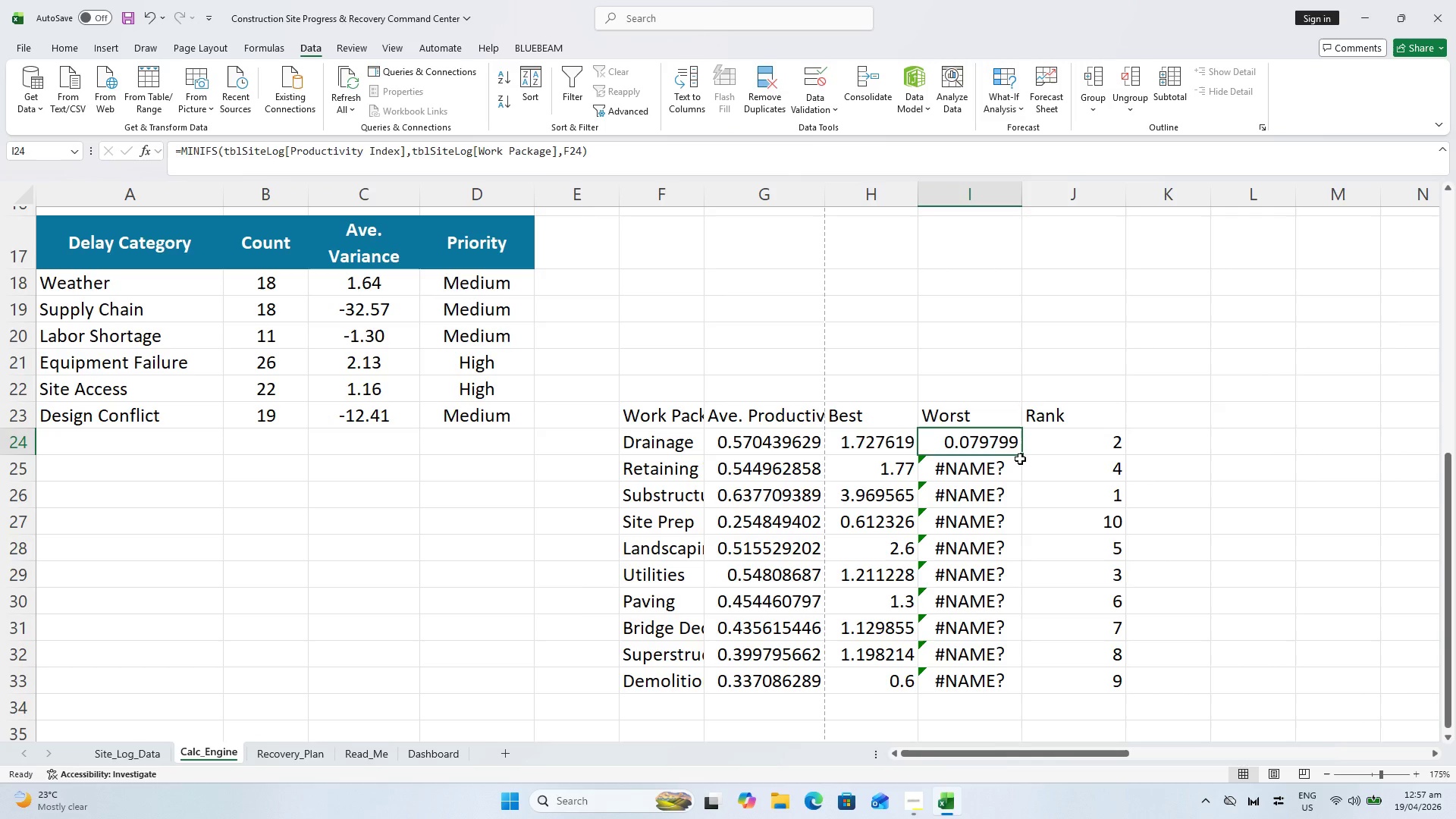 
left_click_drag(start_coordinate=[1025, 453], to_coordinate=[966, 654])
 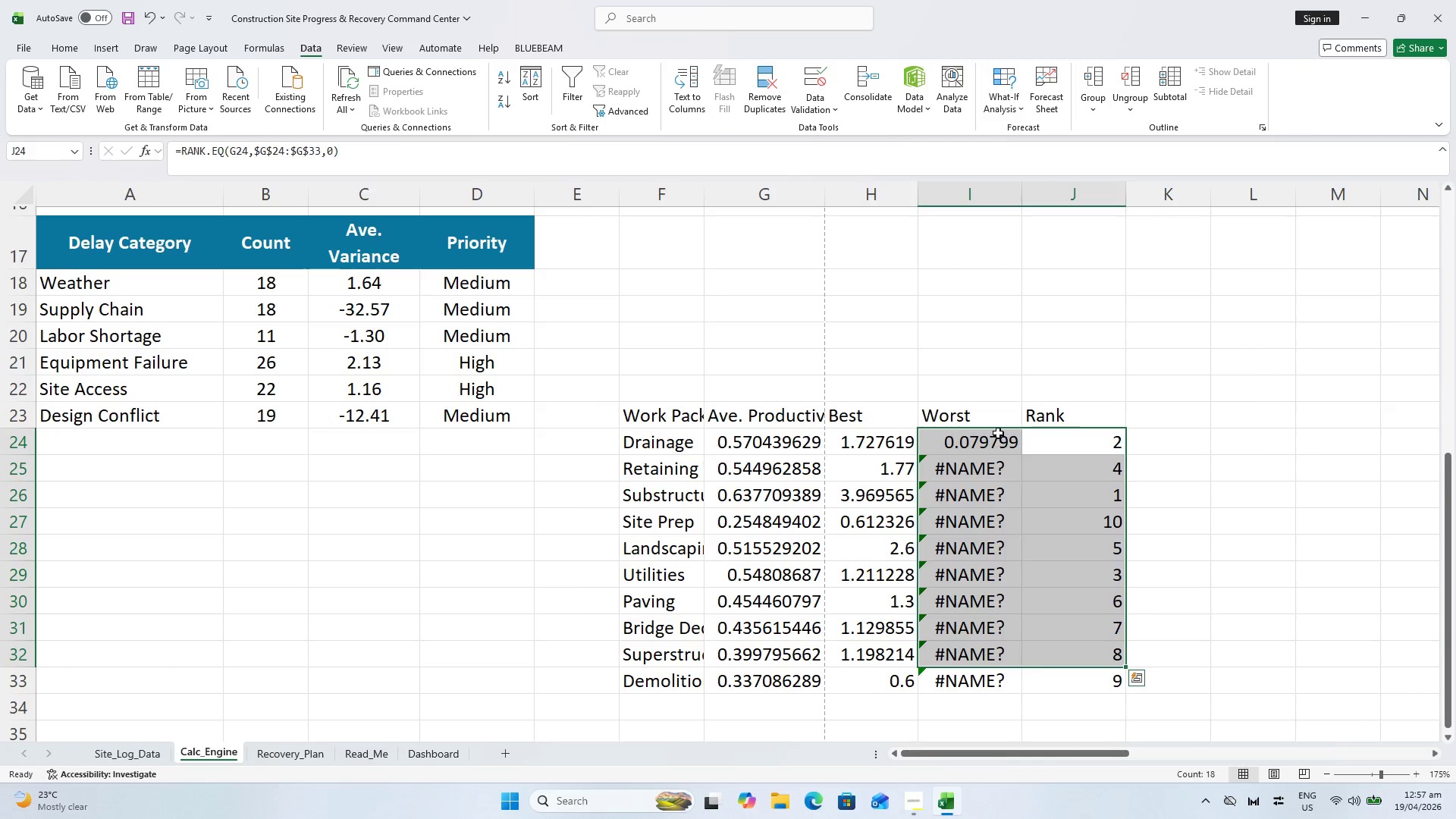 
left_click([998, 432])
 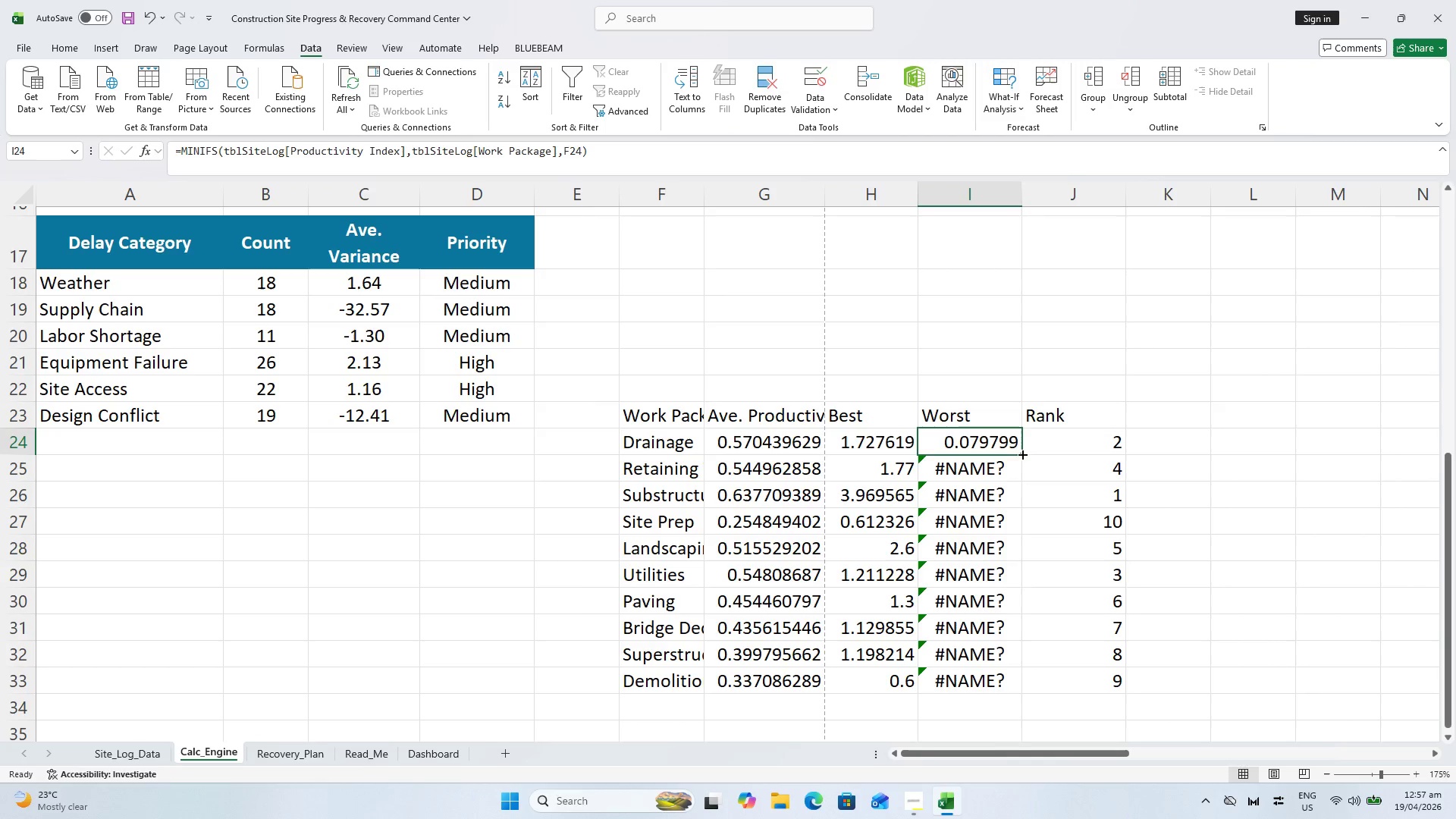 
left_click_drag(start_coordinate=[1021, 453], to_coordinate=[966, 686])
 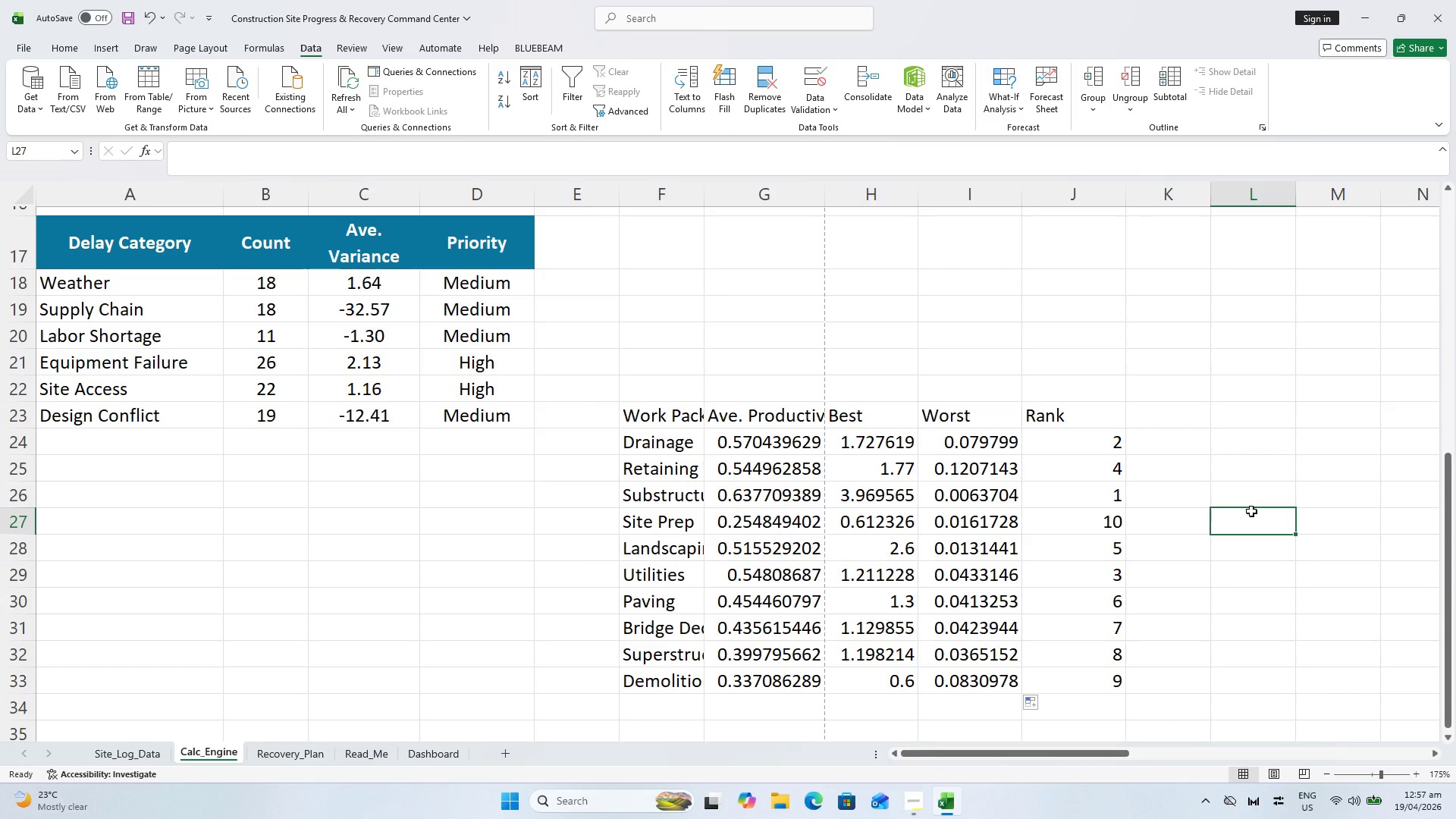 
key(Control+S)
 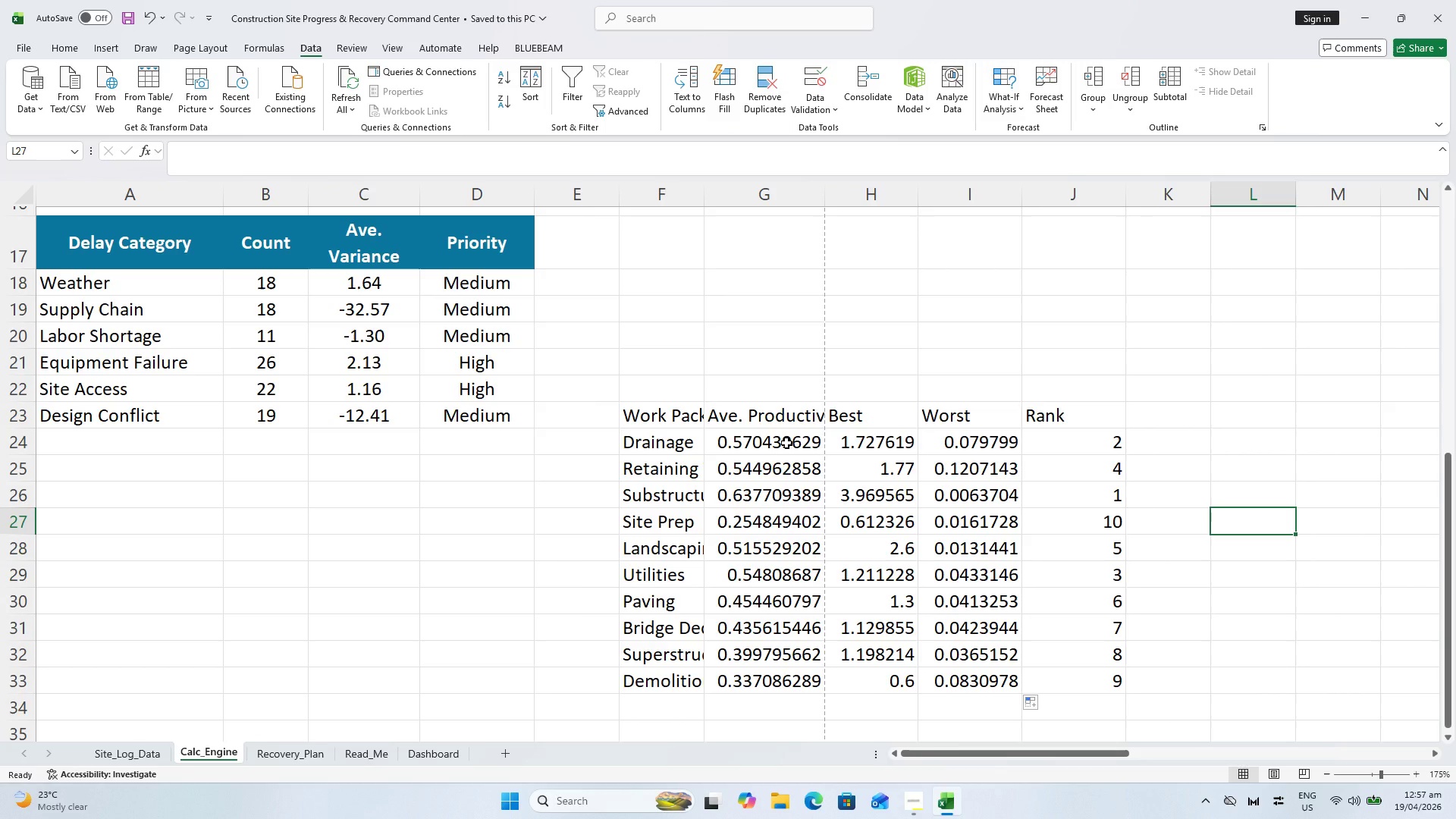 
left_click([786, 443])
 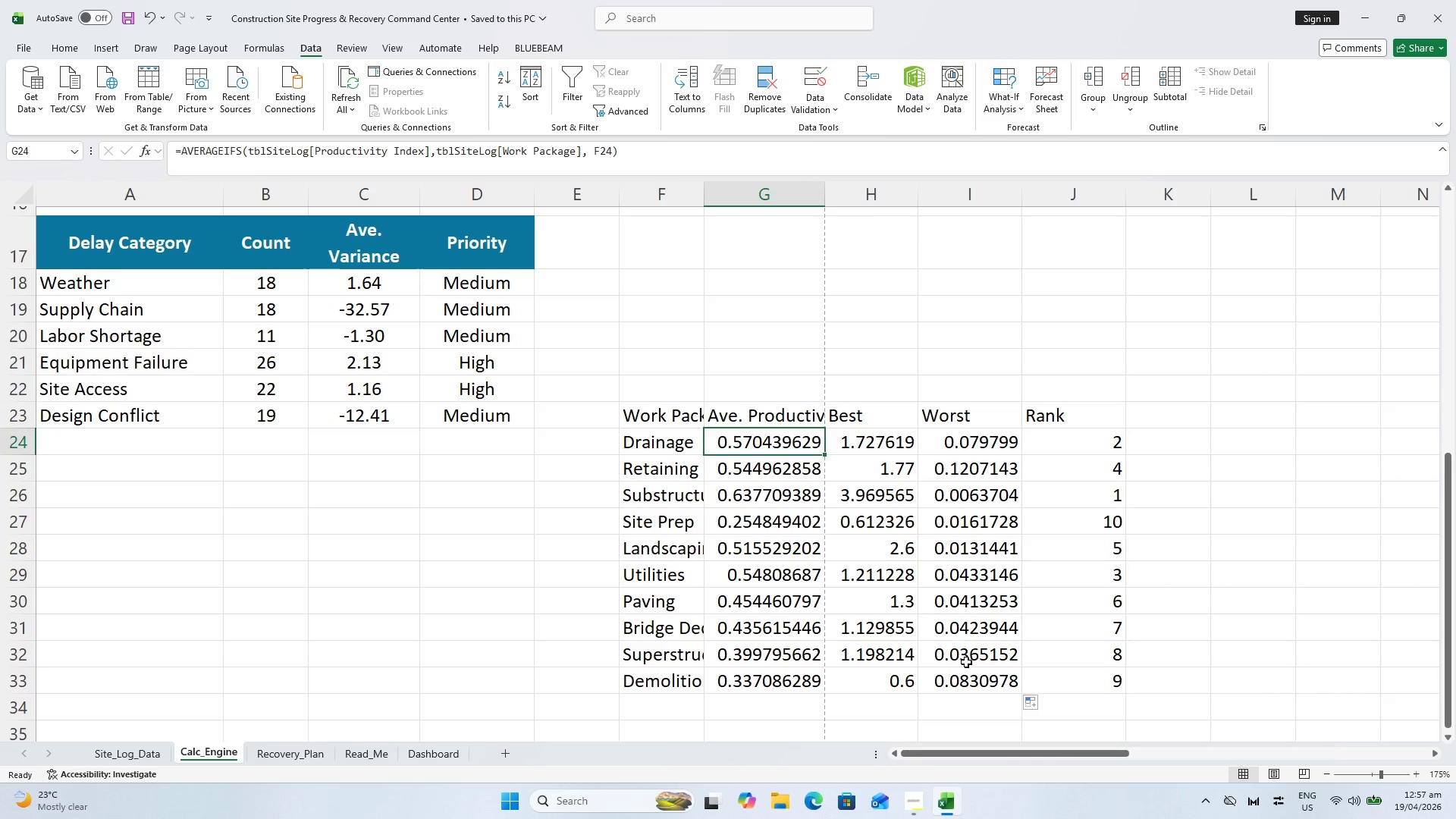 
key(Shift+ShiftLeft)
 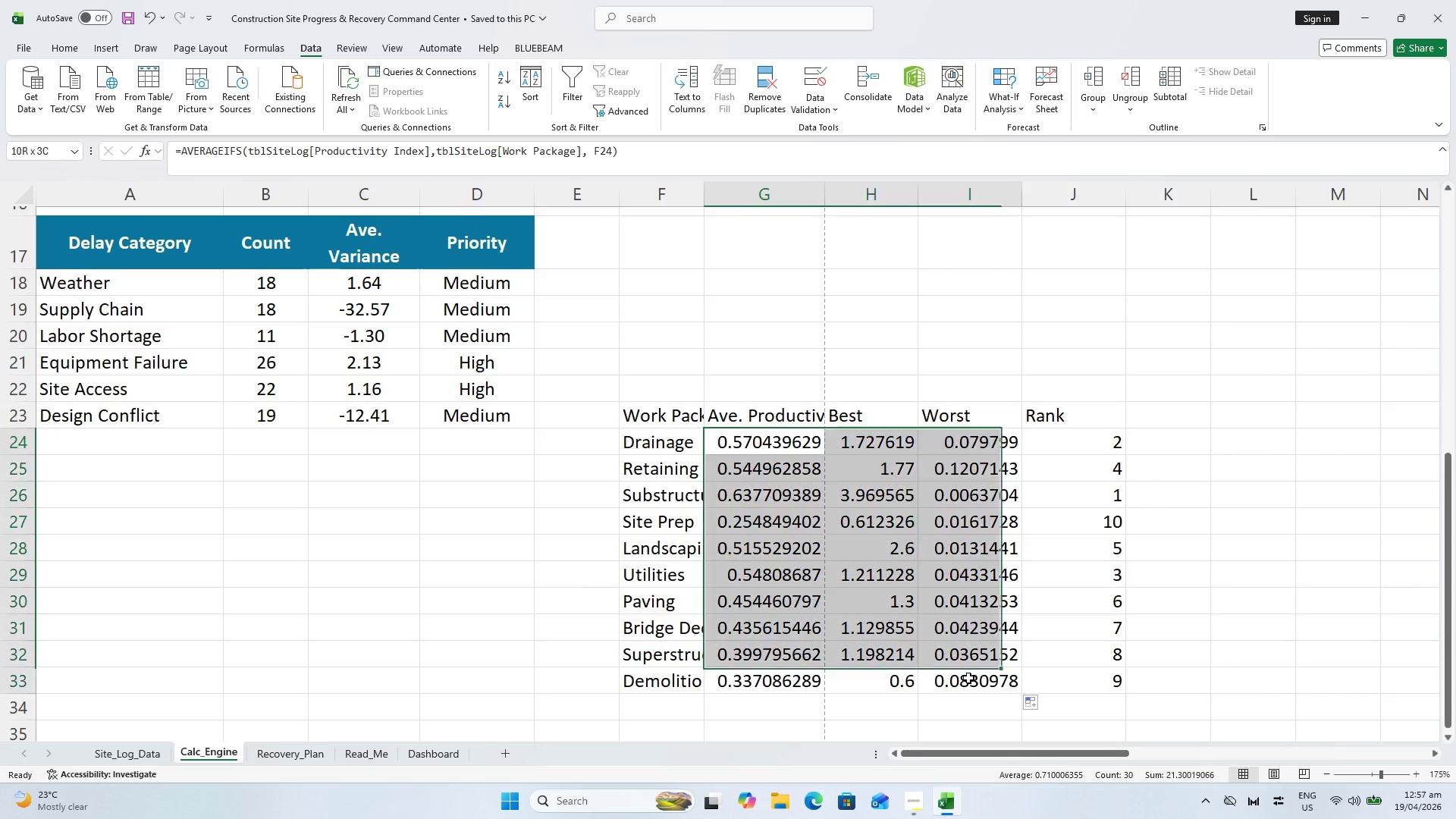 
left_click([968, 678])
 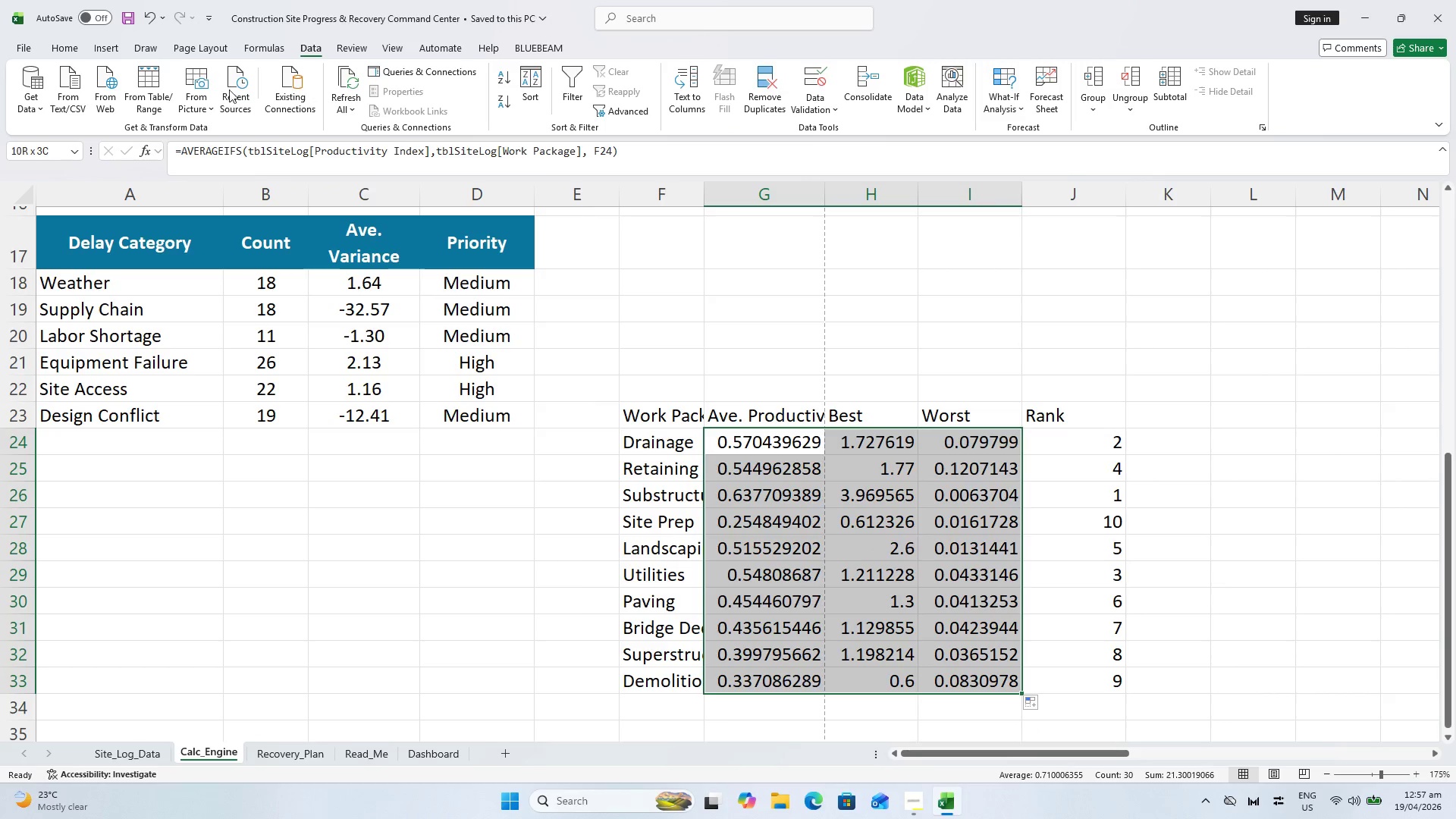 
left_click([72, 51])
 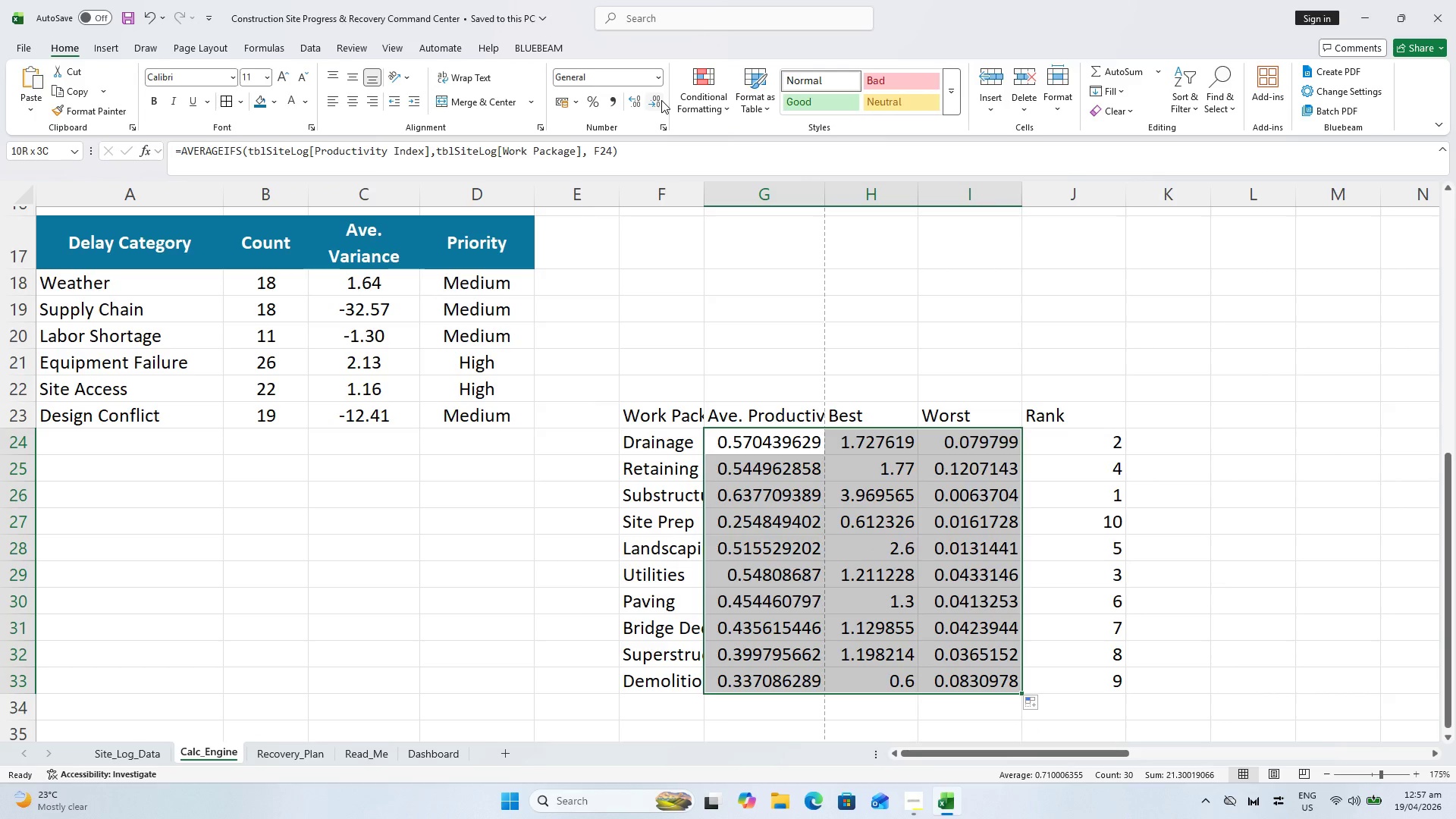 
double_click([661, 100])
 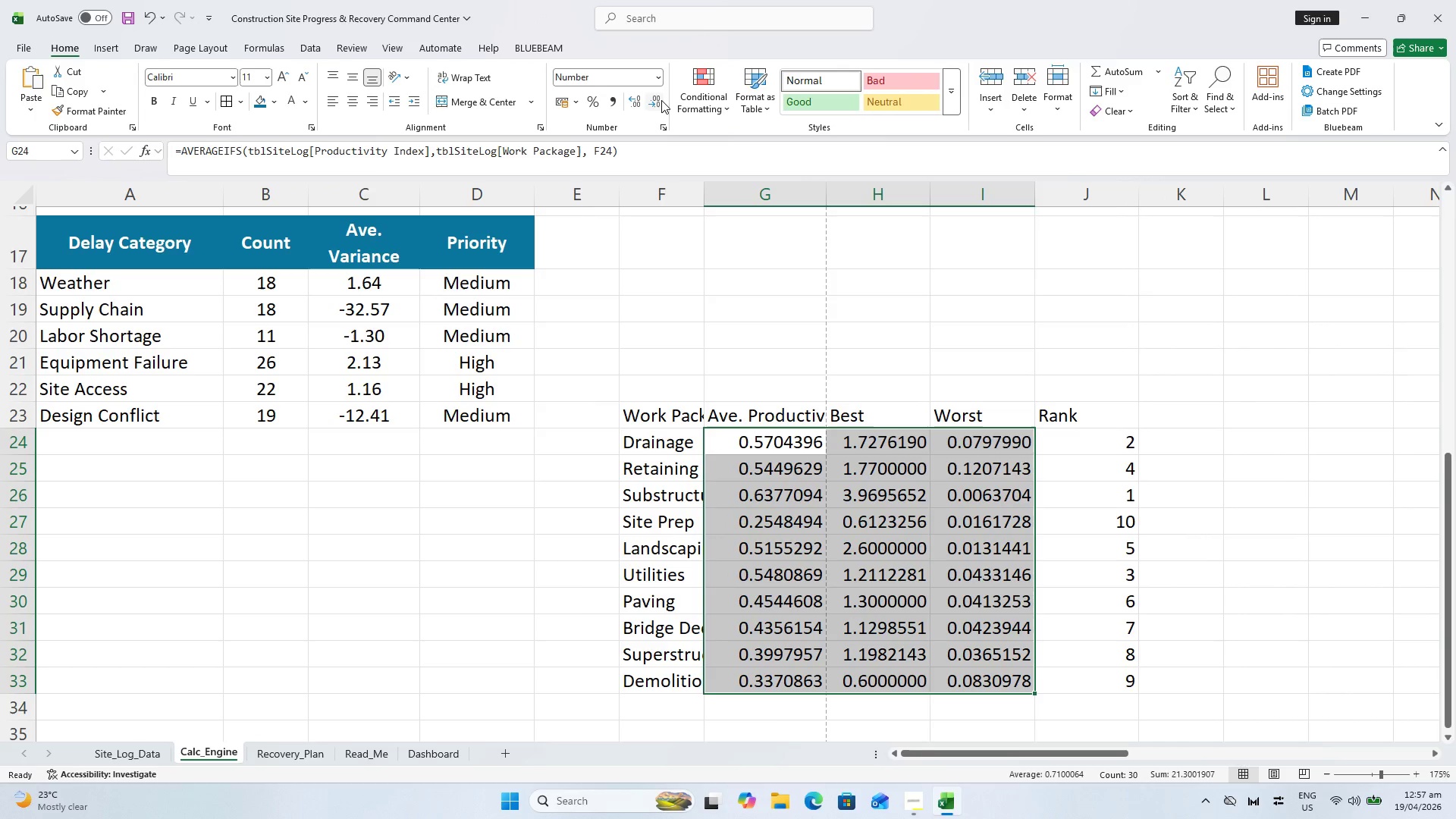 
triple_click([661, 100])
 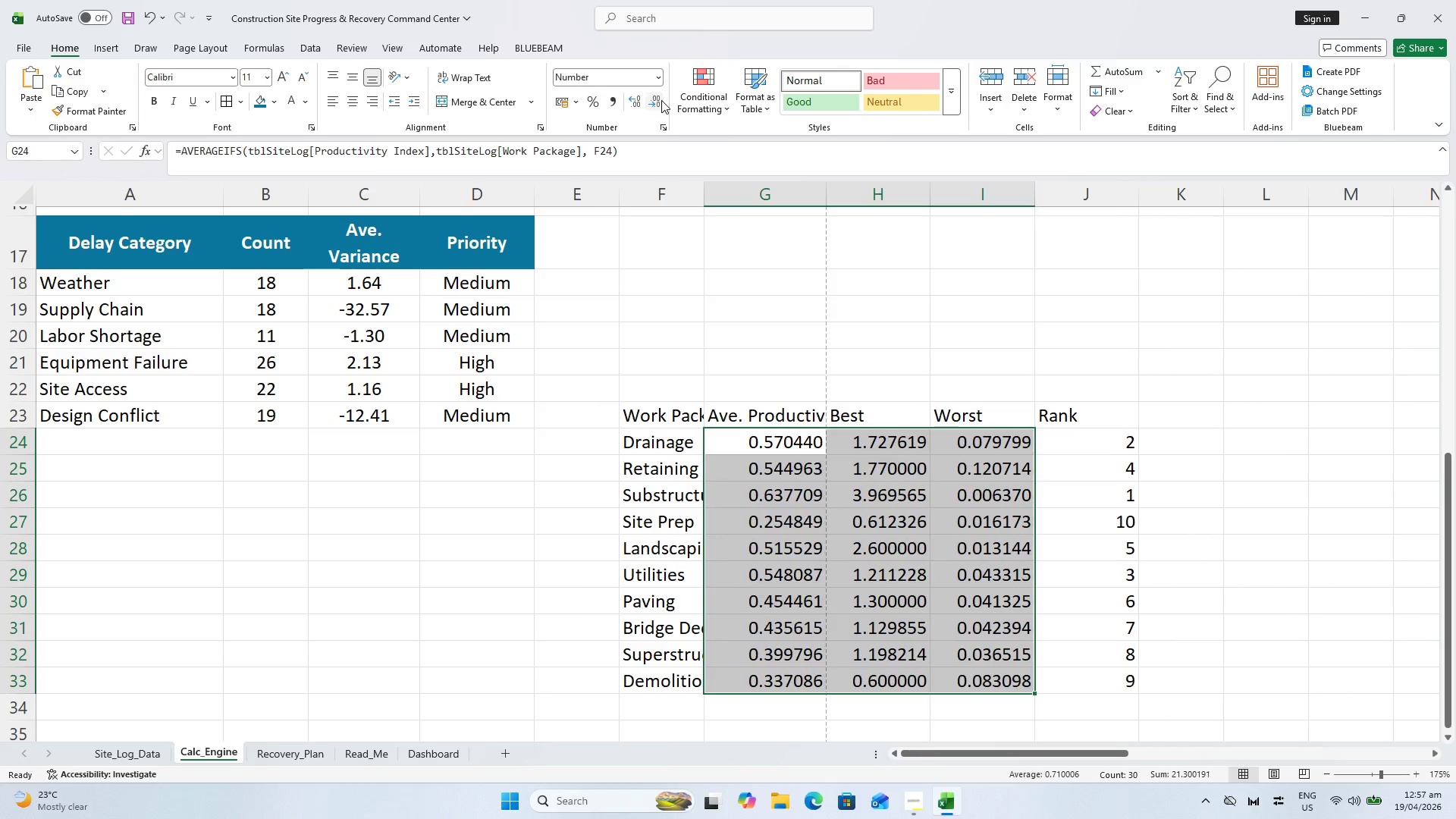 
triple_click([661, 100])
 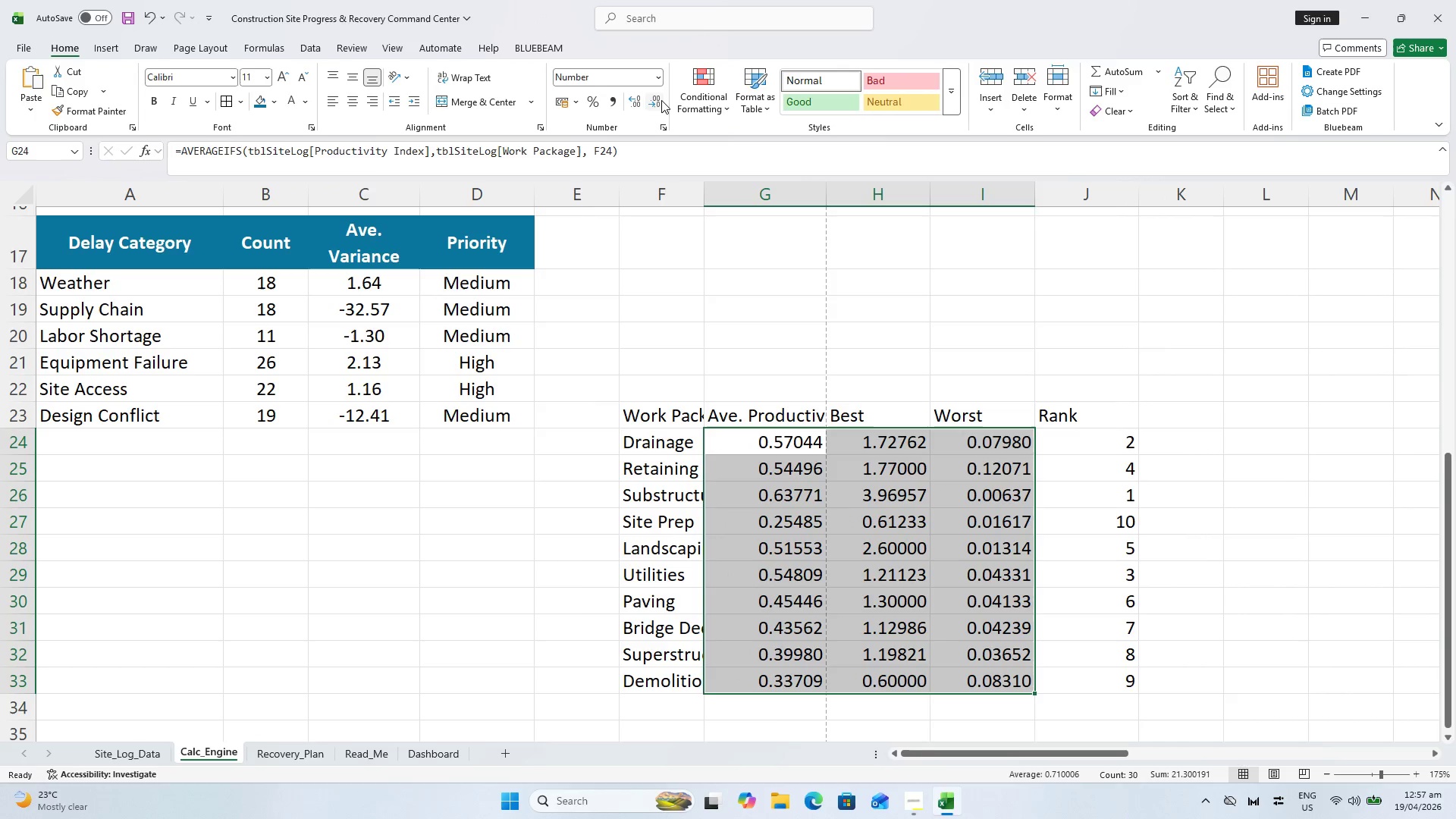 
triple_click([661, 100])
 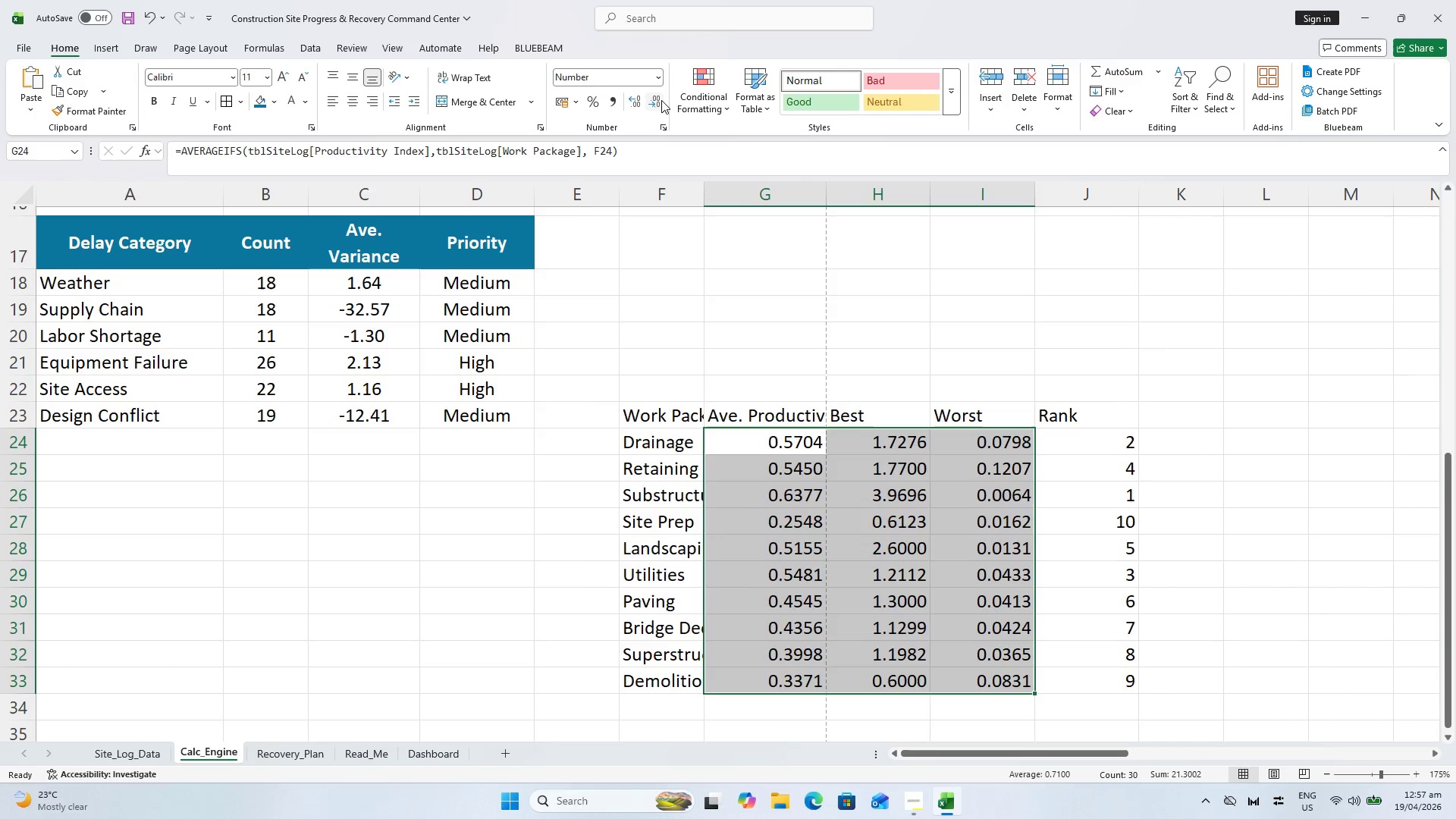 
triple_click([661, 100])
 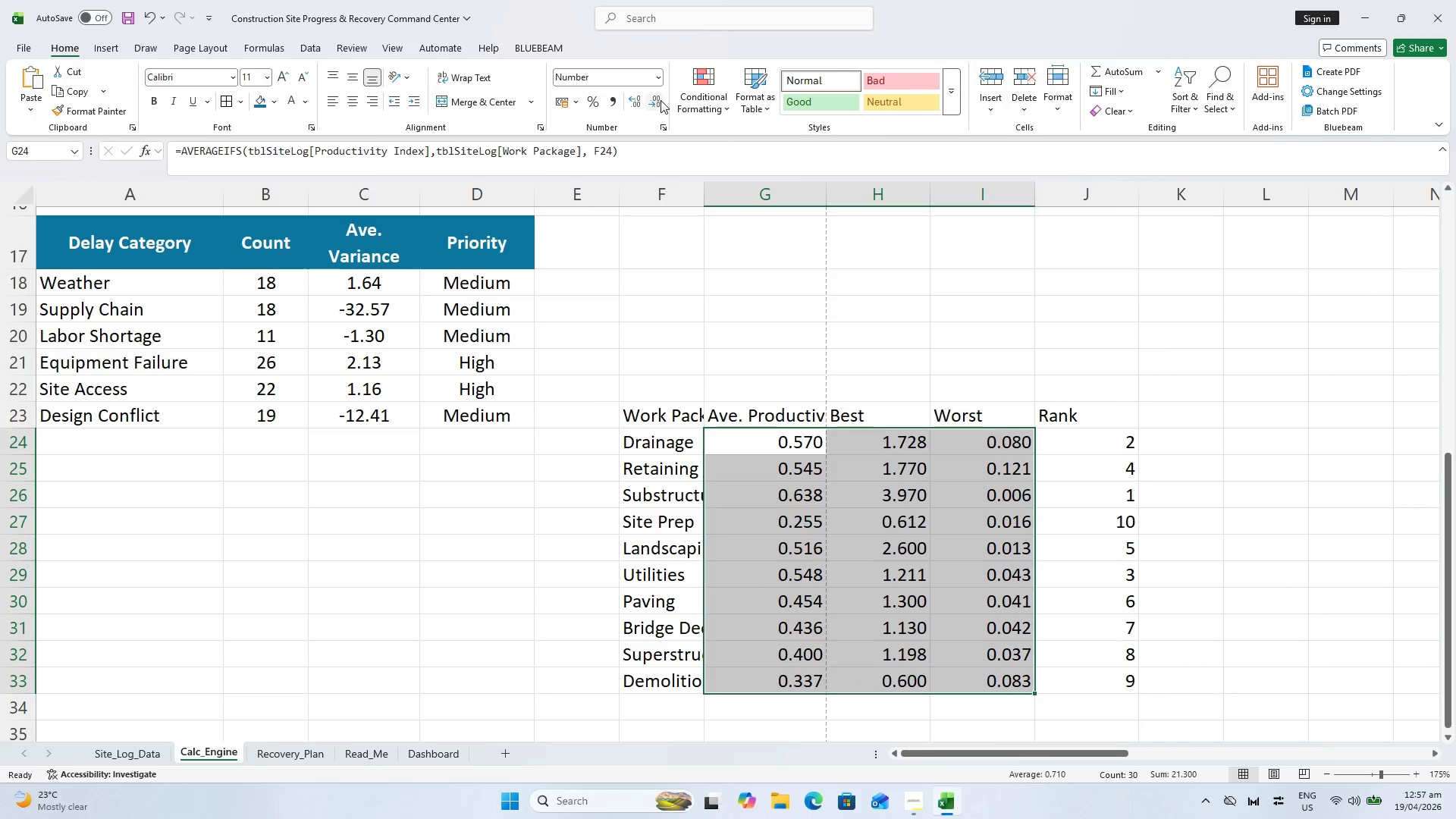 
triple_click([661, 100])
 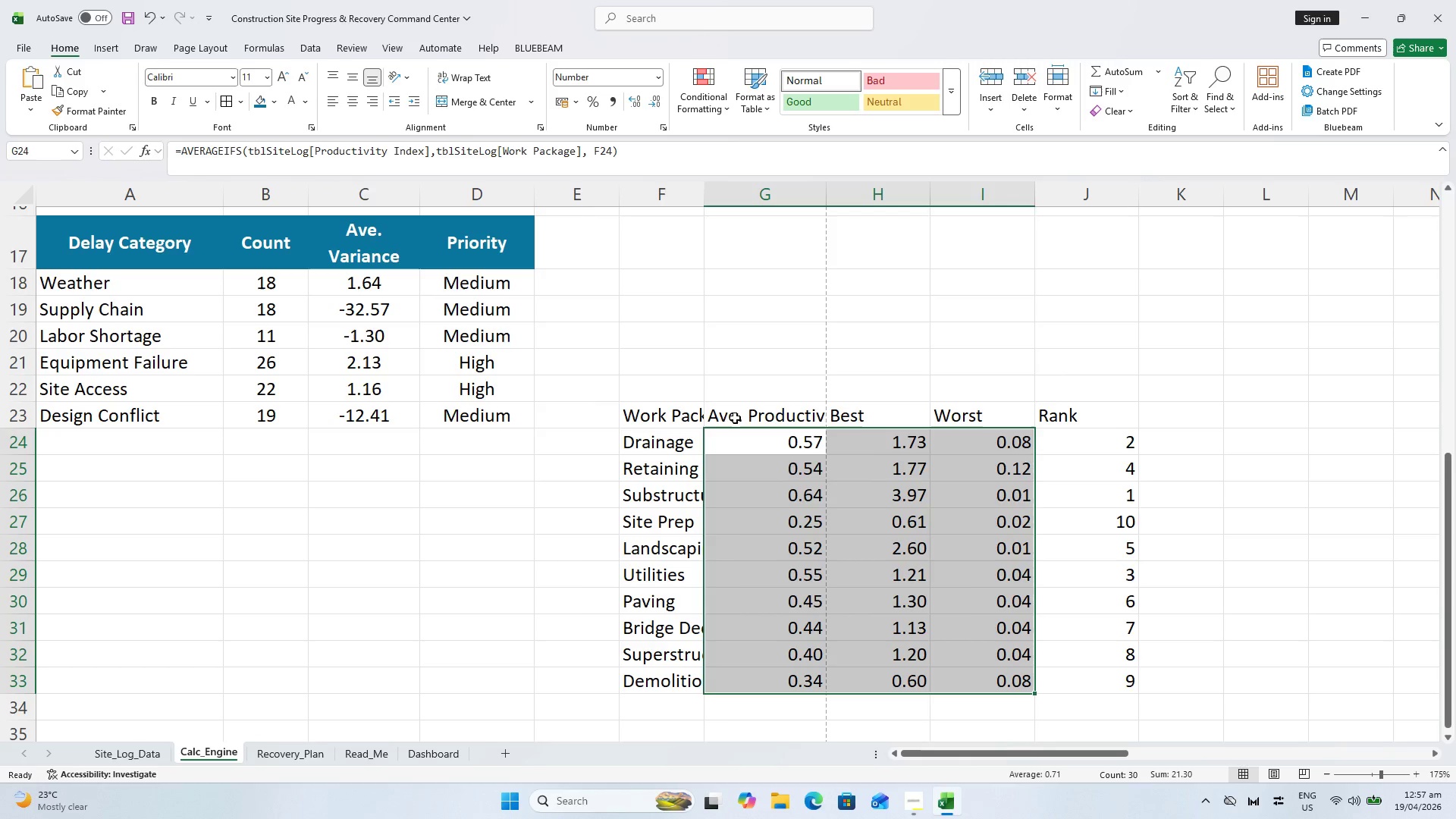 
wait(6.18)
 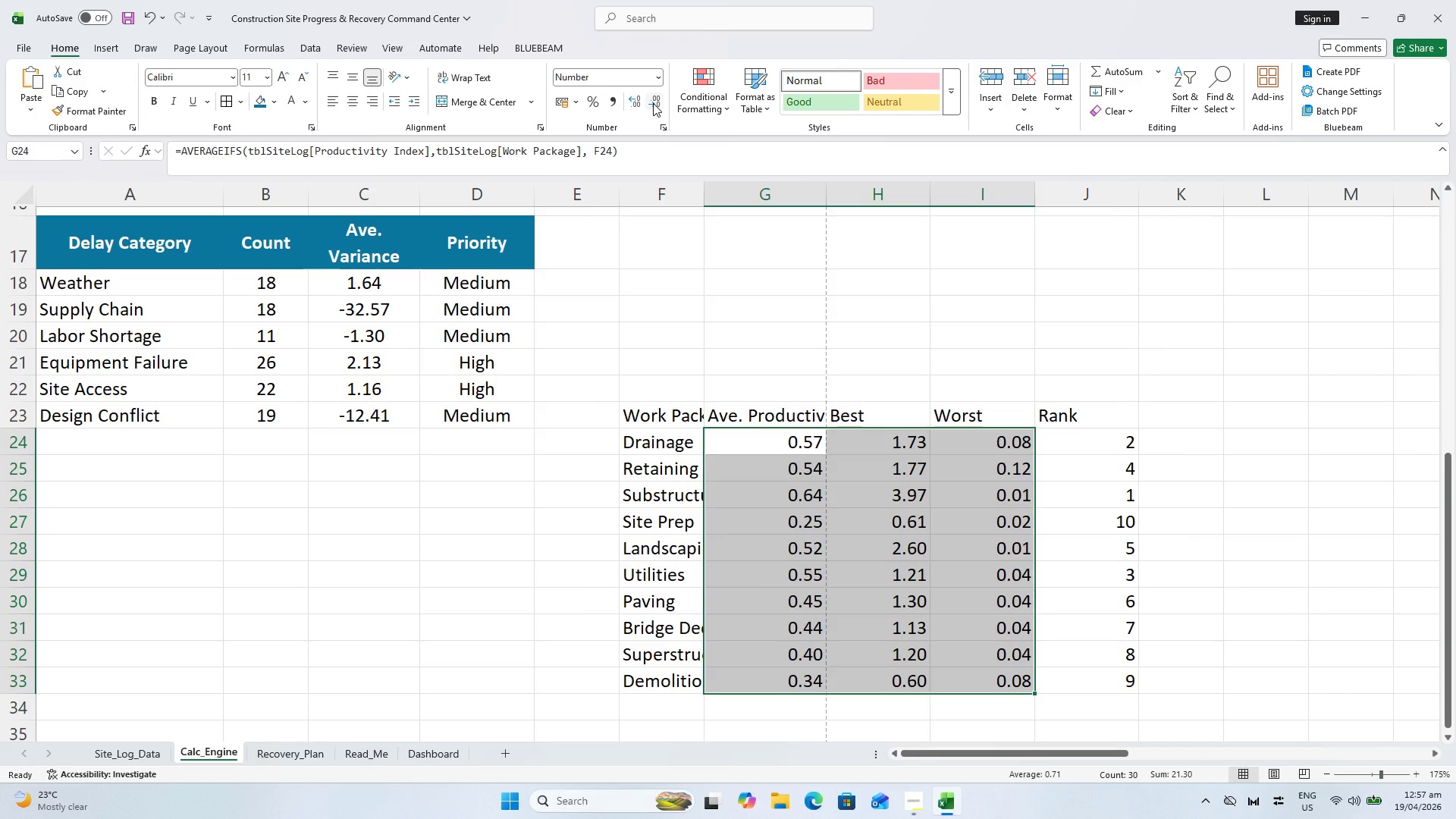 
mouse_move([362, 90])
 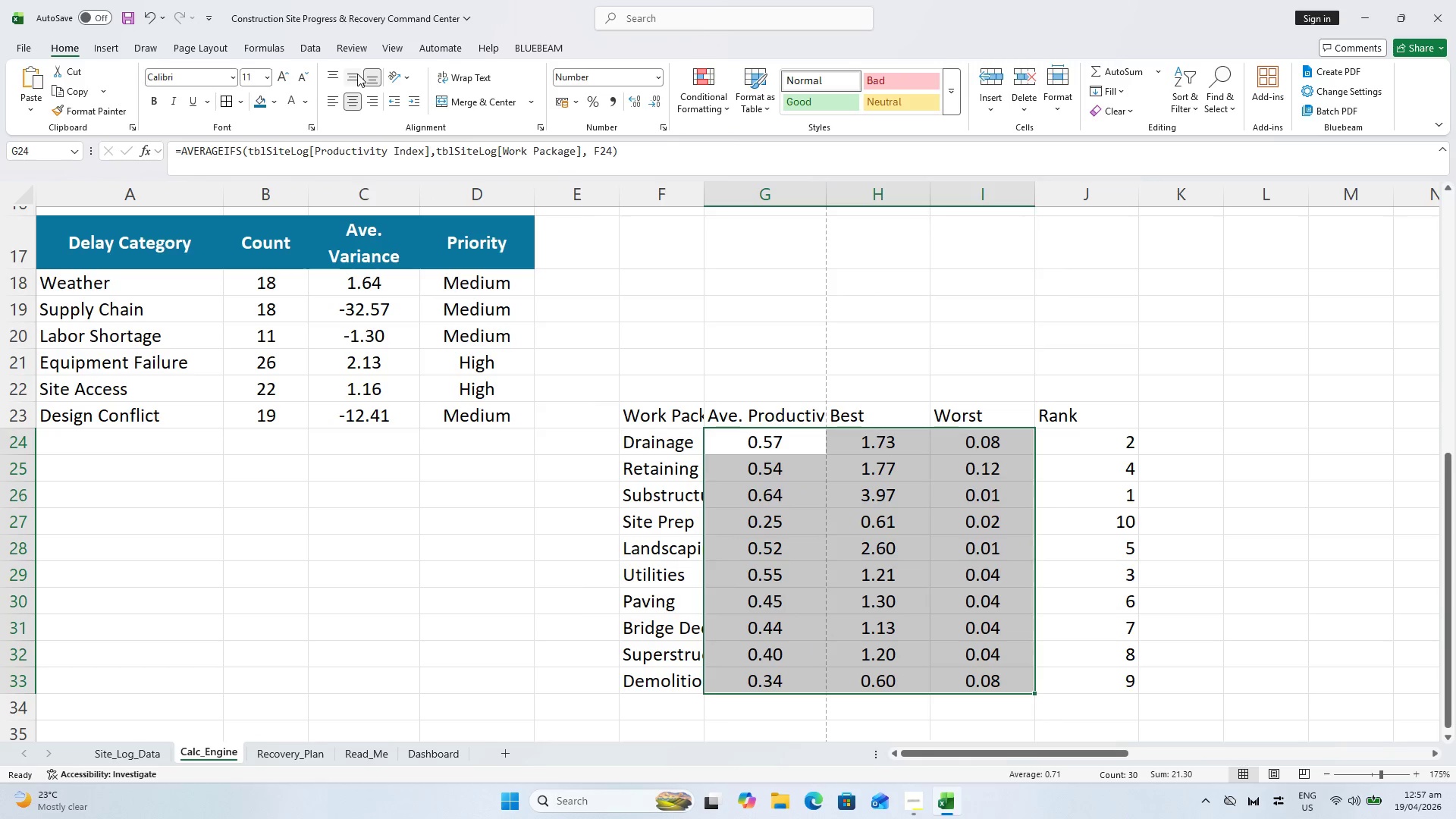 
left_click([644, 441])
 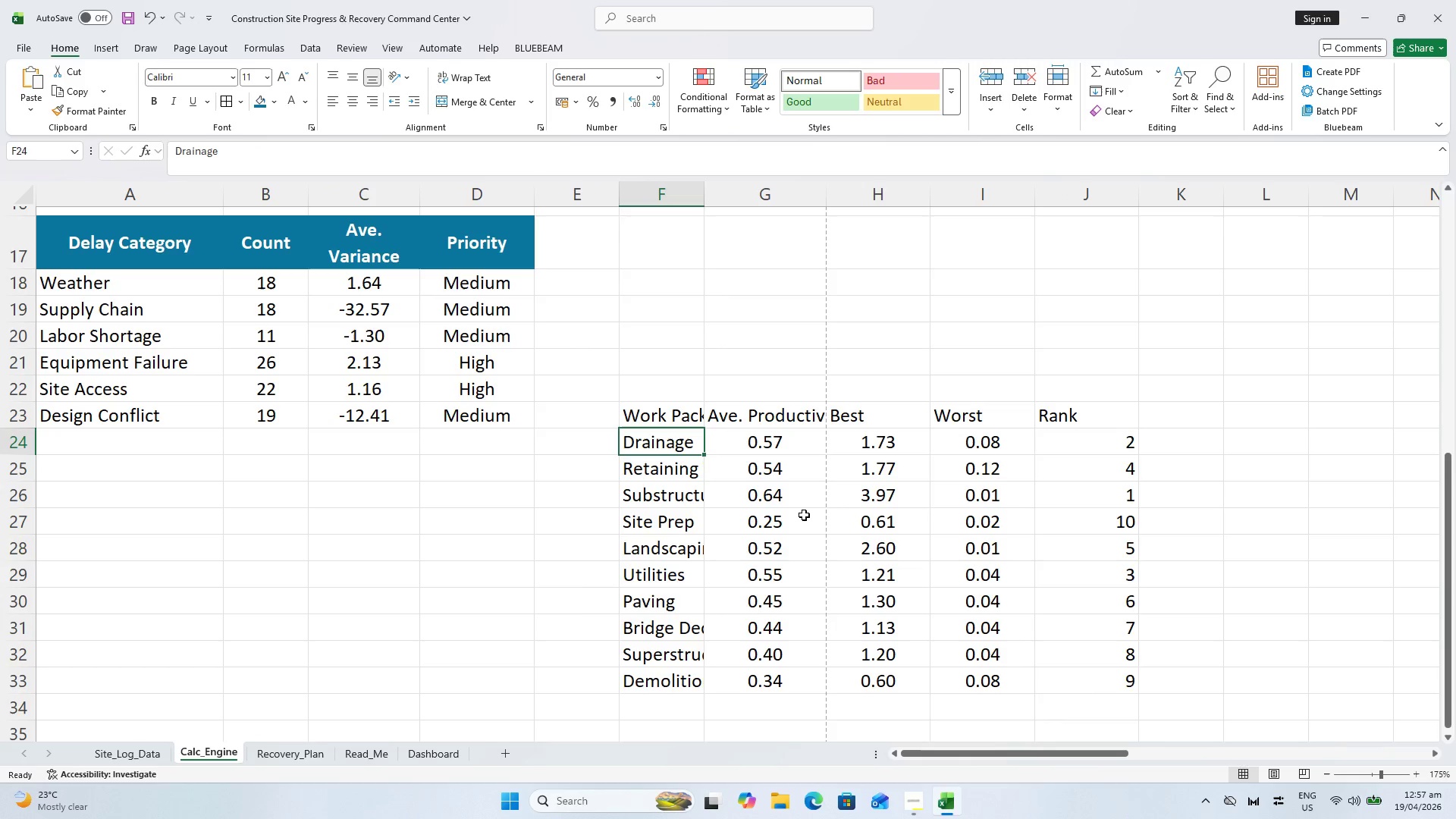 
hold_key(key=ShiftLeft, duration=0.78)
 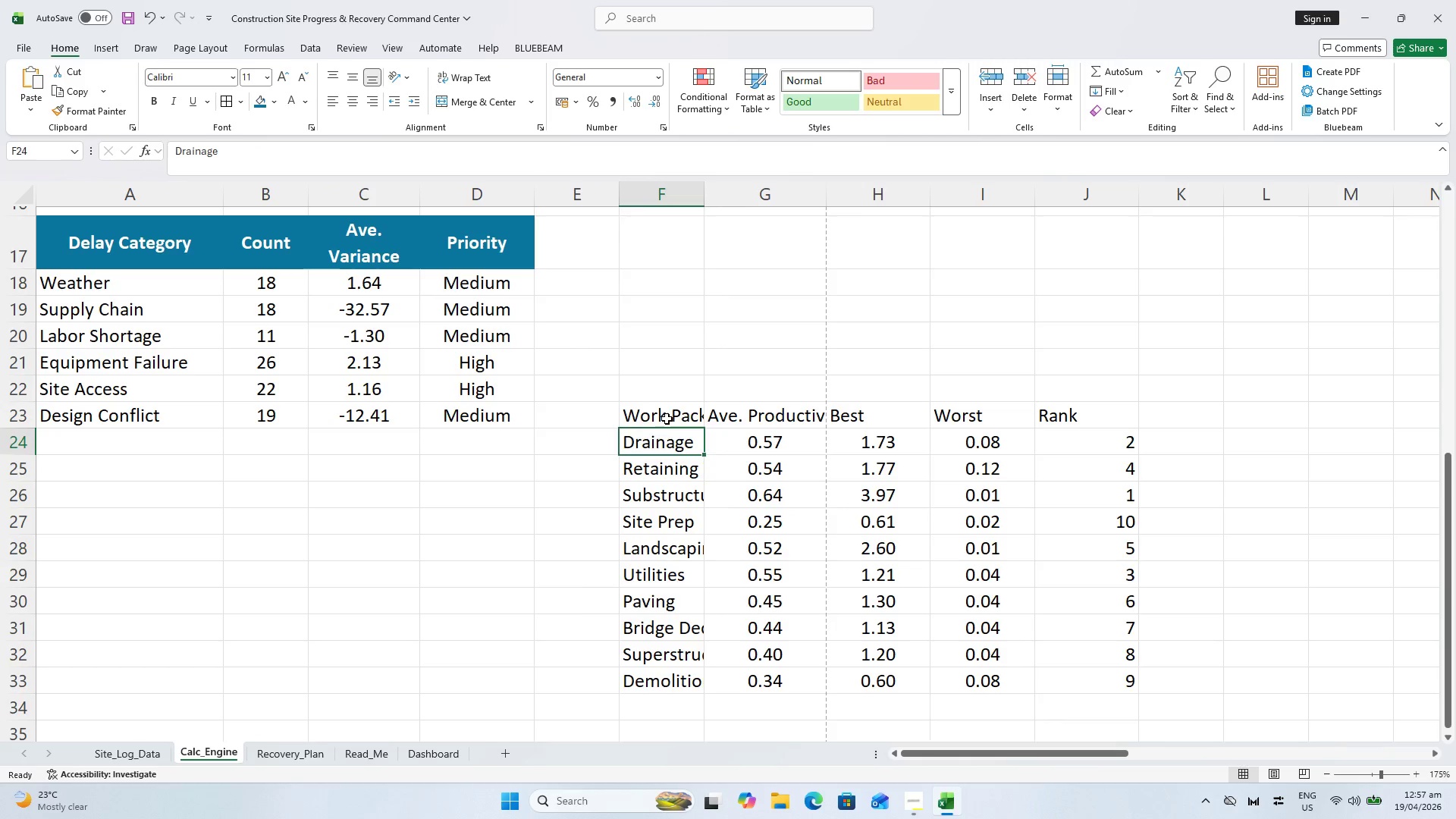 
hold_key(key=ShiftLeft, duration=0.7)
left_click([1077, 681])
 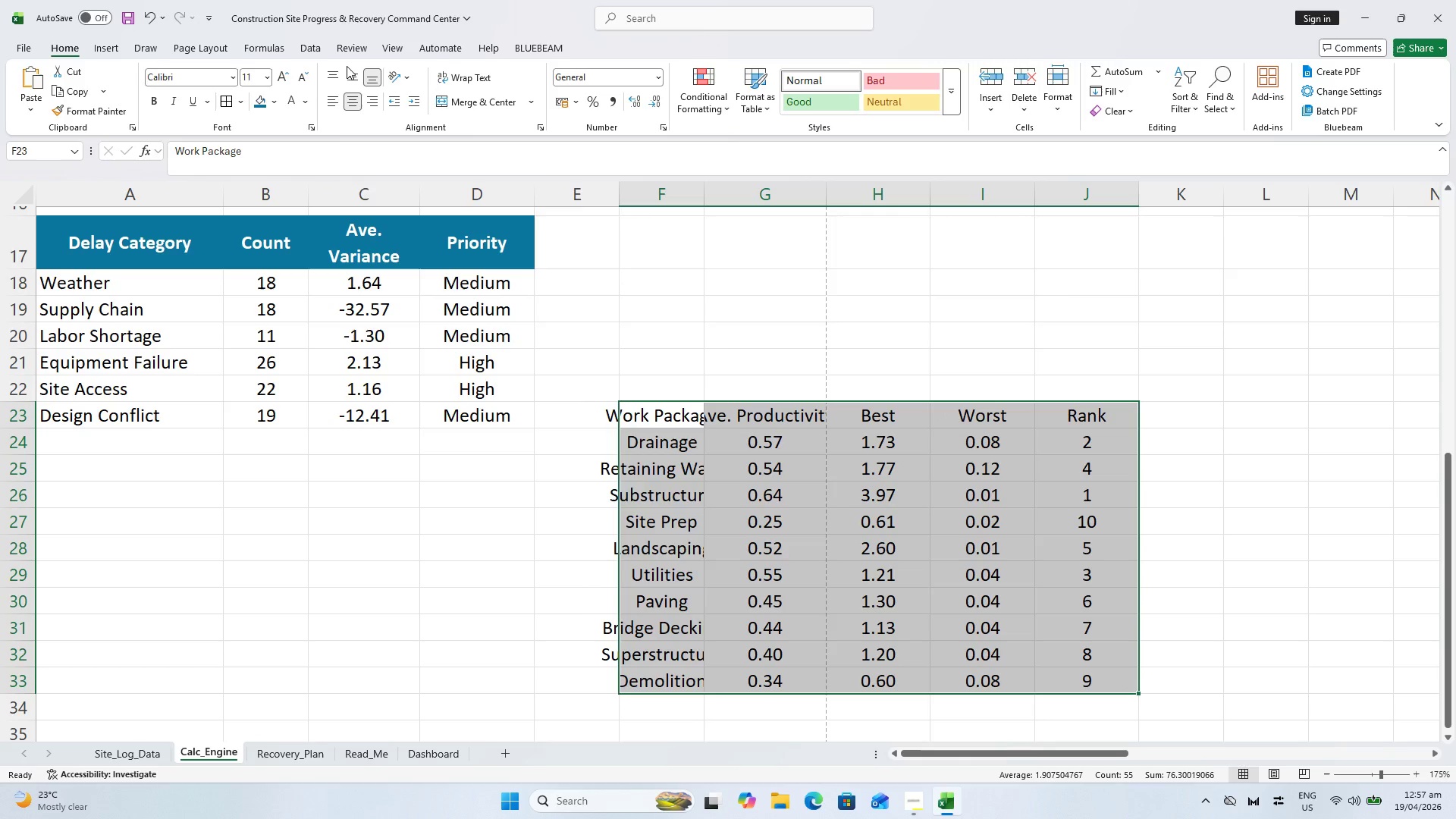 
triple_click([347, 75])
 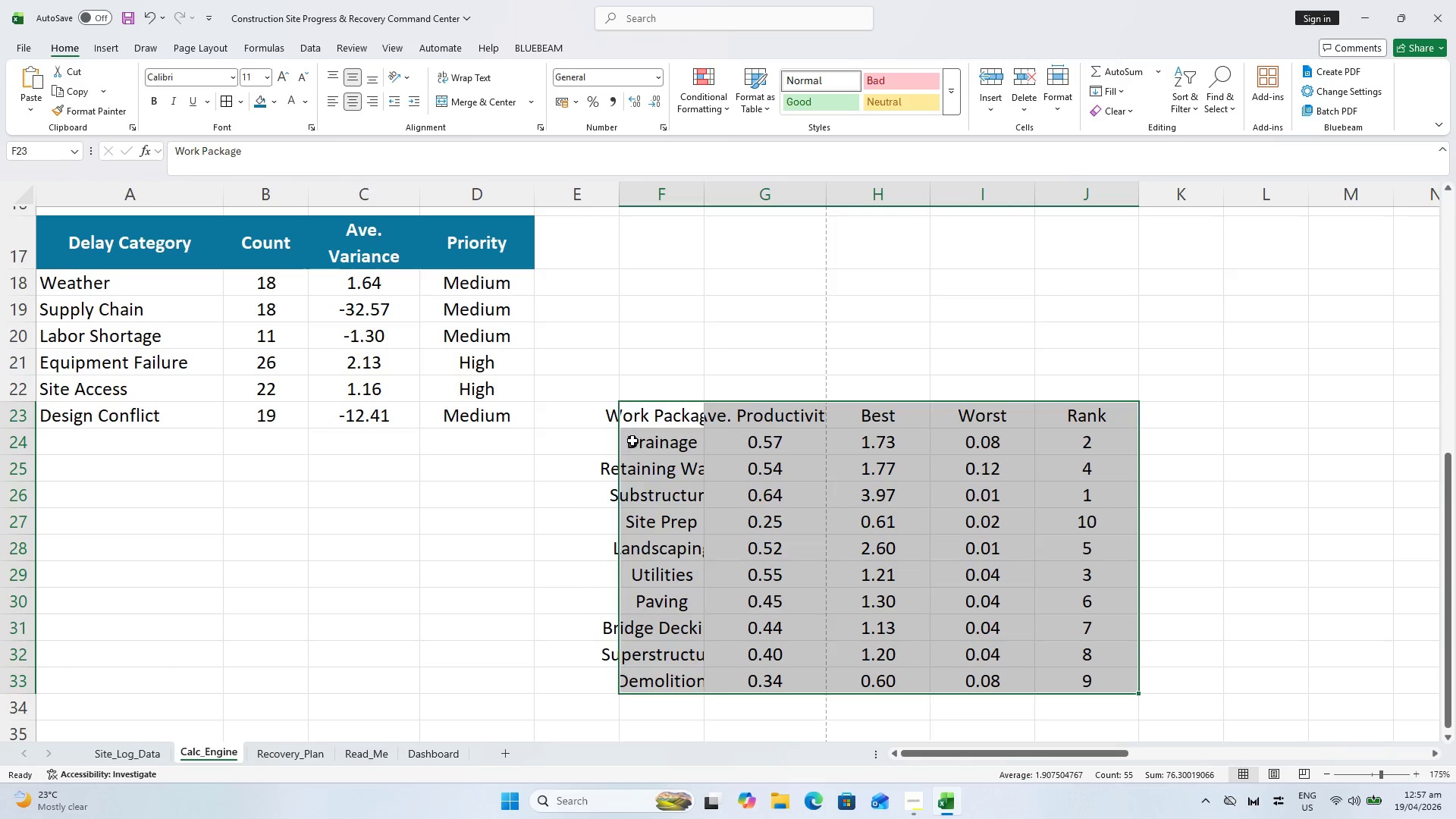 
left_click([638, 438])
 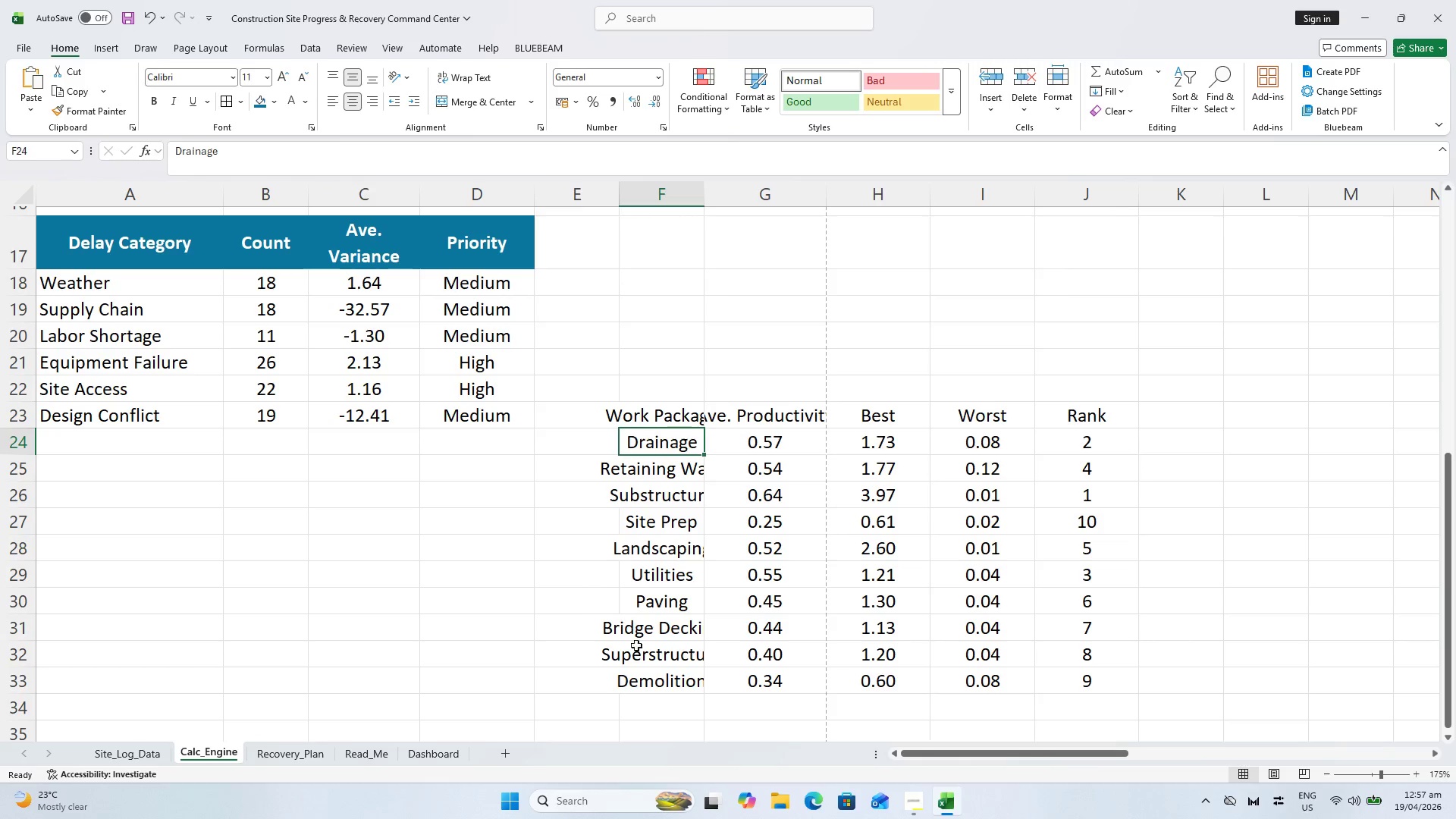 
key(Shift+ShiftLeft)
 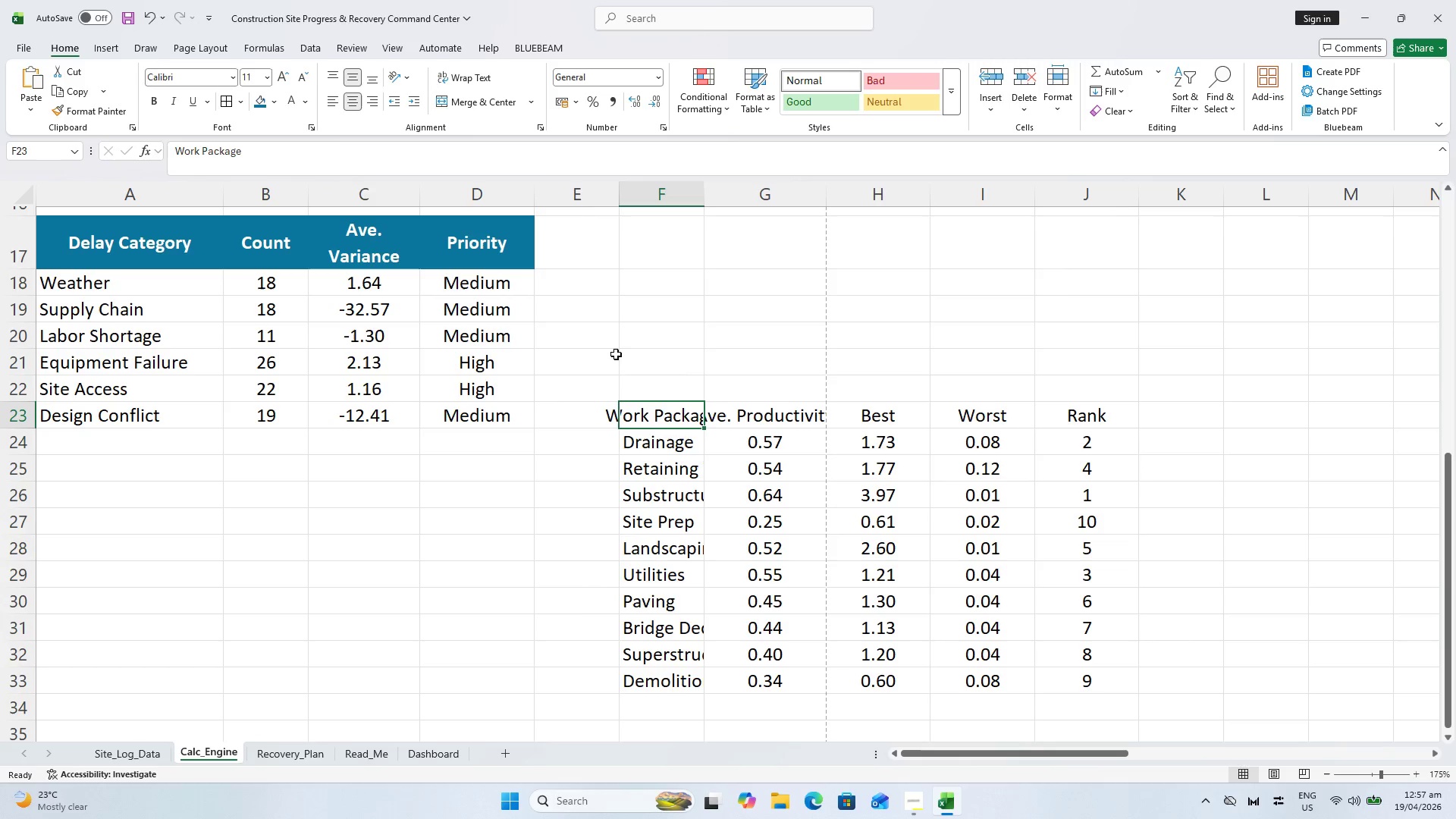 
key(Shift+ShiftLeft)
 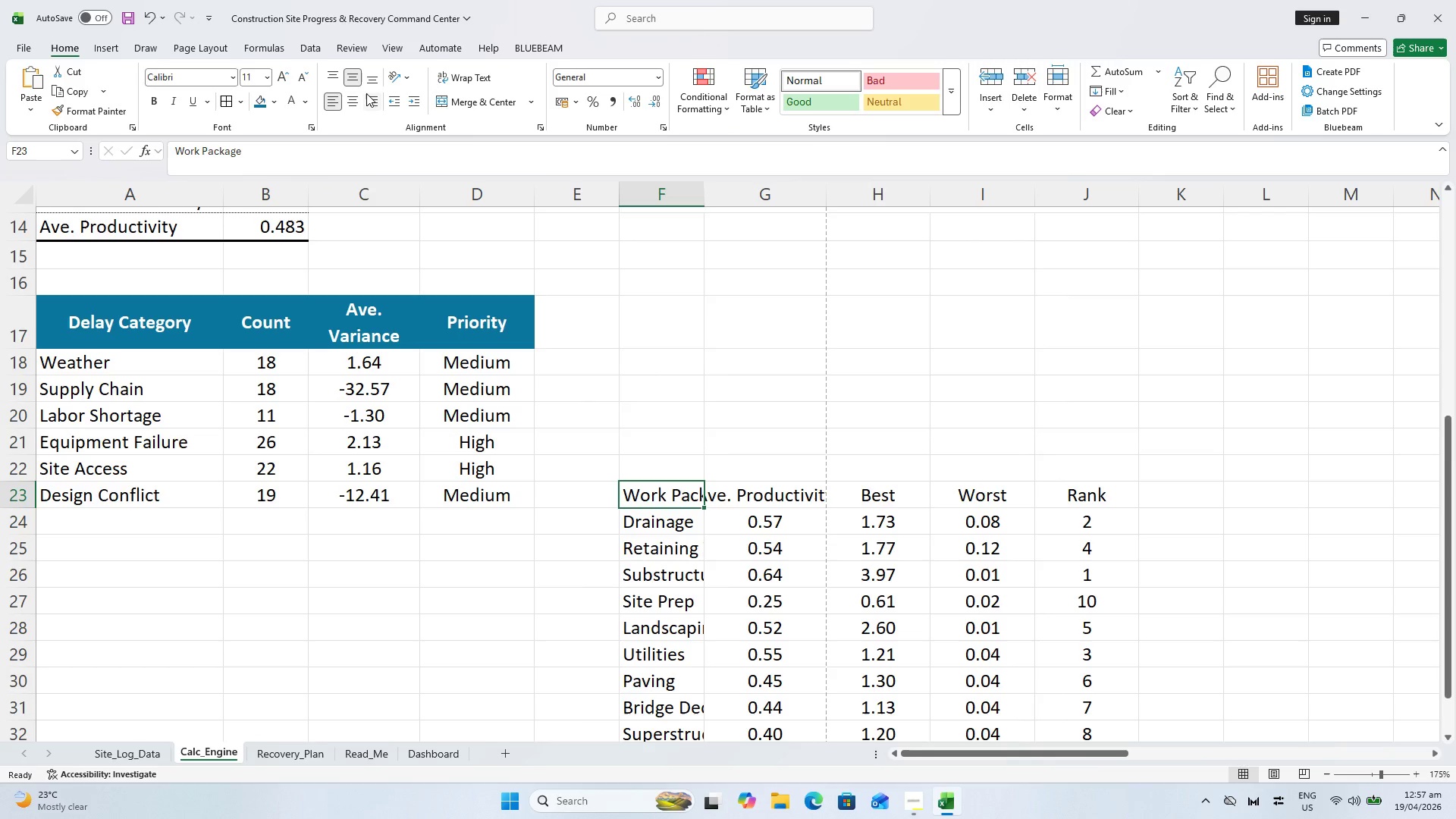 
scroll: coordinate [692, 355], scroll_direction: up, amount: 1.0
 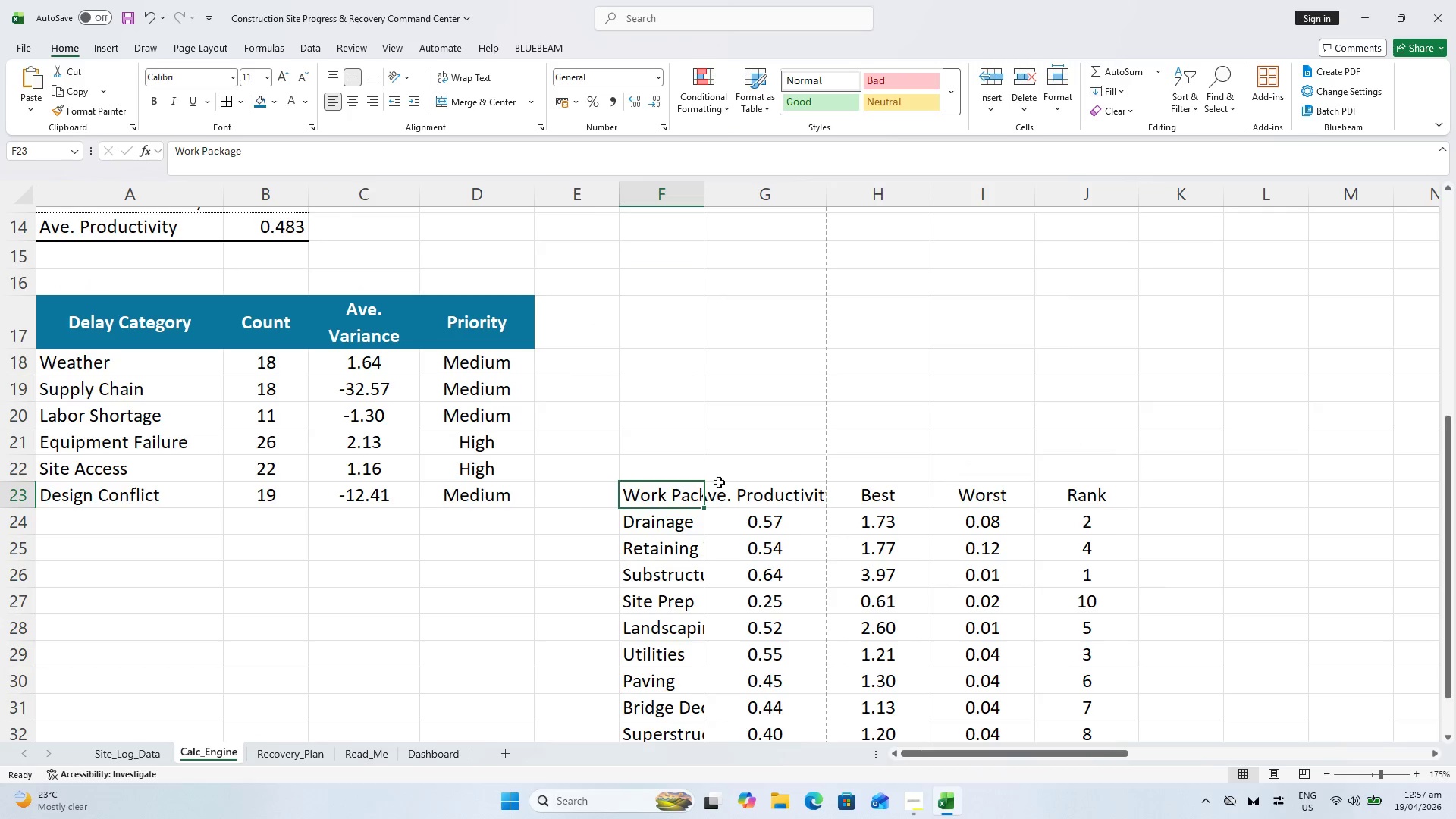 
left_click([355, 102])
 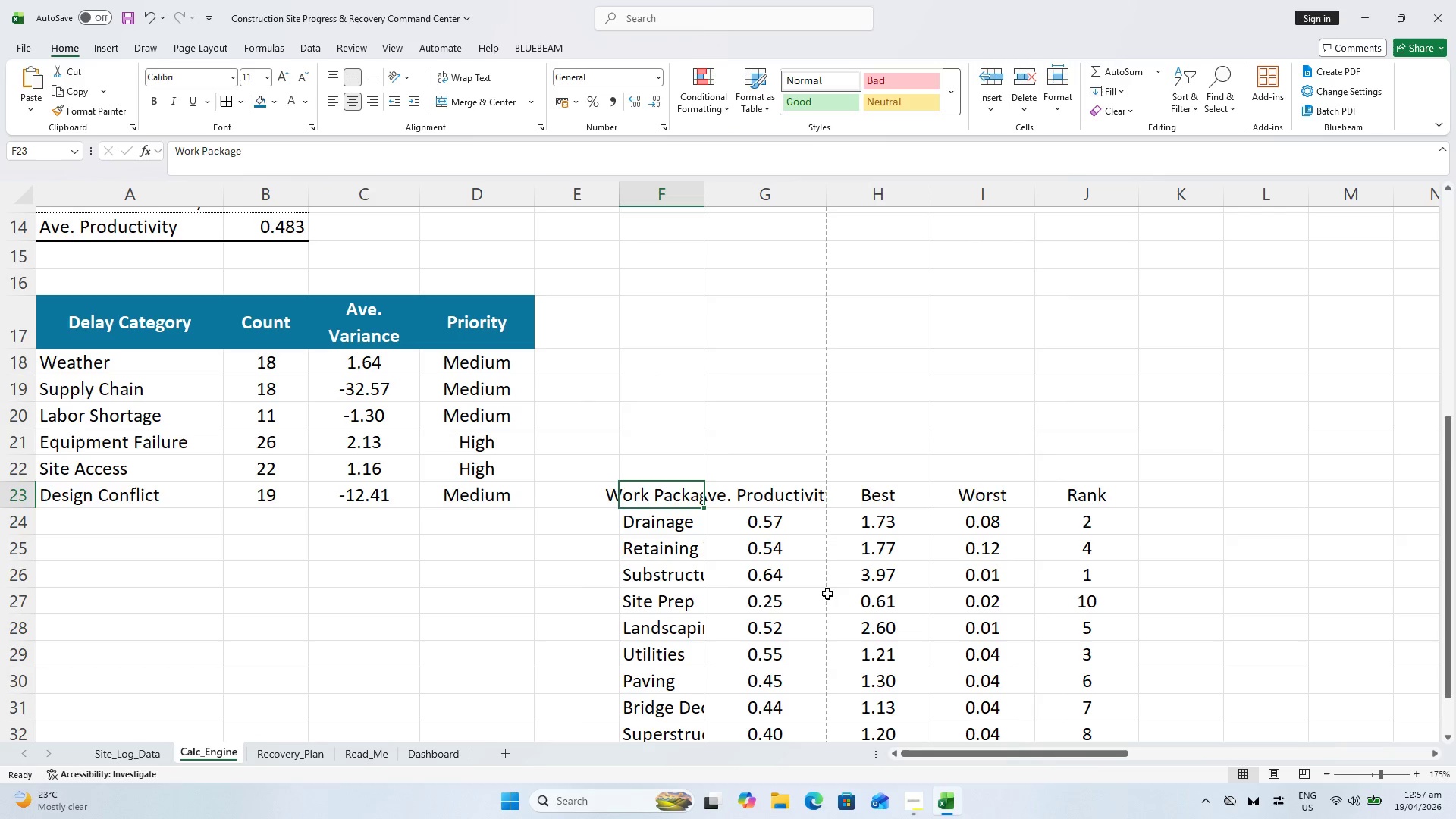 
hold_key(key=ShiftLeft, duration=0.69)
left_click([1051, 496])
 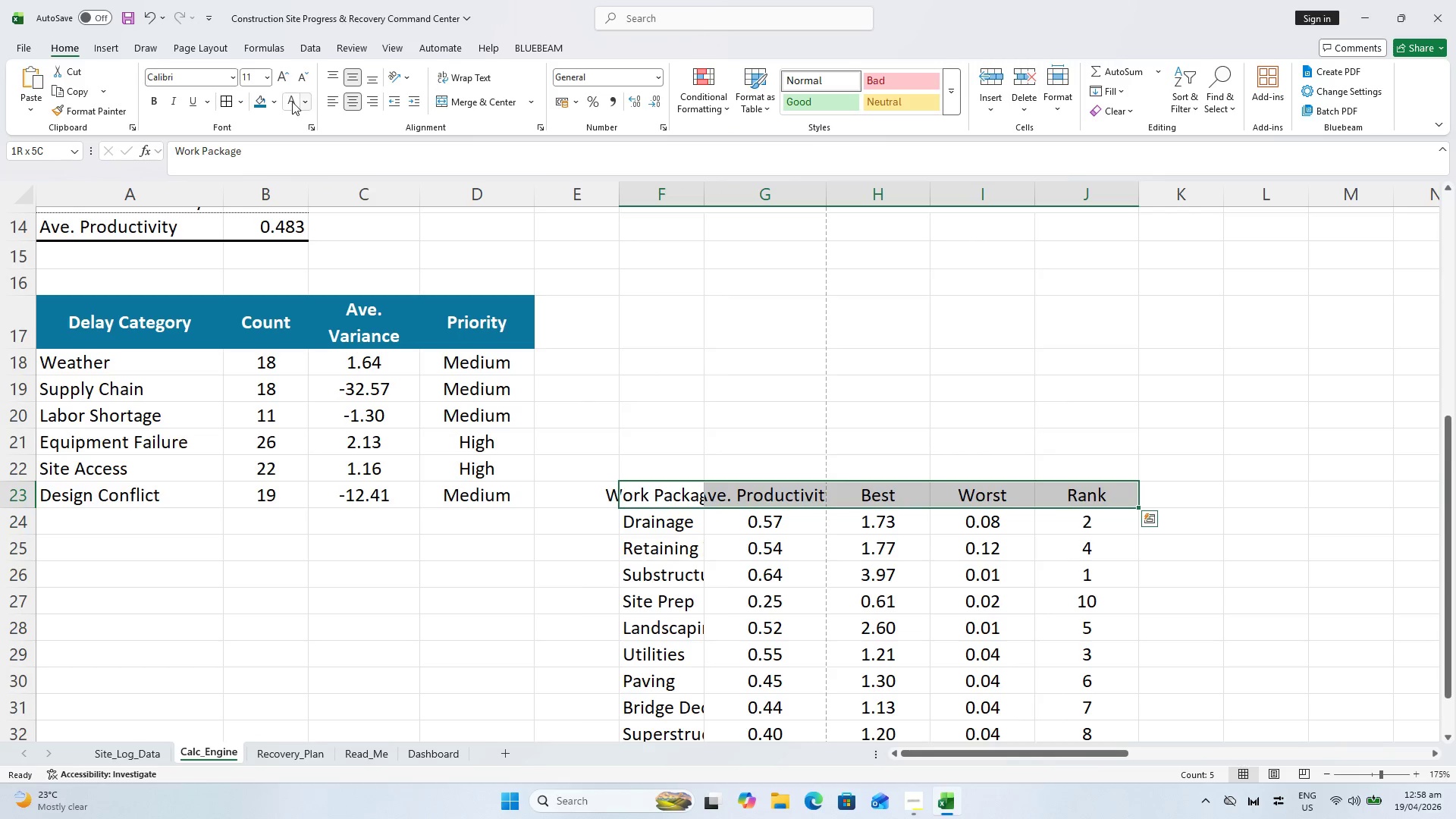 
left_click([253, 100])
 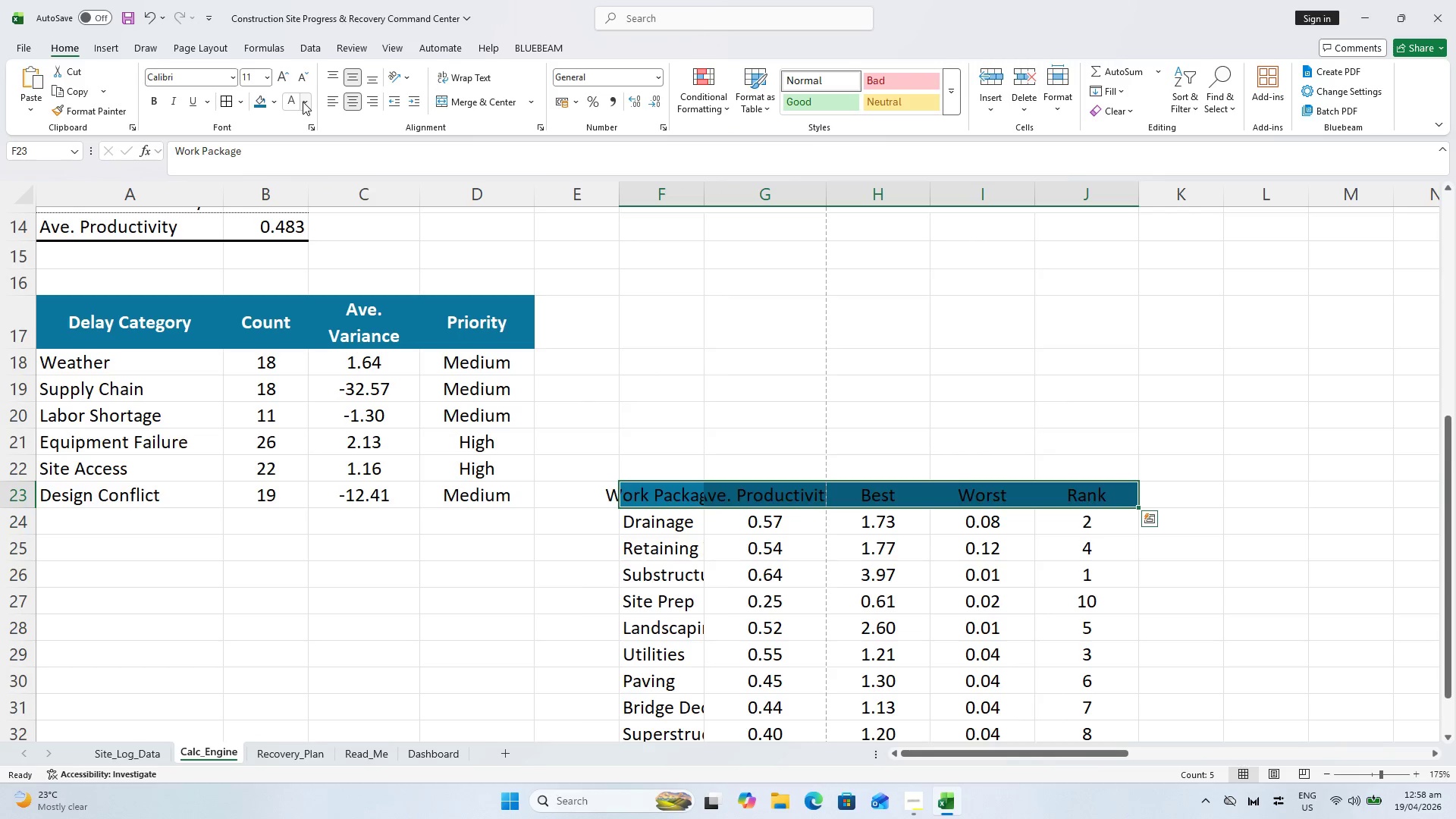 
left_click([289, 102])
 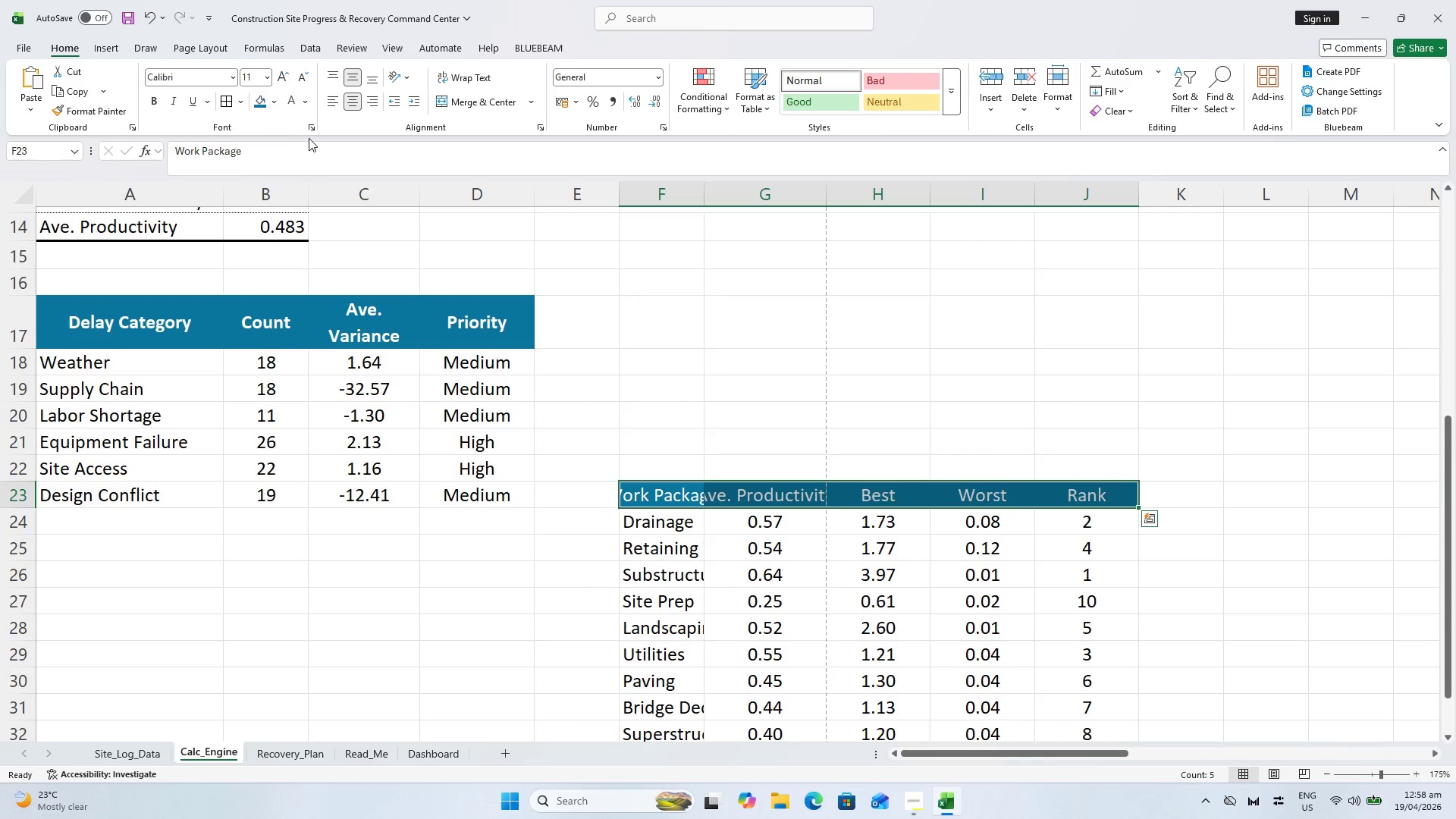 
key(Control+B)
 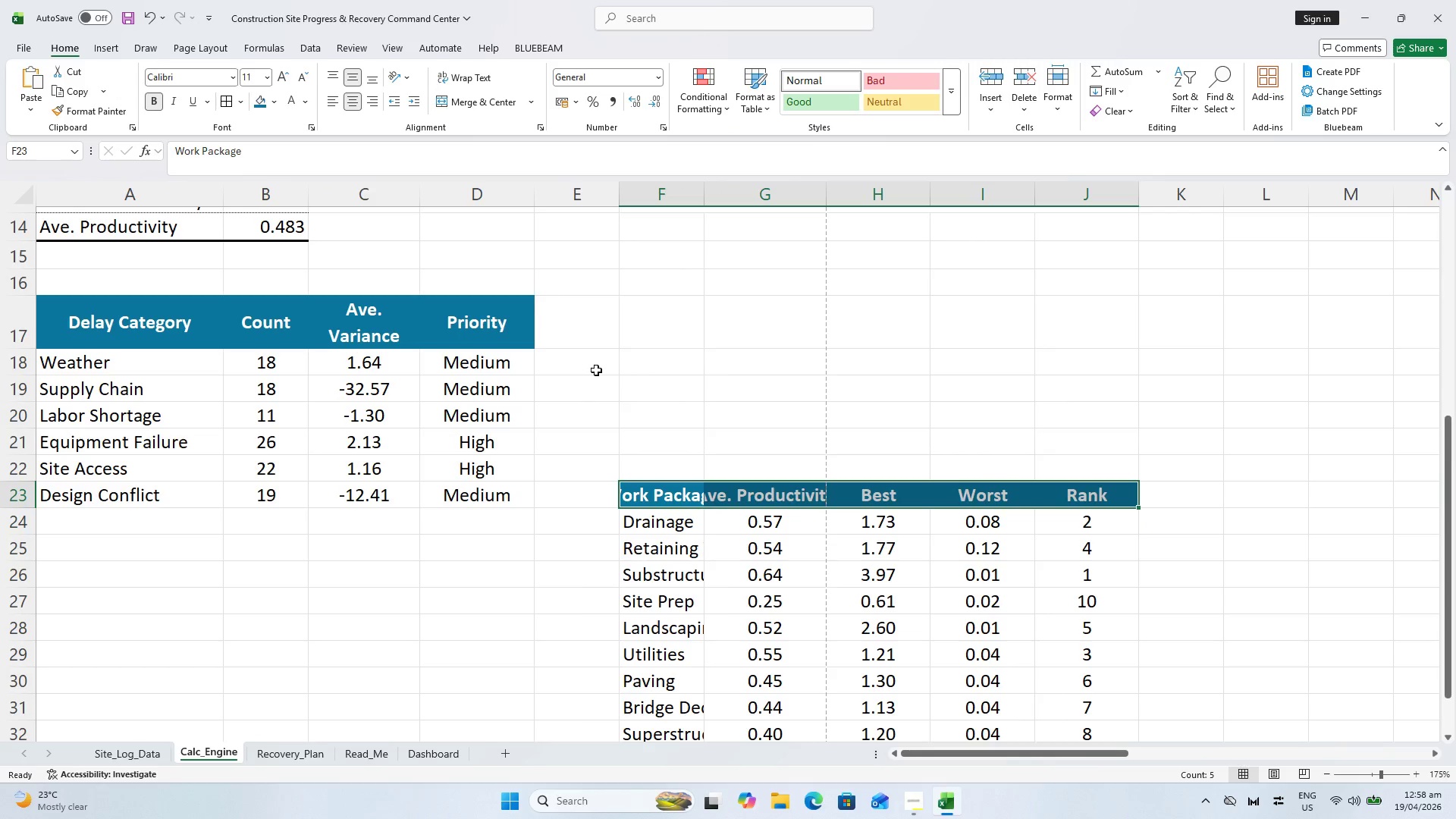 
scroll: coordinate [635, 417], scroll_direction: up, amount: 1.0
 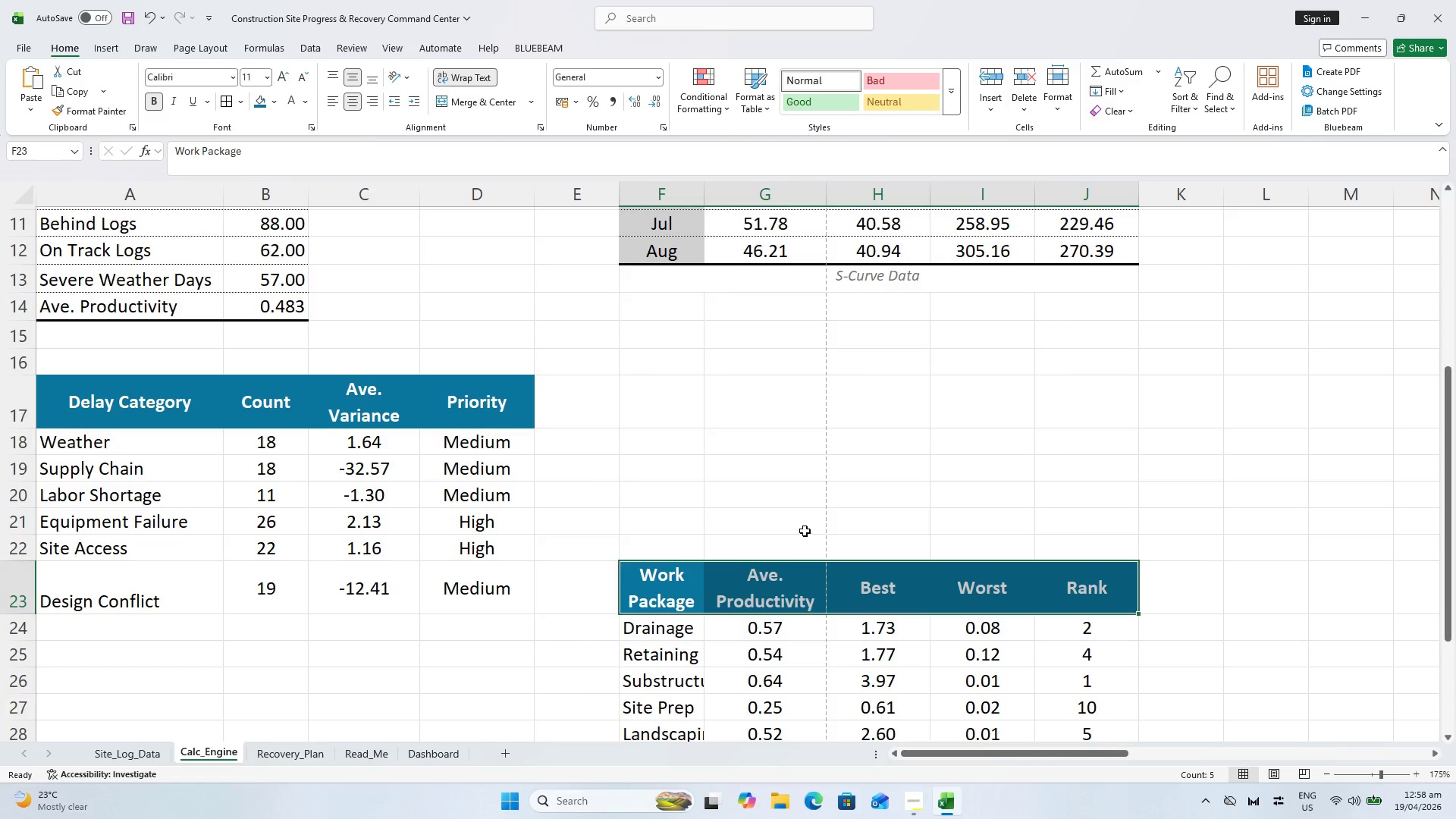 
wait(10.75)
 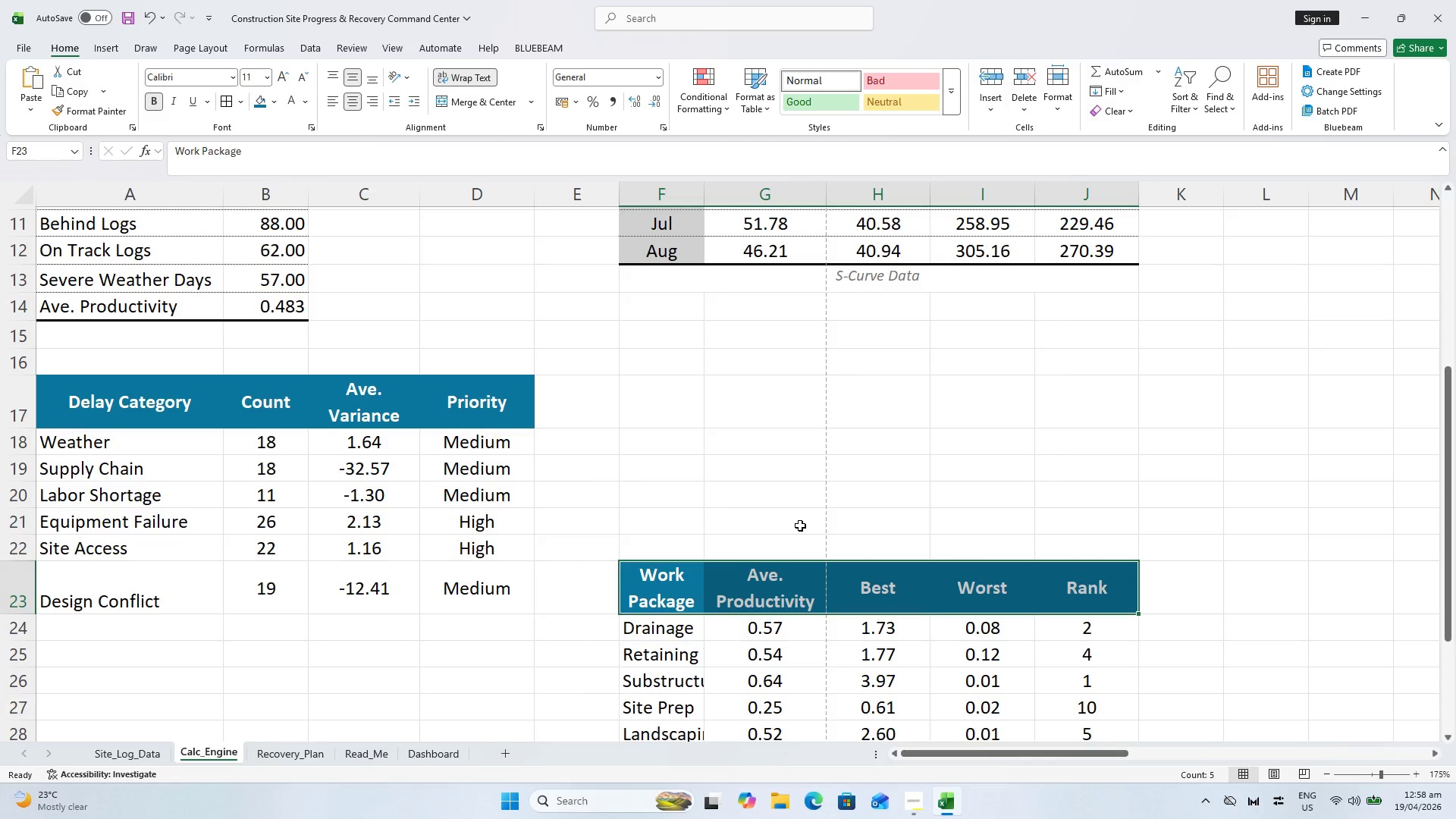 
key(Control+S)
 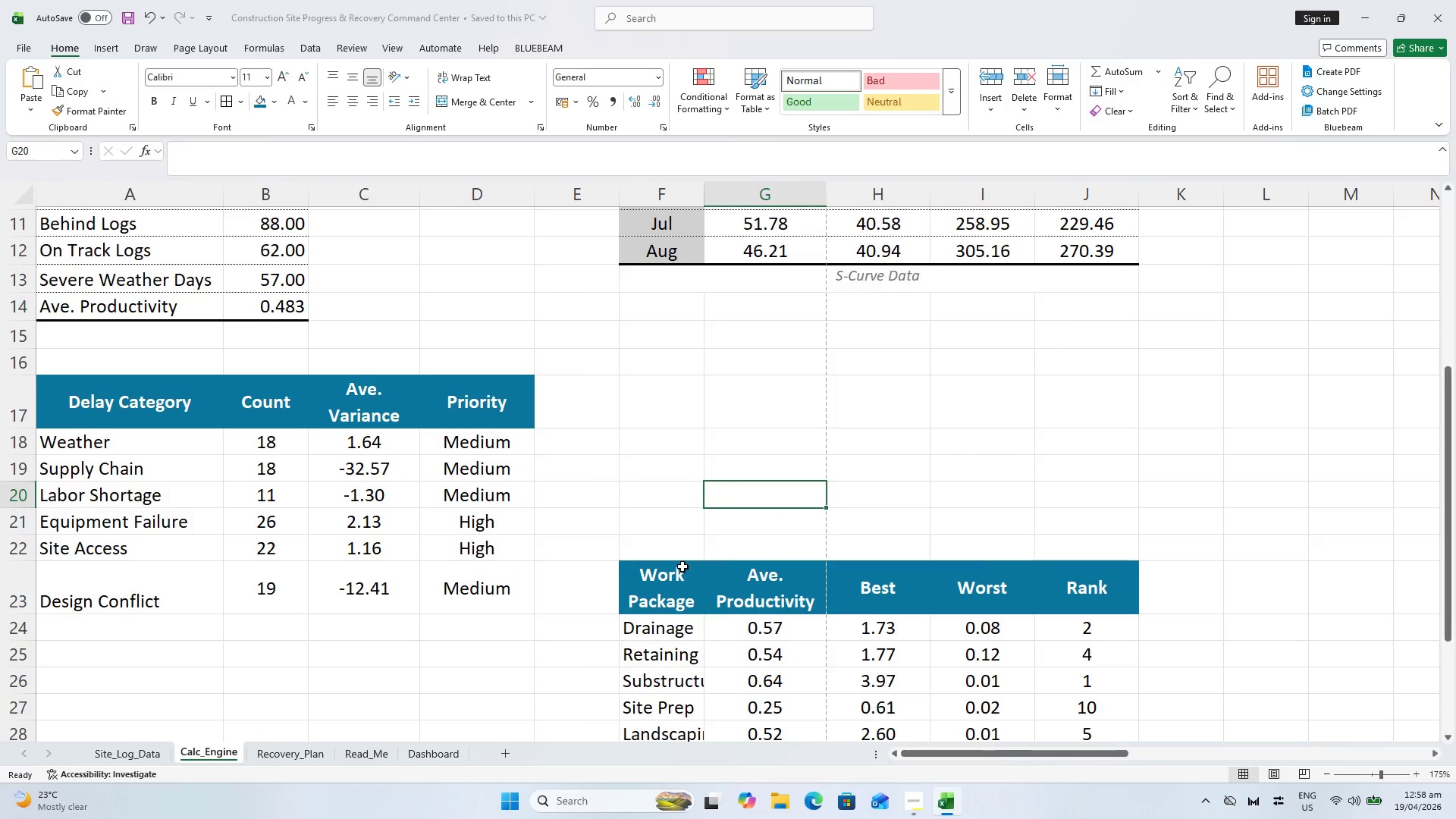 
scroll: coordinate [683, 566], scroll_direction: down, amount: 3.0
 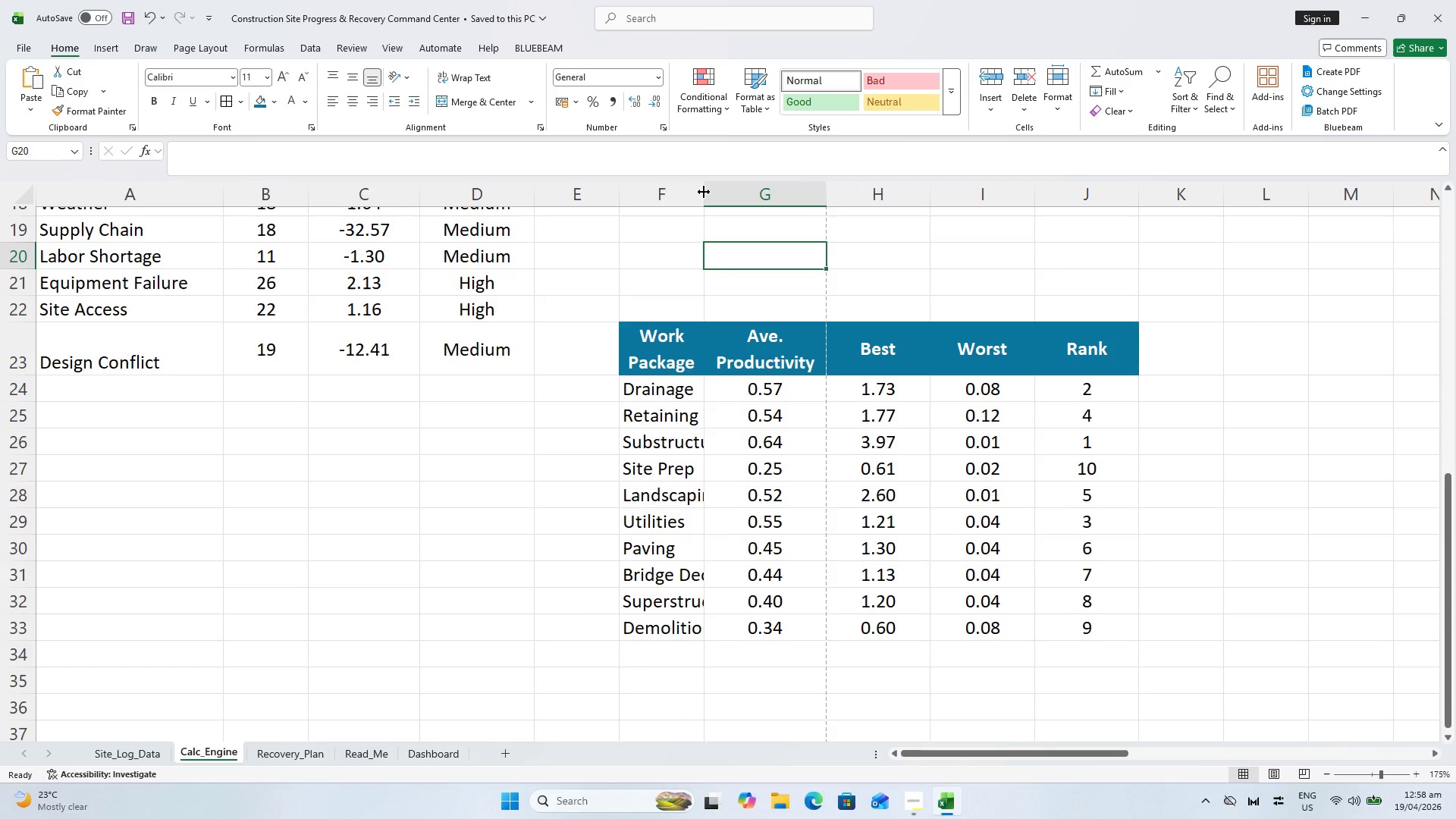 
double_click([704, 192])
 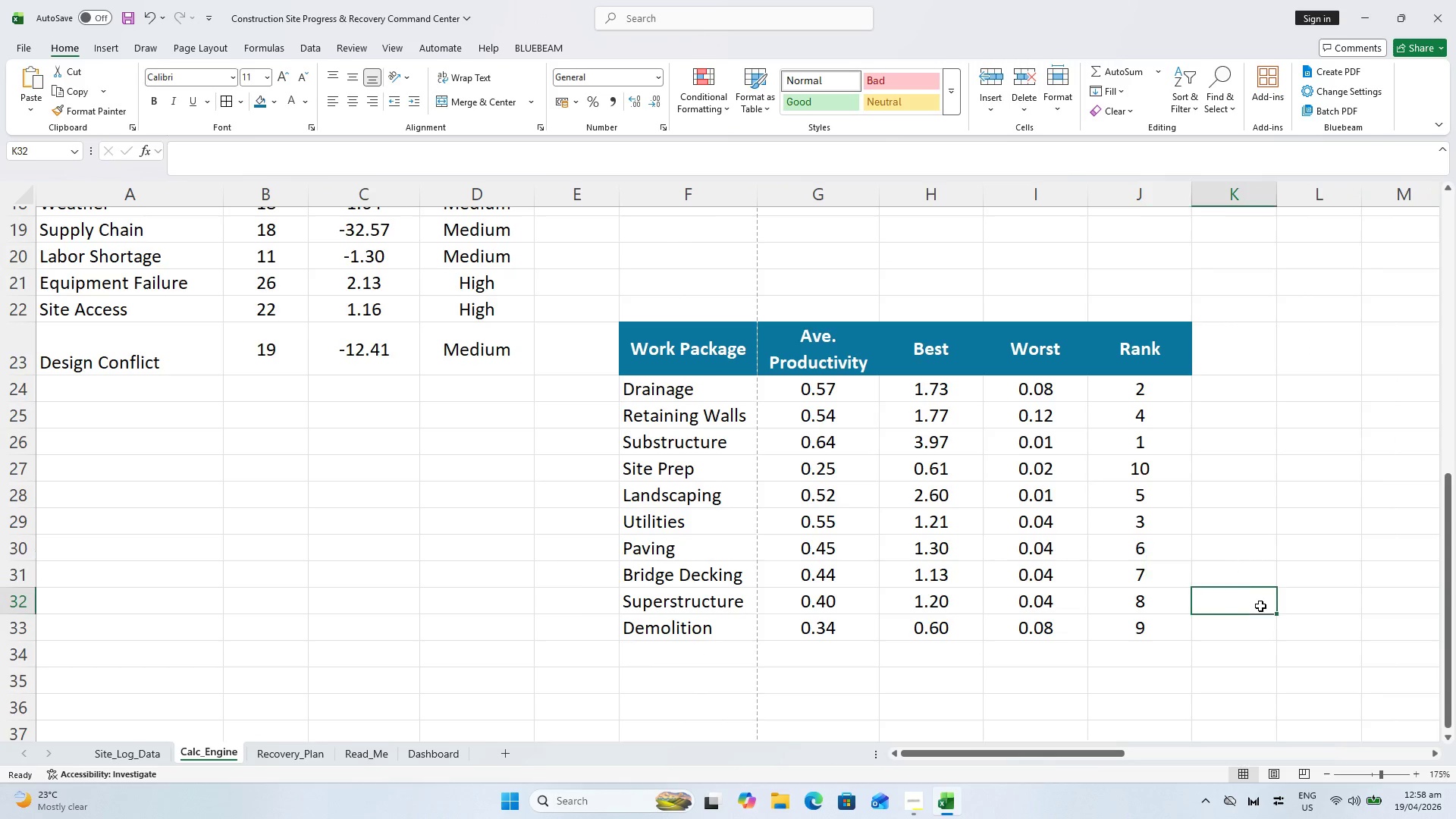 
key(Control+S)
 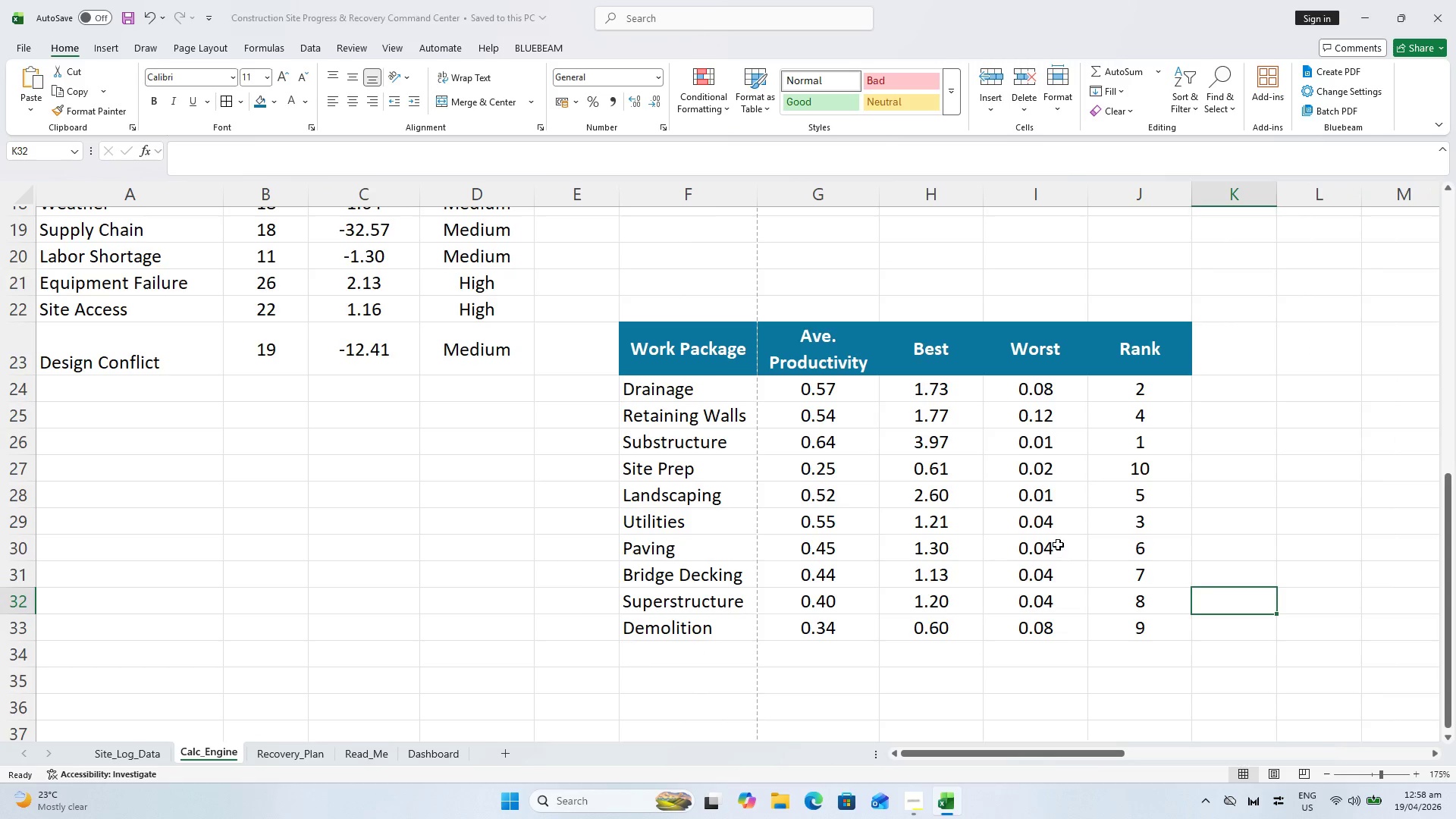 
hold_key(key=ControlLeft, duration=0.56)
 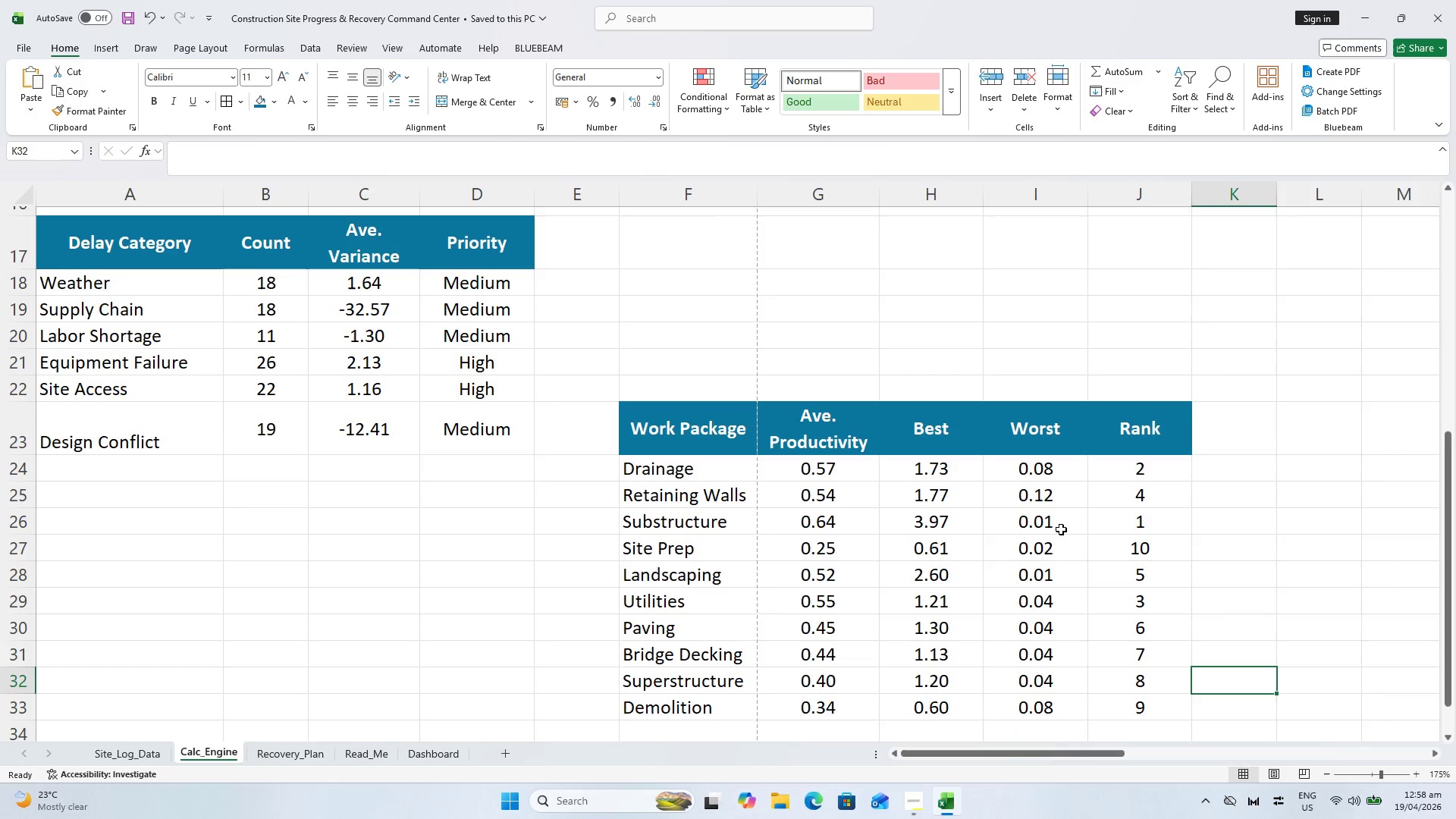 
scroll: coordinate [1055, 540], scroll_direction: up, amount: 2.0
 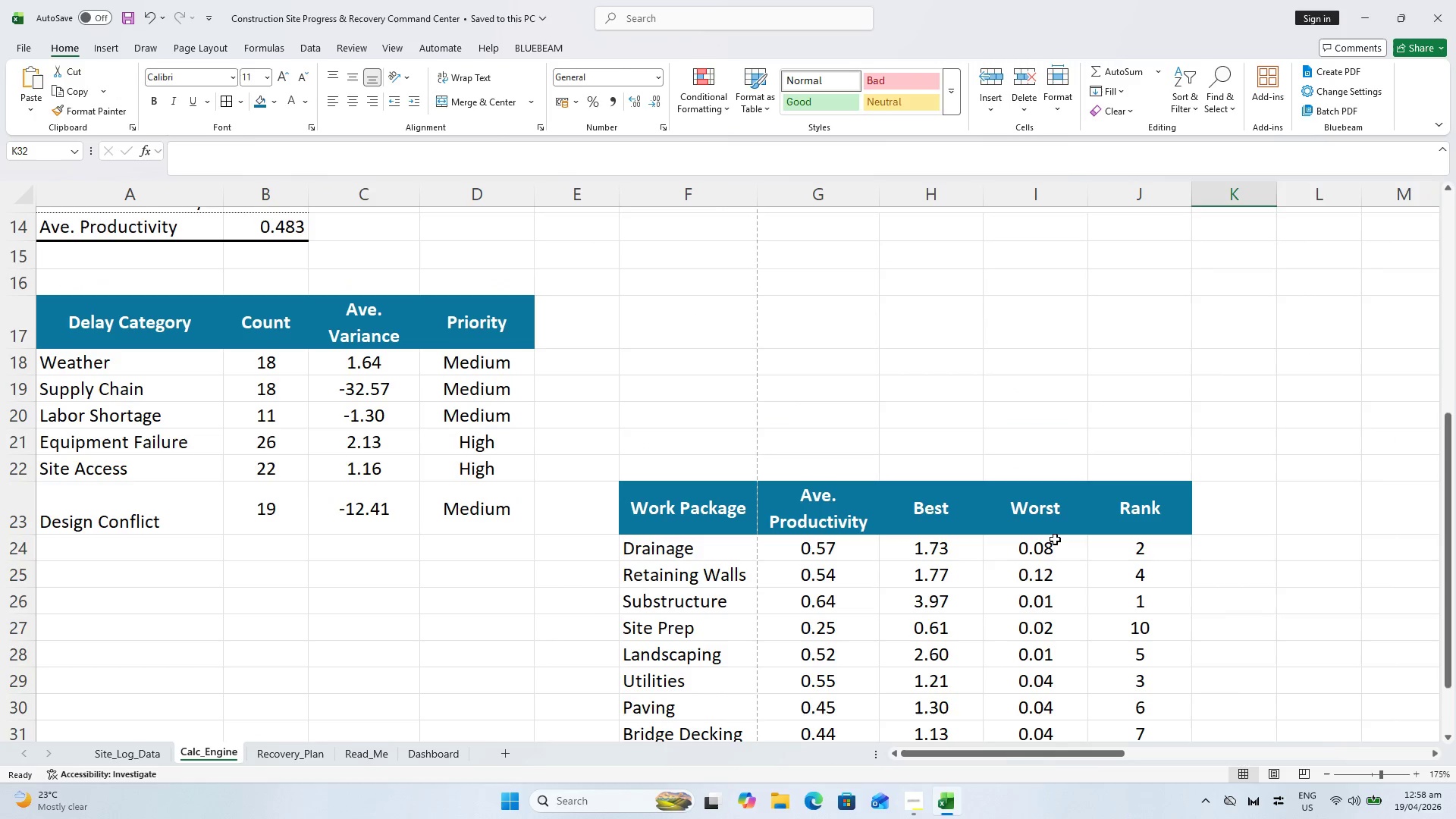 
scroll: coordinate [1061, 532], scroll_direction: down, amount: 2.0
 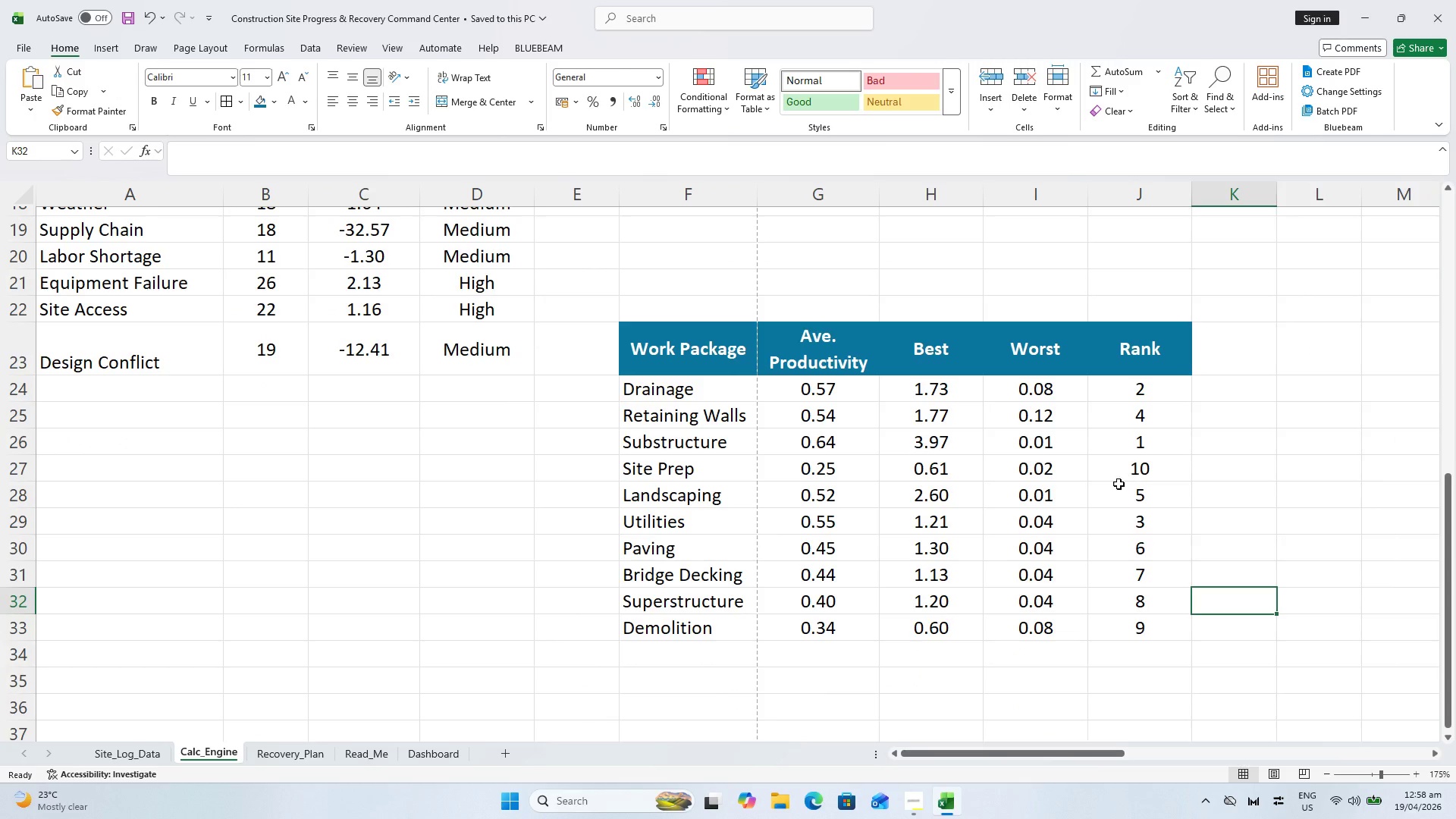 
key(Control+S)
 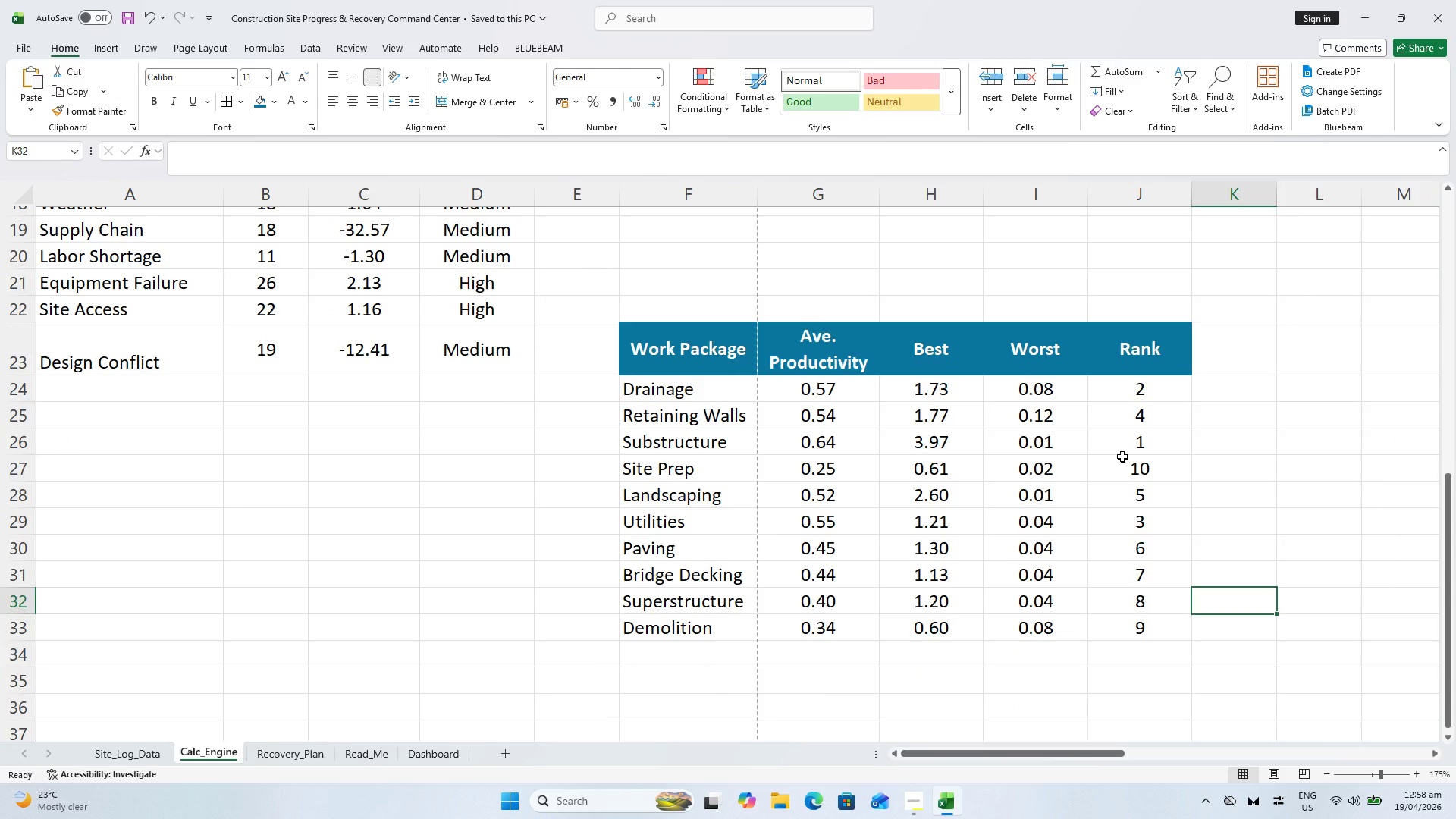 
wait(11.0)
 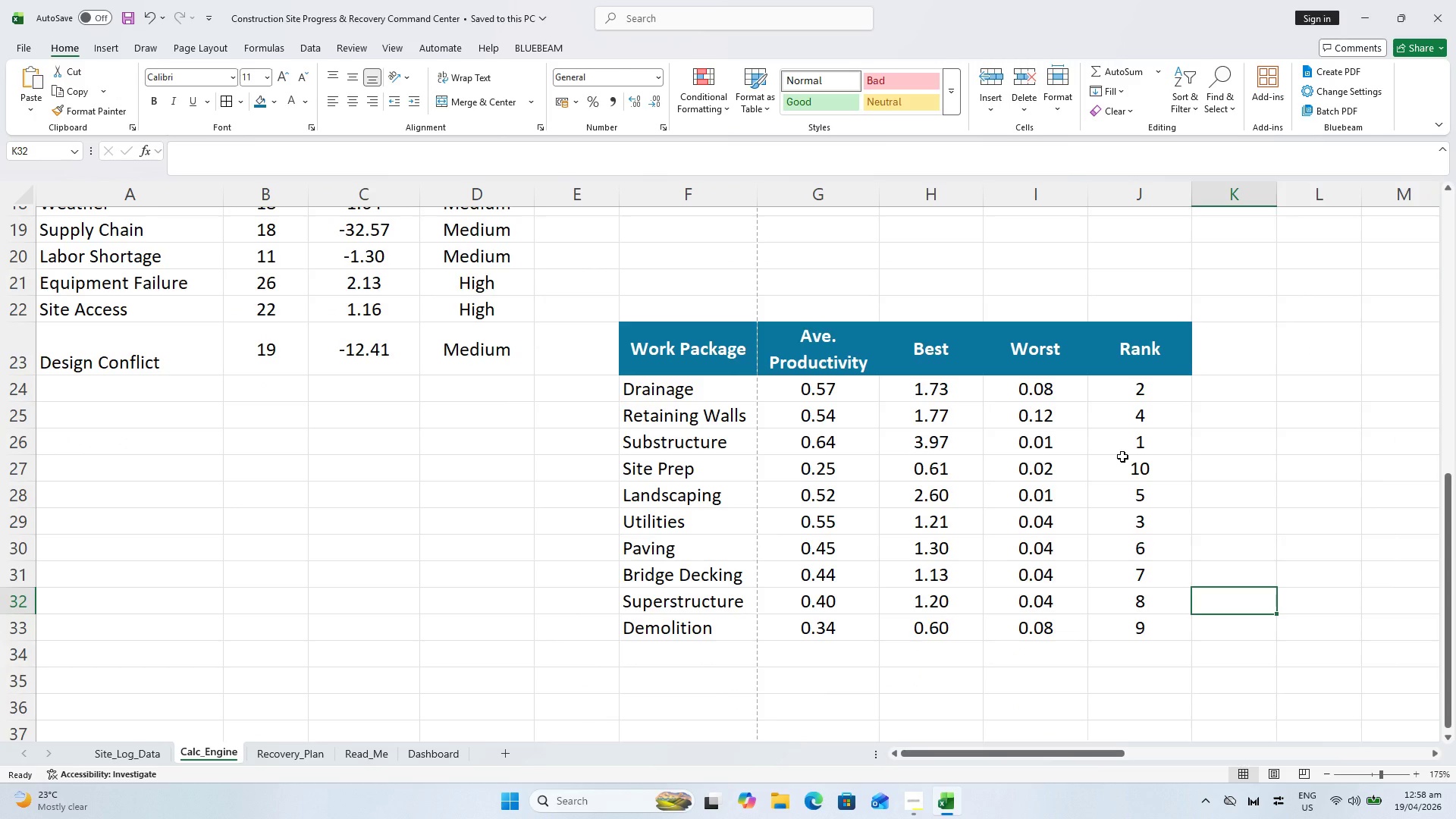 
key(Control+S)
 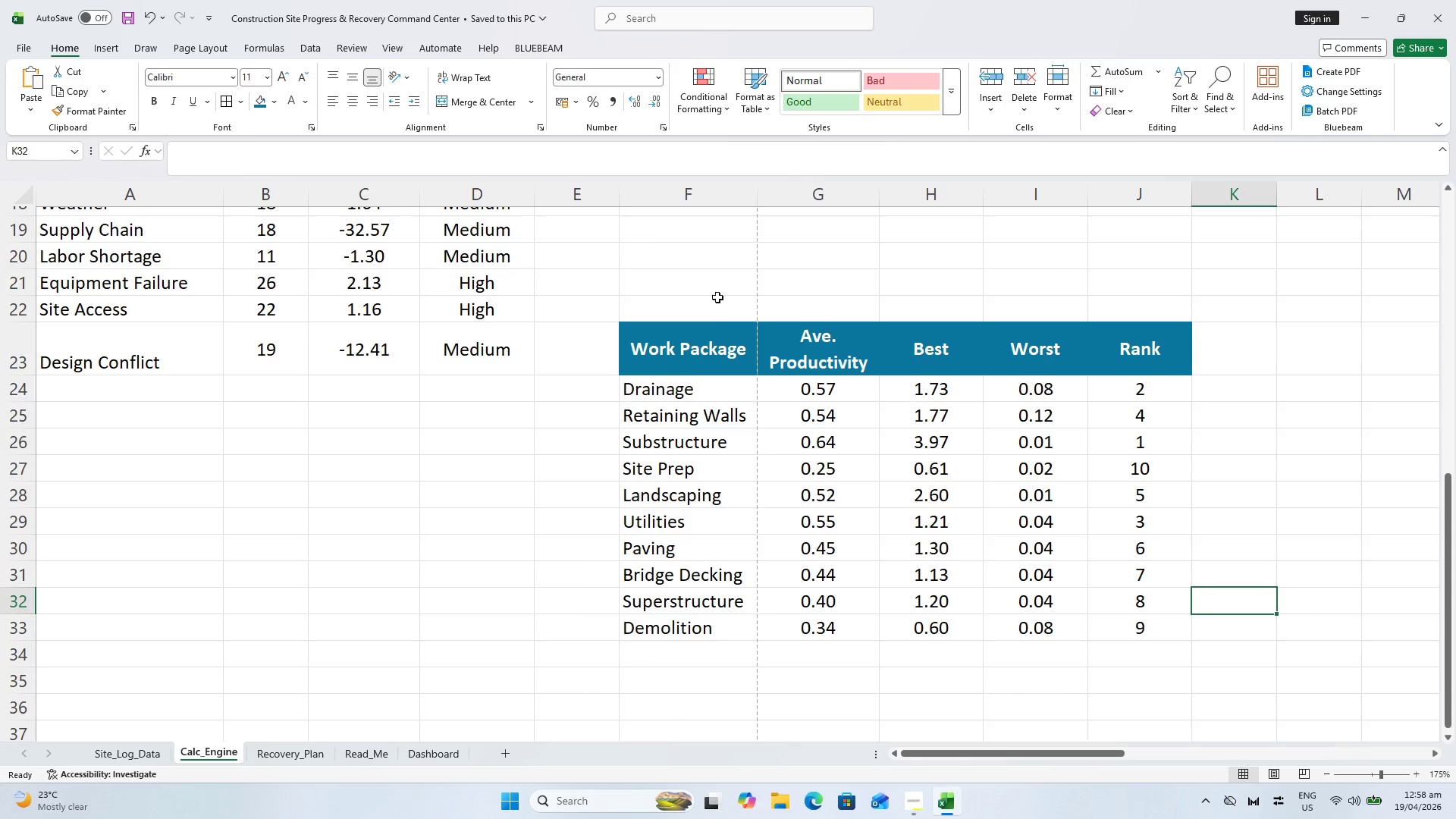 
left_click([695, 388])
 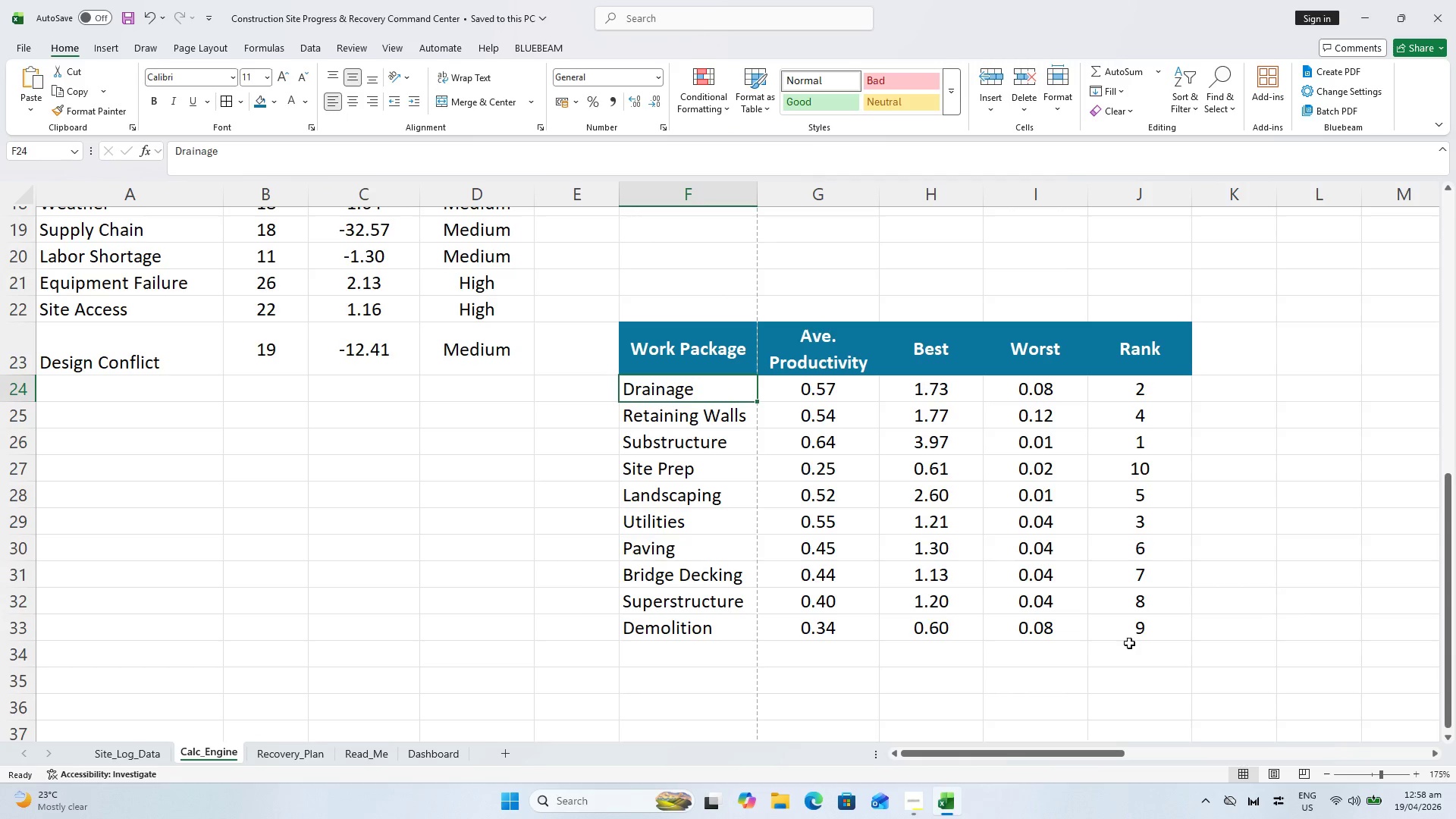 
hold_key(key=ShiftLeft, duration=1.3)
left_click([1138, 634])
 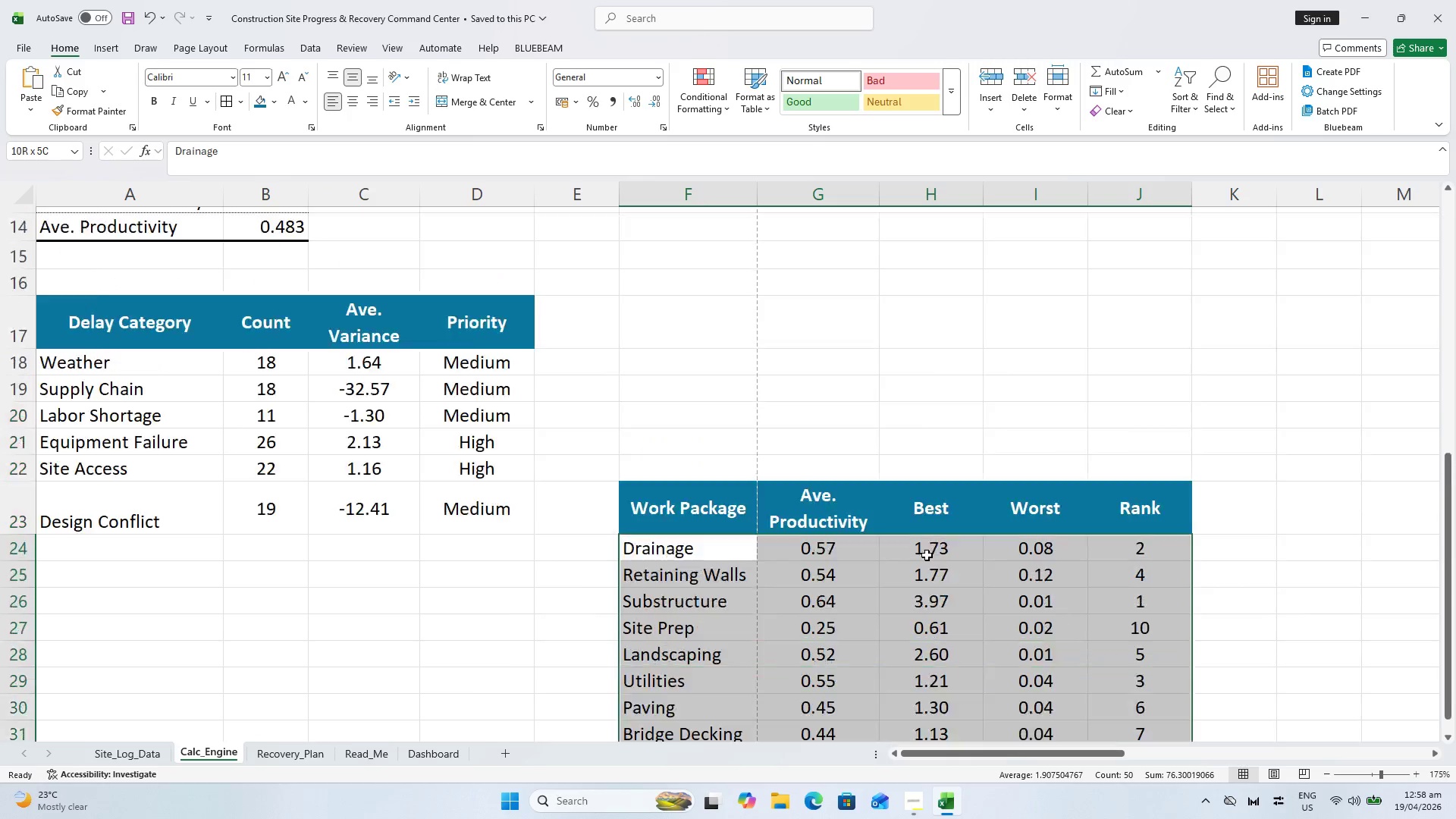 
scroll: coordinate [926, 554], scroll_direction: up, amount: 5.0
 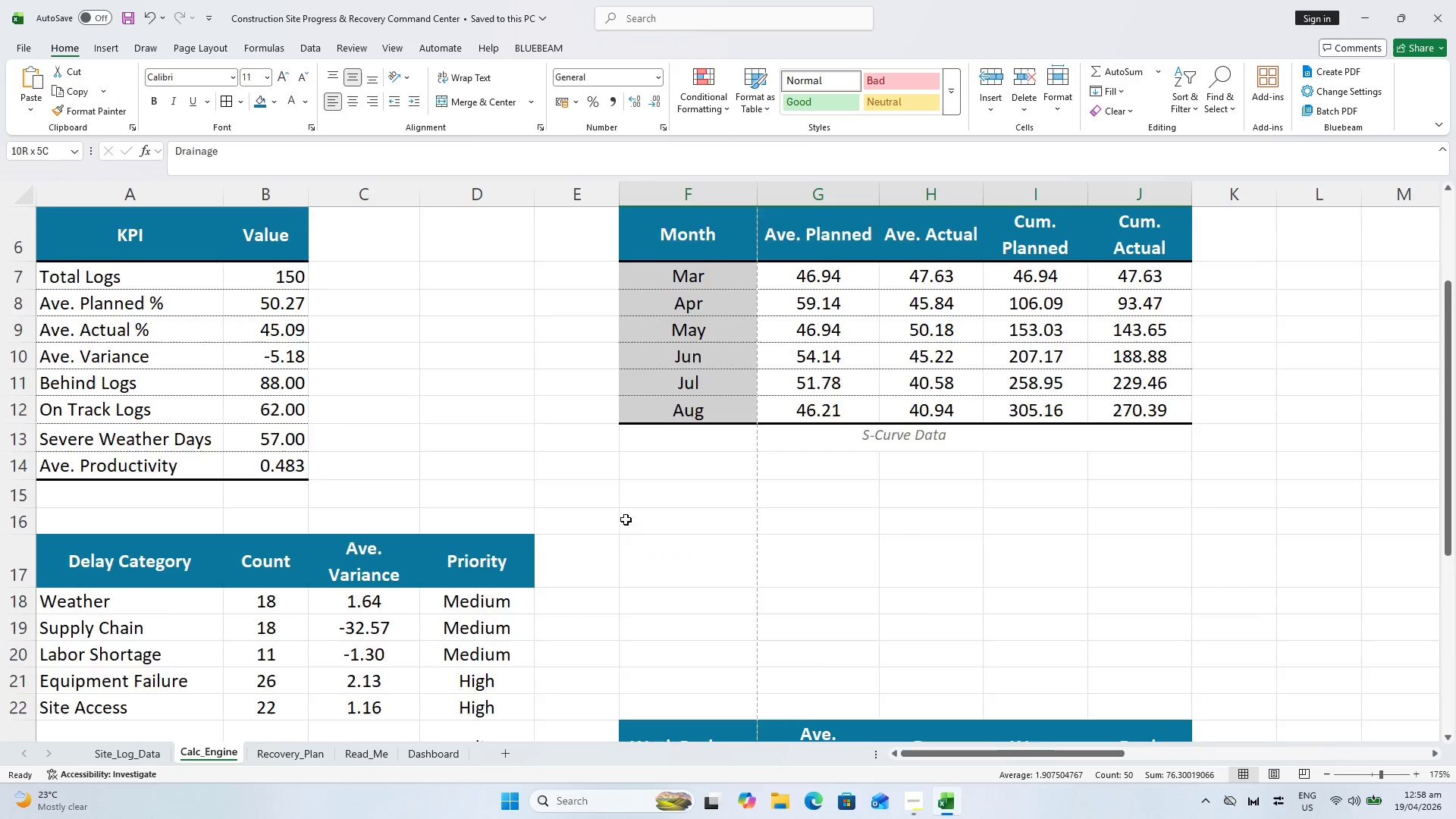 
scroll: coordinate [535, 388], scroll_direction: down, amount: 4.0
 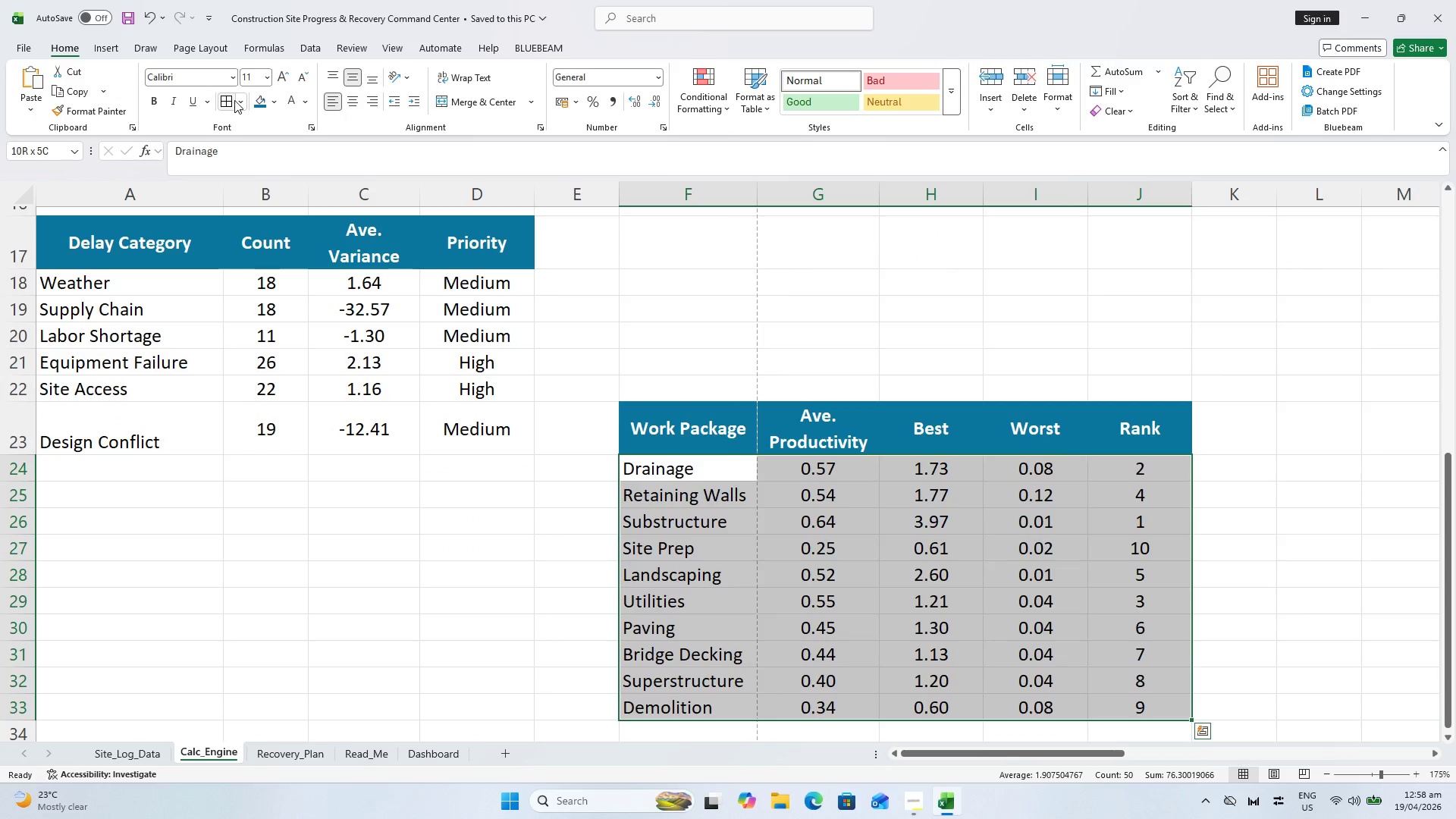 
left_click([234, 100])
 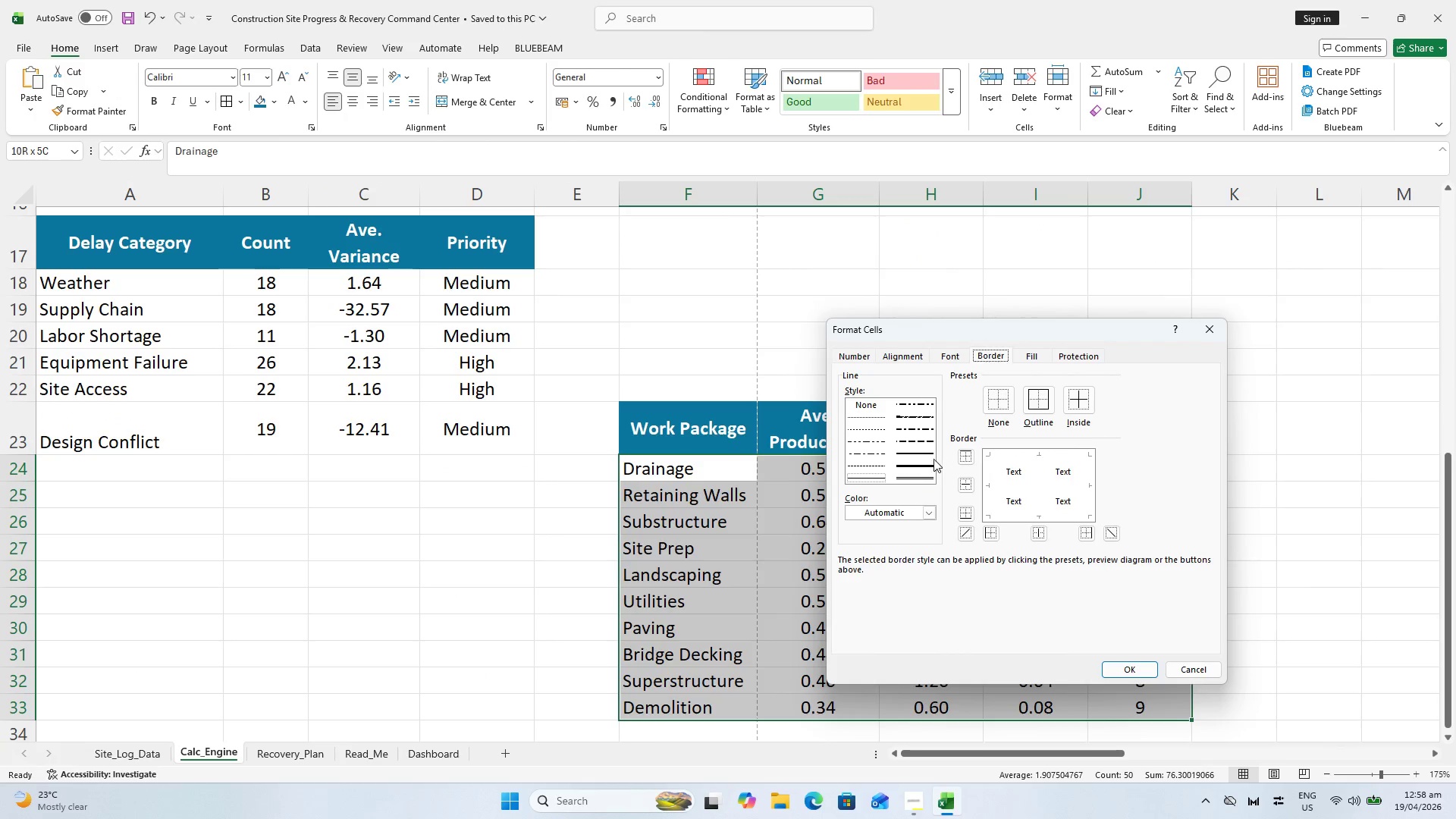 
left_click([921, 464])
 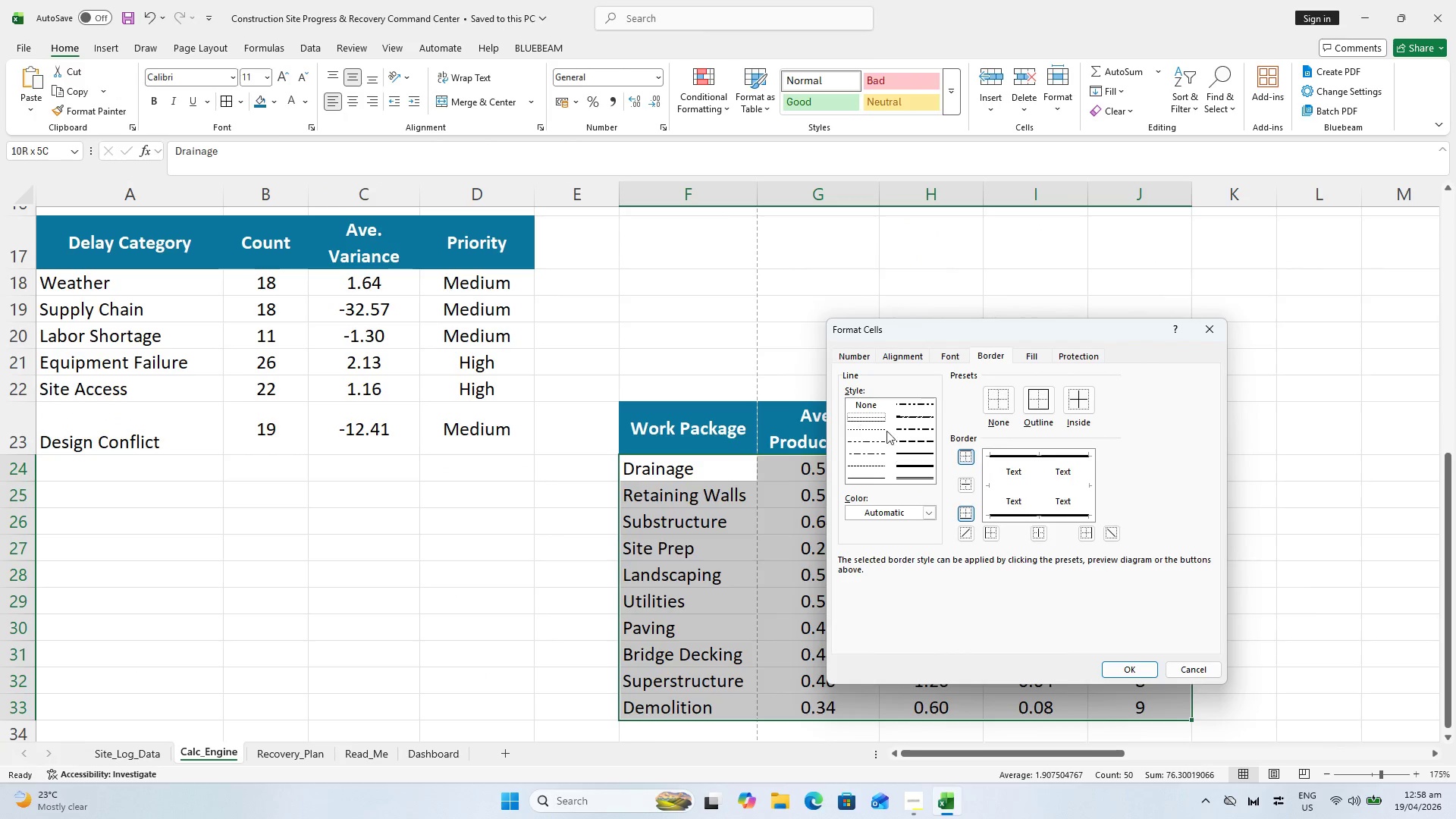 
left_click([1018, 485])
 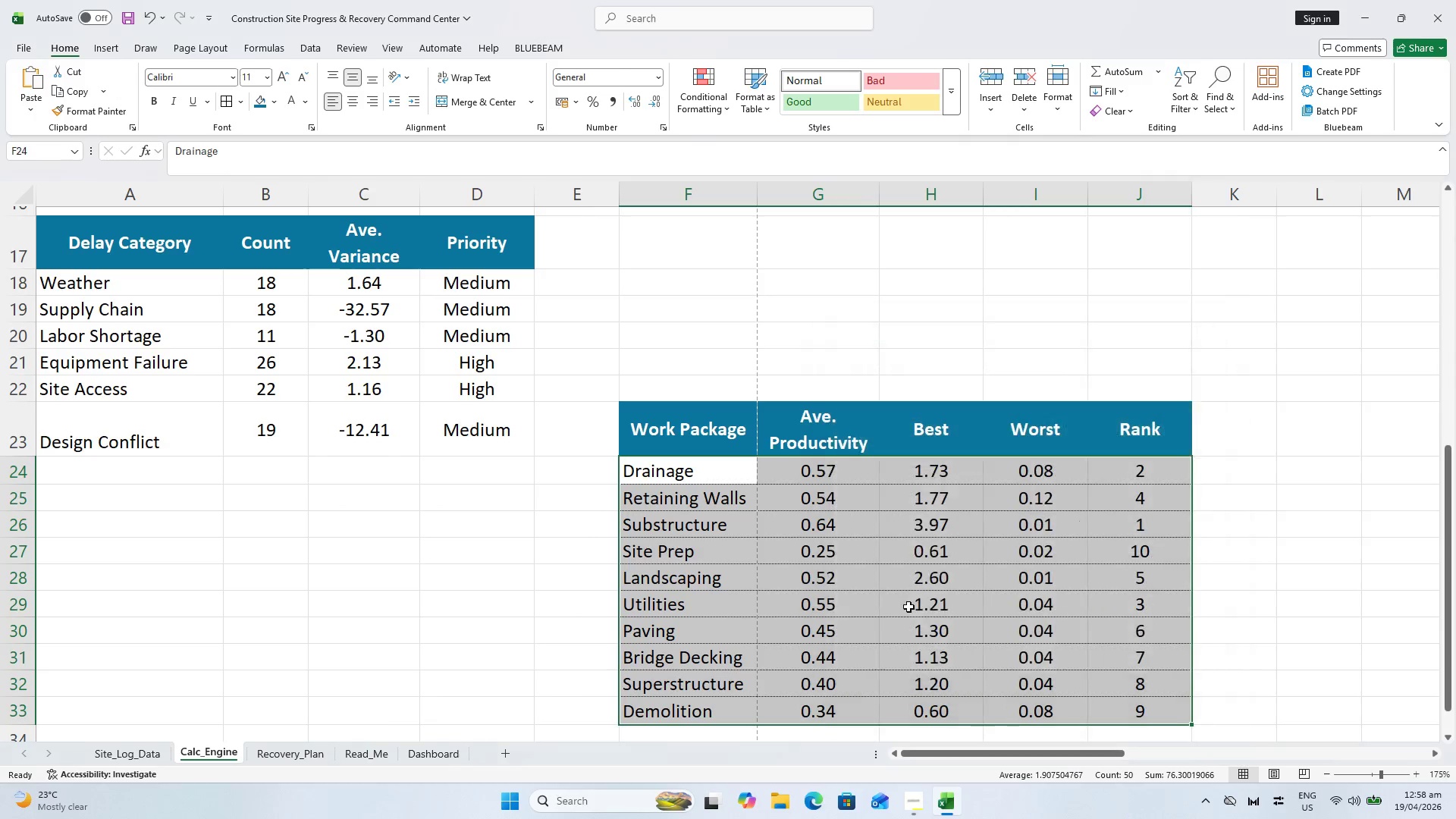 
left_click([504, 434])
 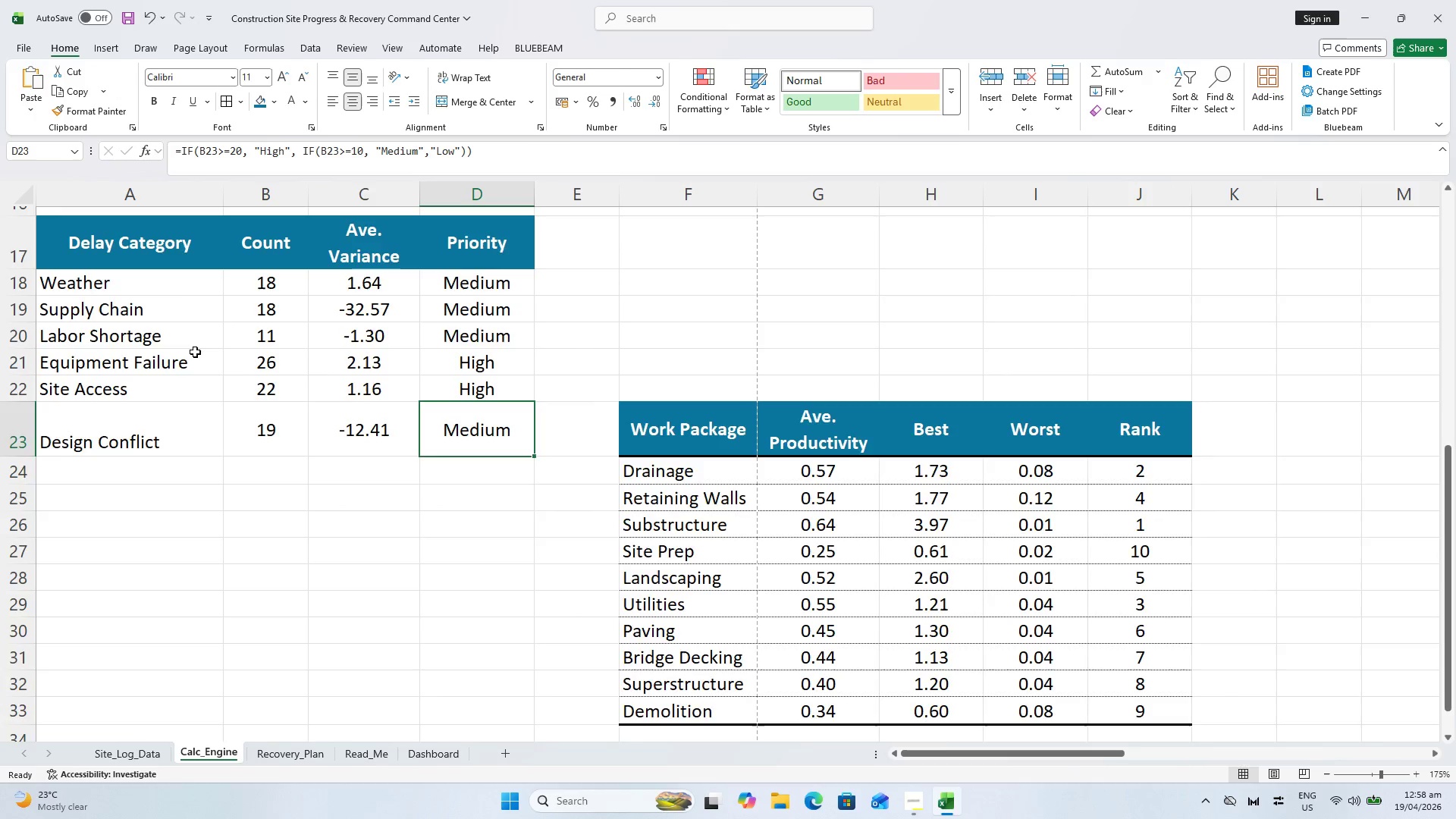 
hold_key(key=ShiftLeft, duration=0.7)
 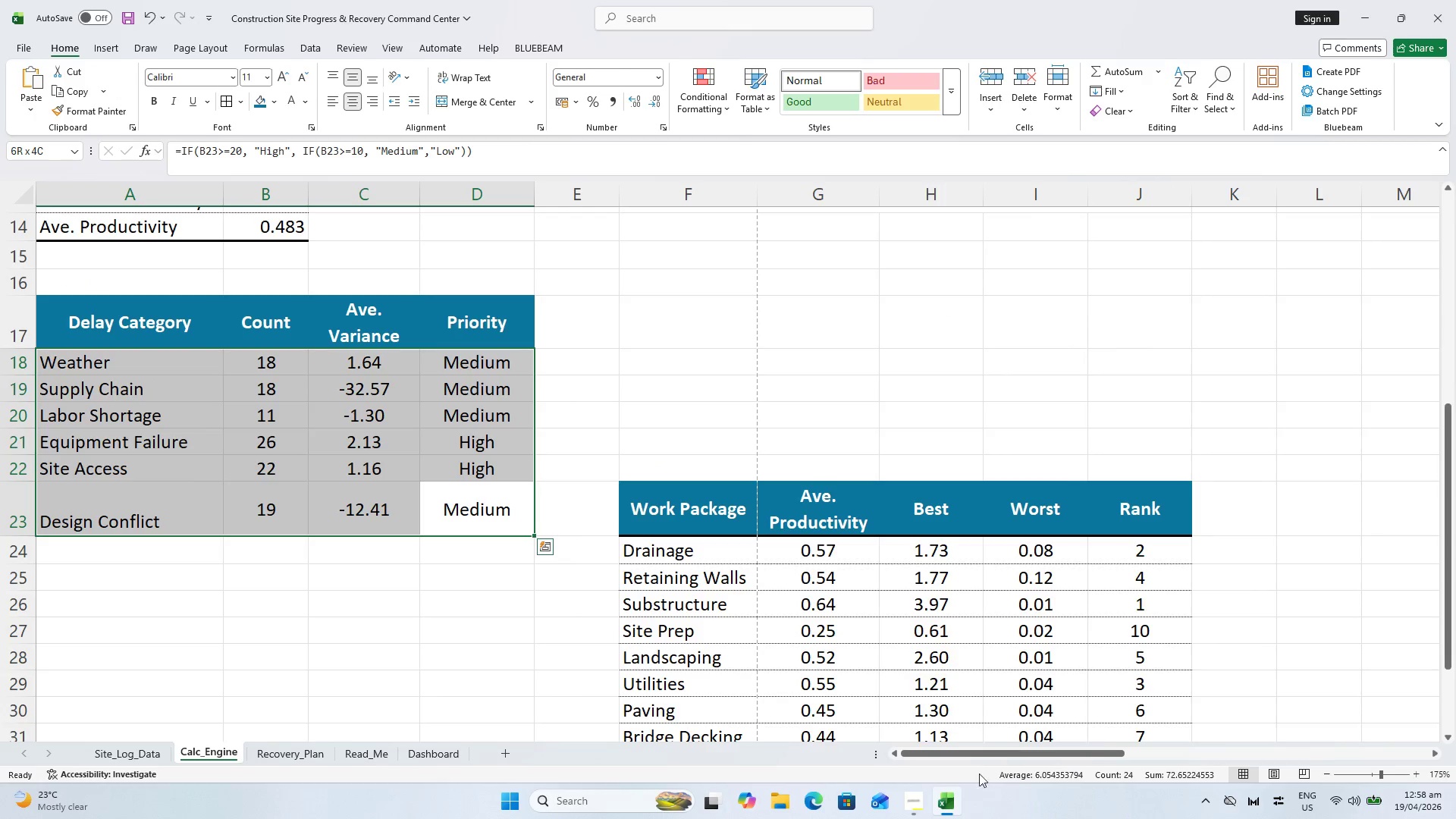 
scroll: coordinate [181, 338], scroll_direction: up, amount: 1.0
 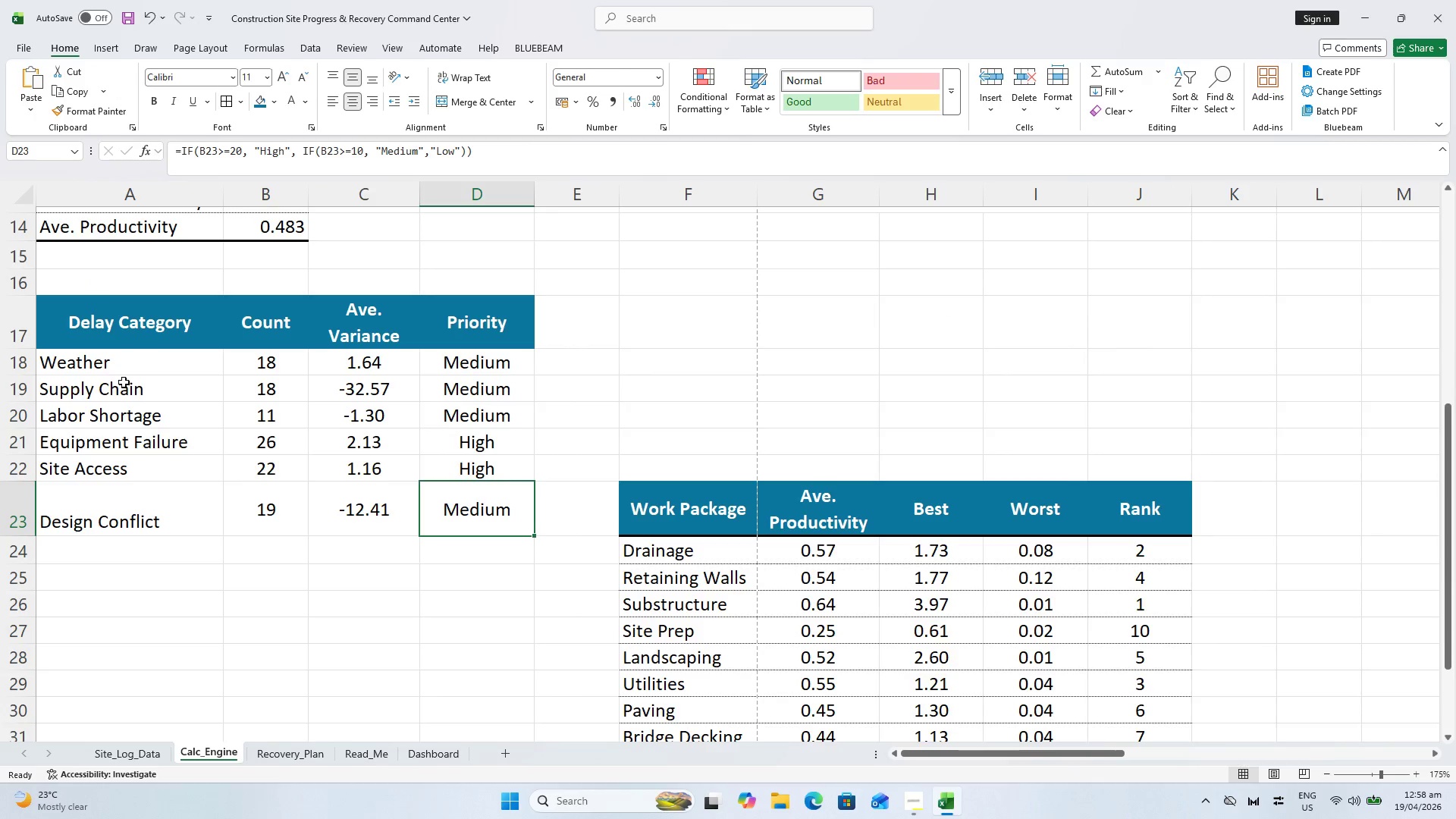 
left_click([121, 362])
 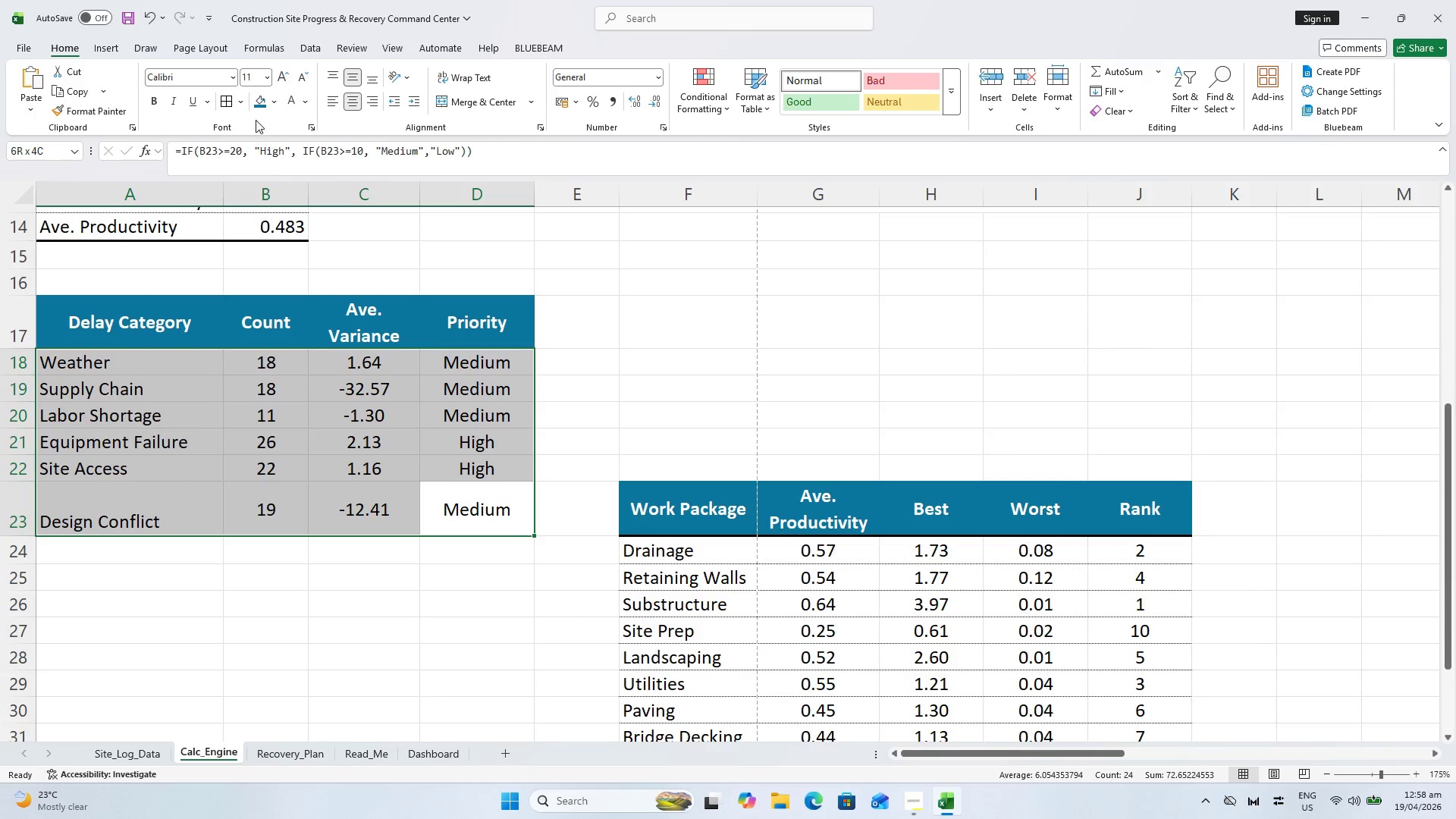 
left_click([230, 107])
 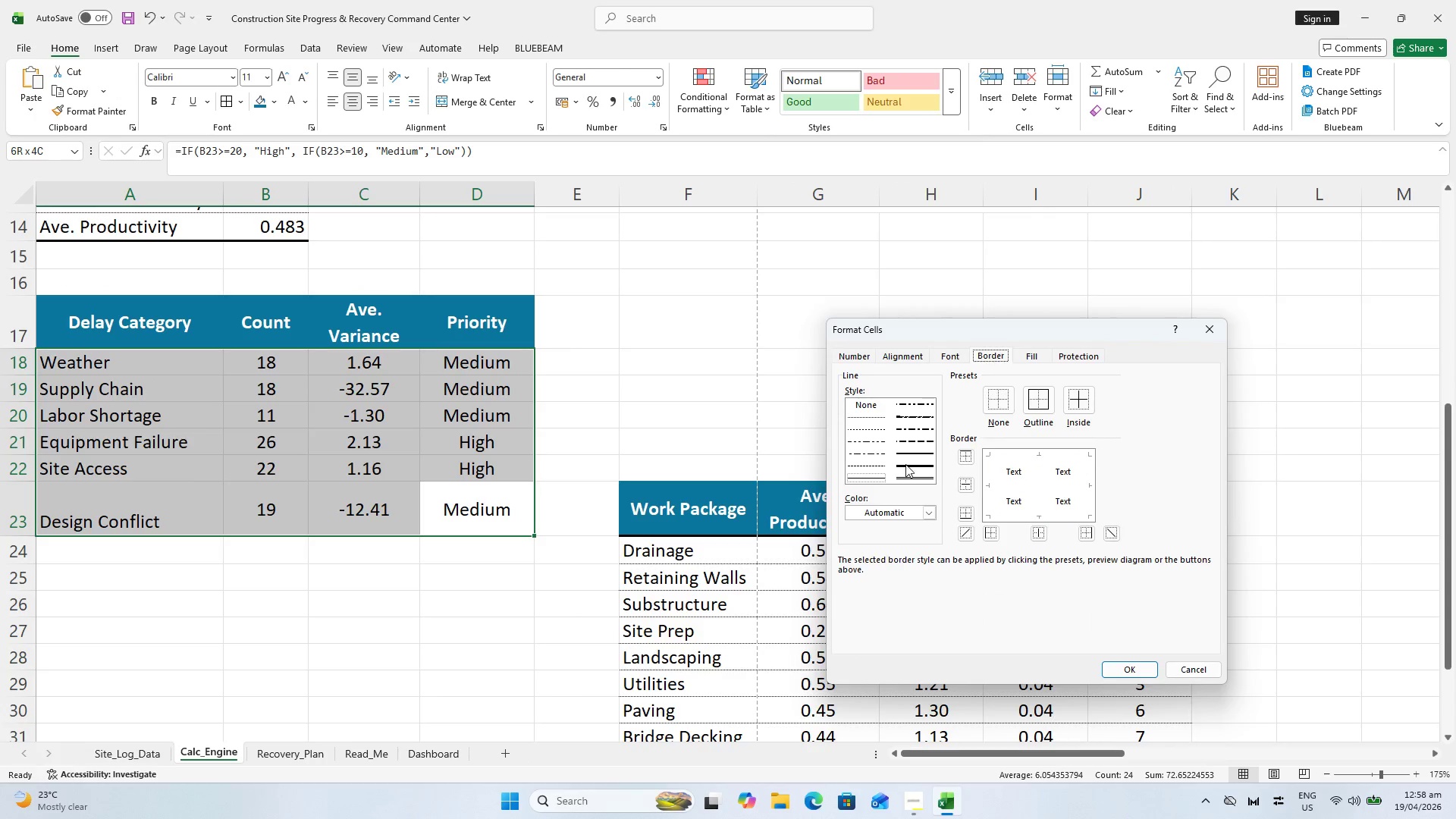 
left_click([914, 463])
 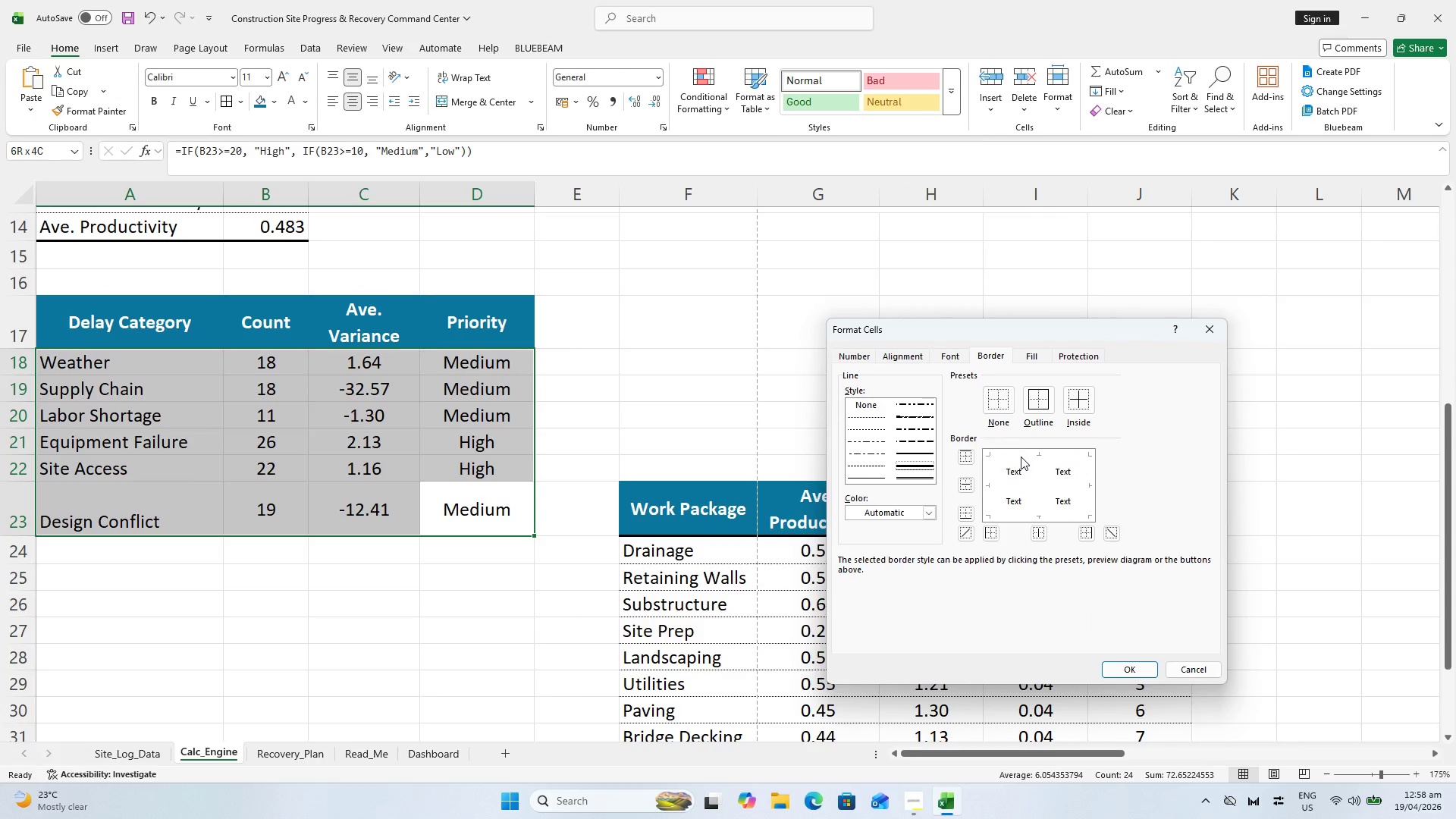 
left_click([1021, 457])
 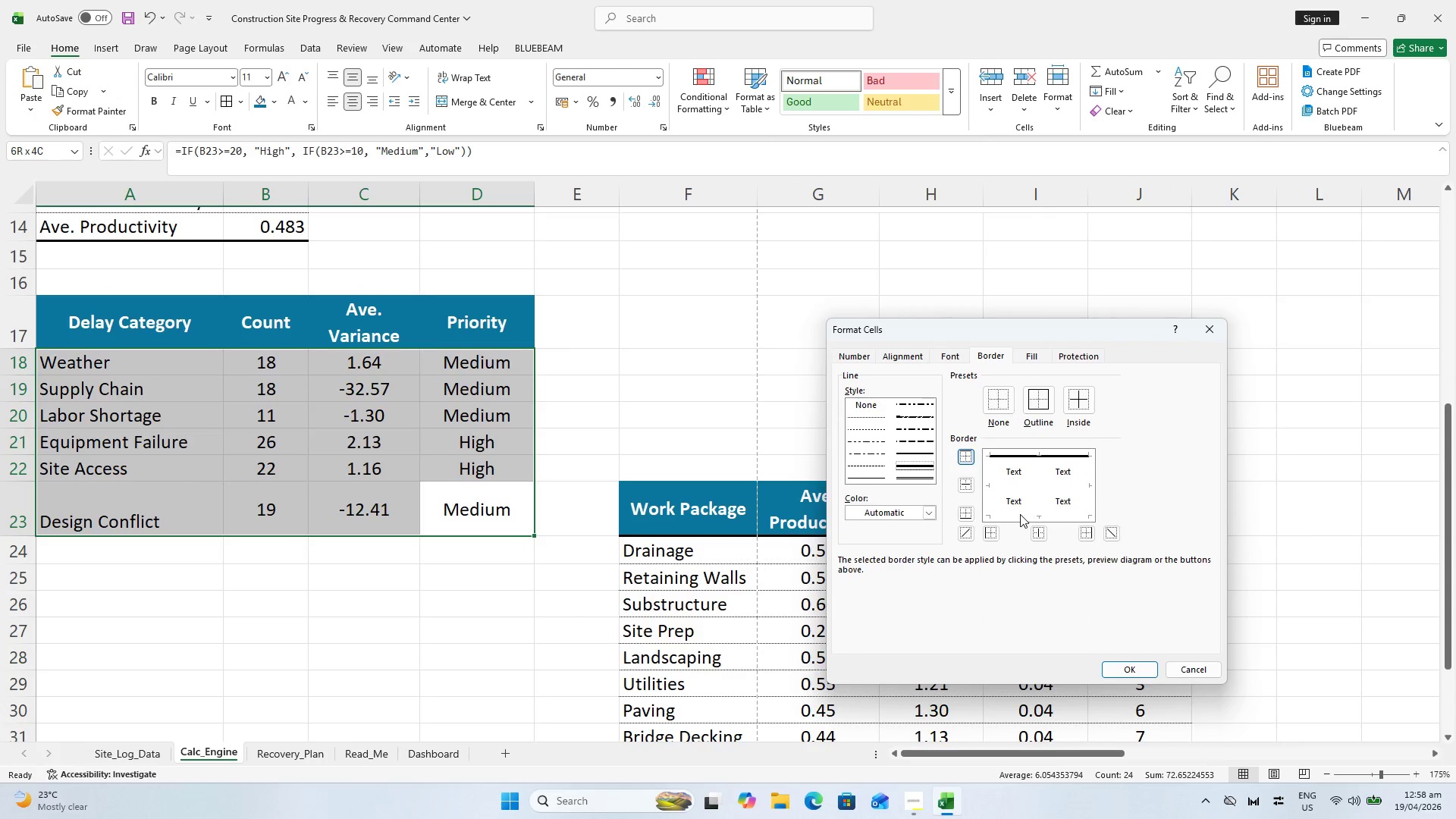 
left_click([1020, 514])
 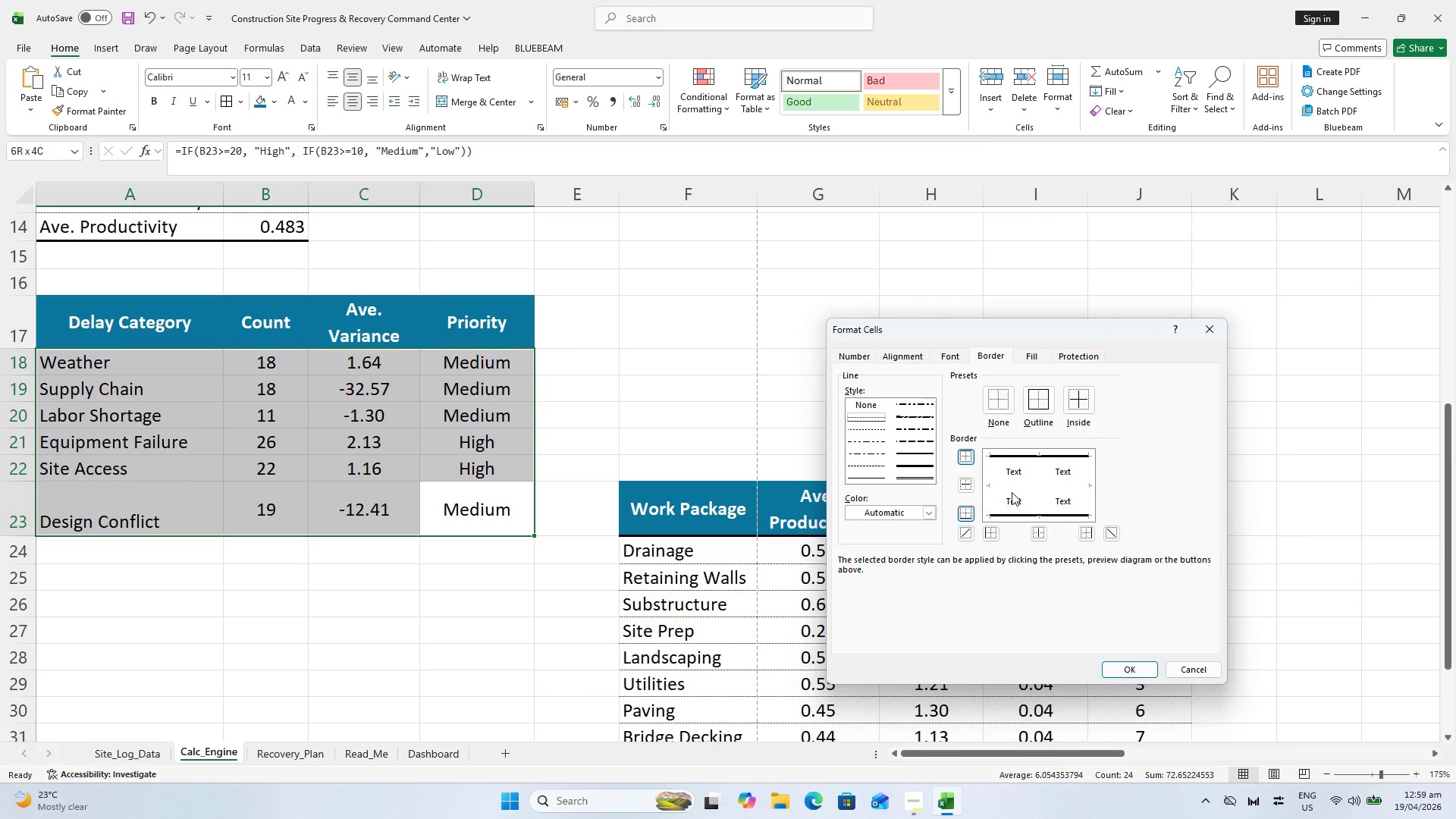 
left_click([1019, 490])
 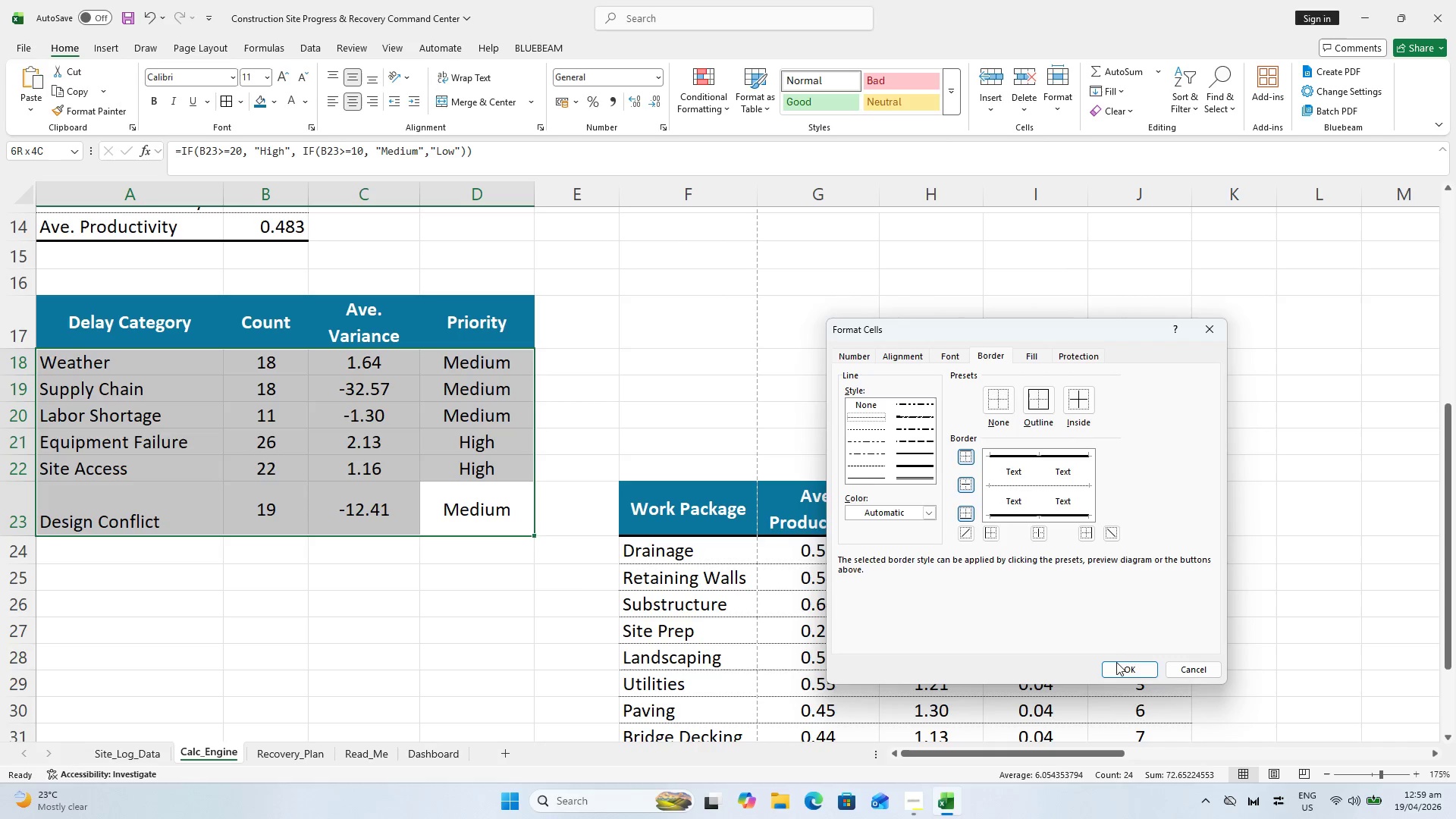 
left_click_drag(start_coordinate=[1116, 664], to_coordinate=[1104, 660])
 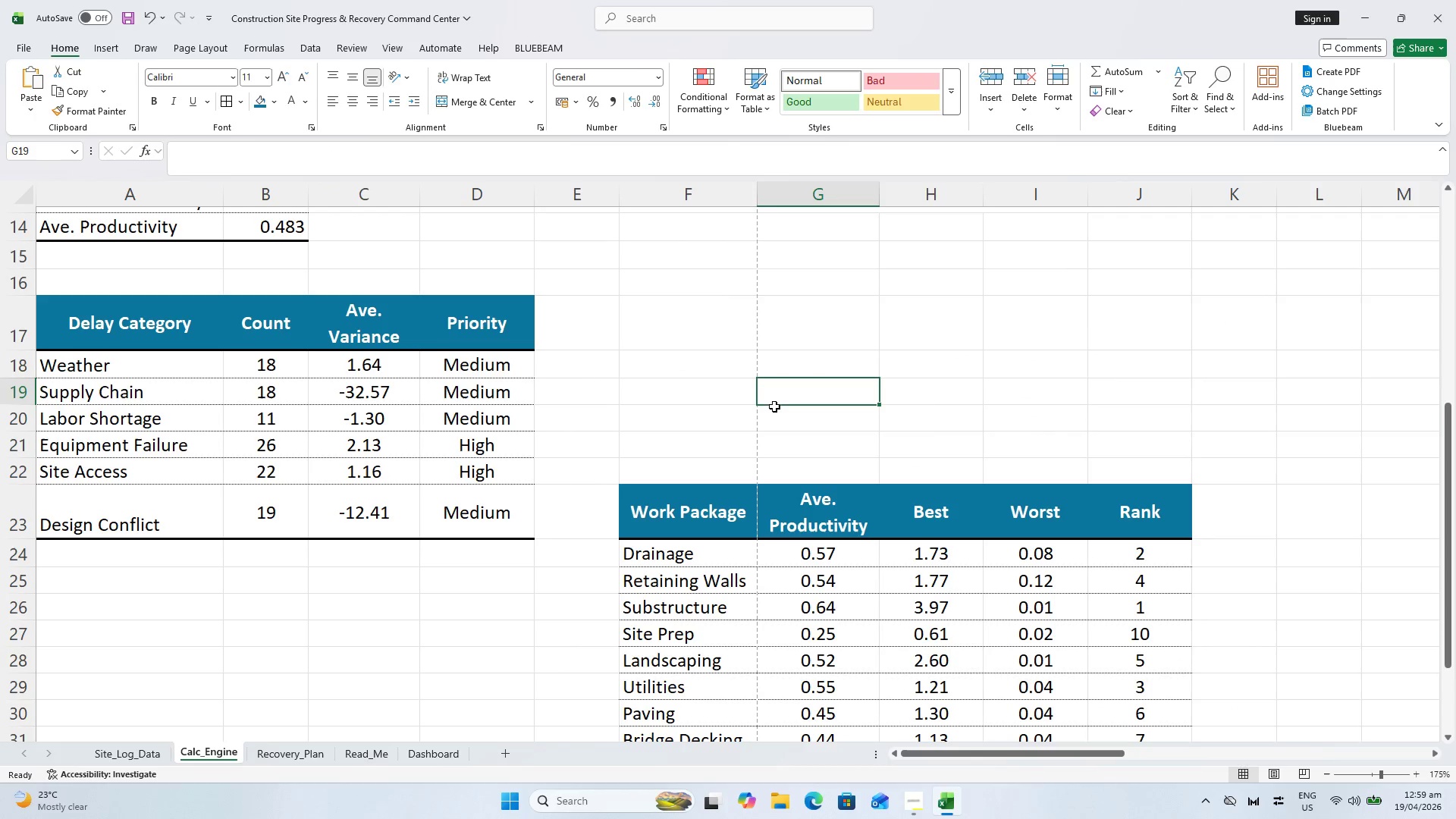 
key(Control+S)
 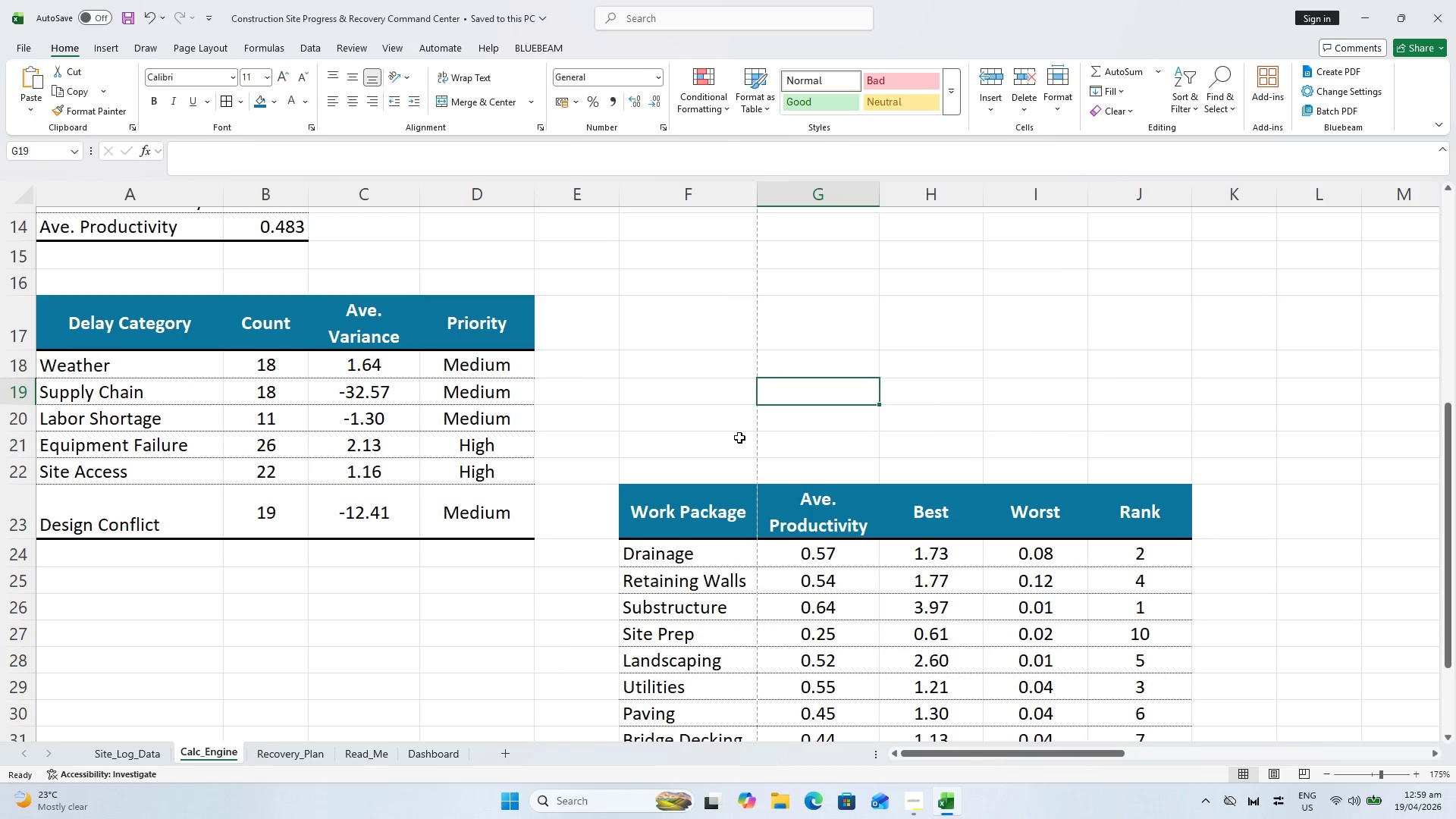 
key(Control+P)
 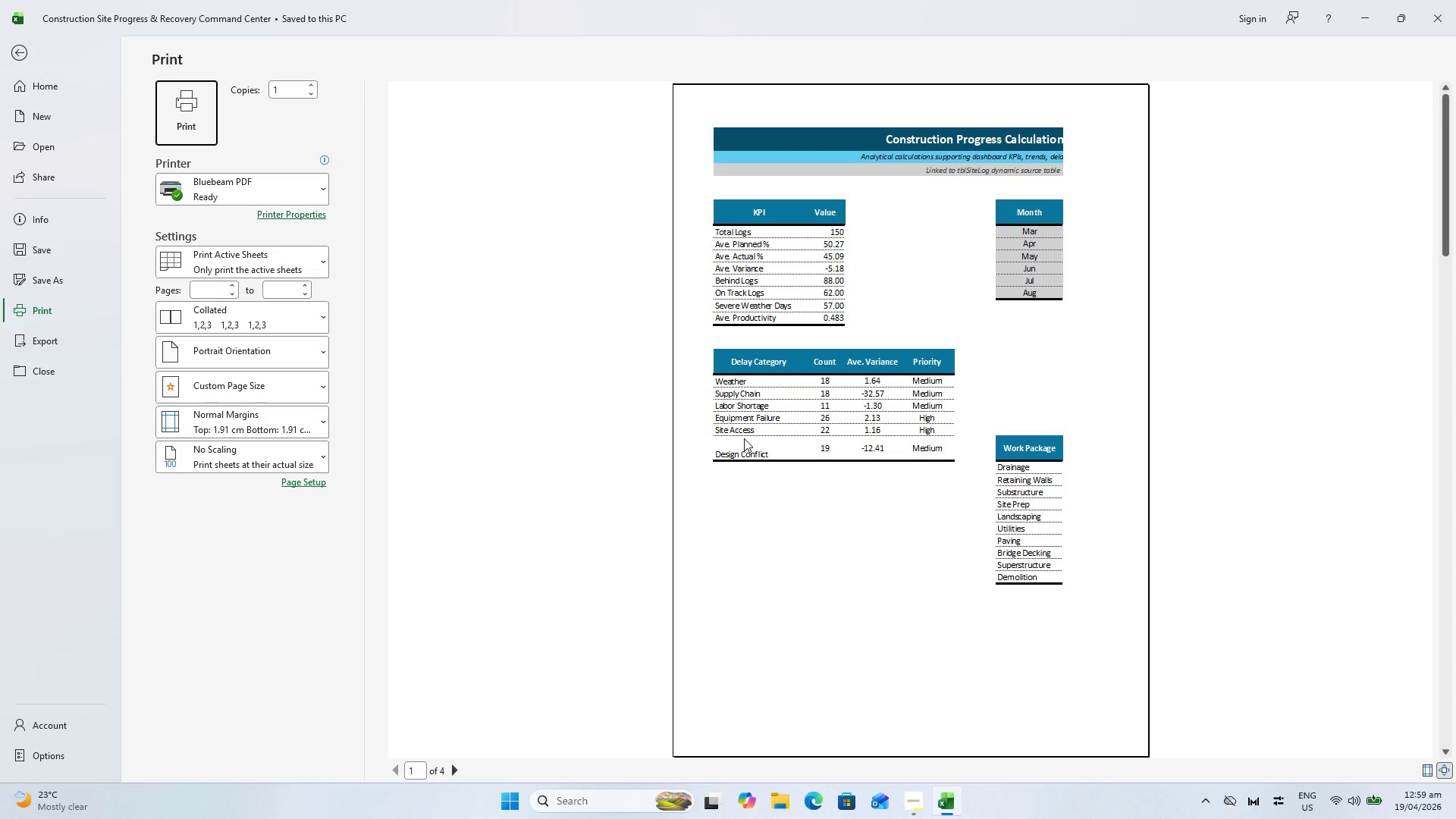 
key(Escape)
 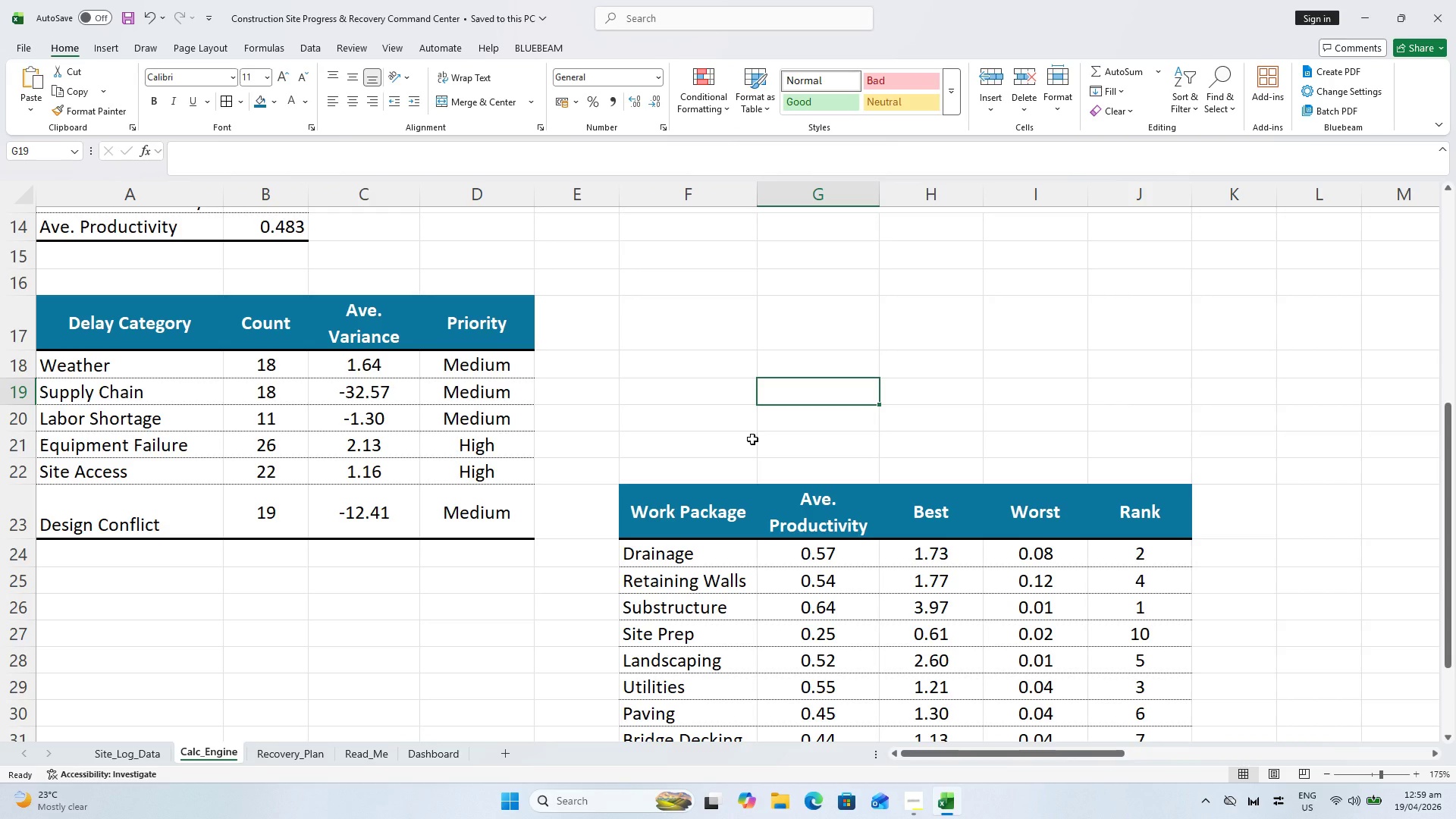 
wait(7.91)
 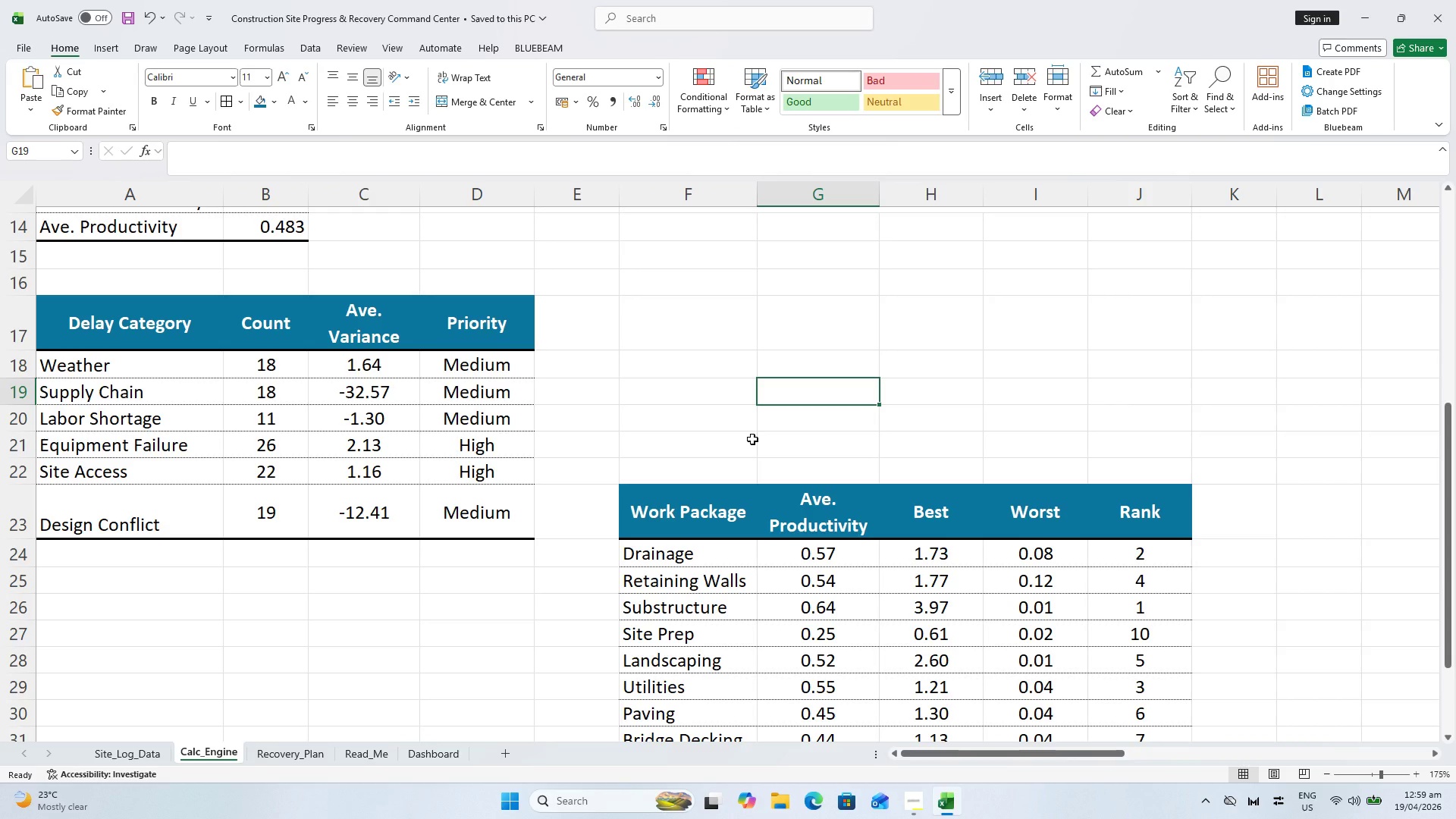 
key(Control+ControlLeft)
 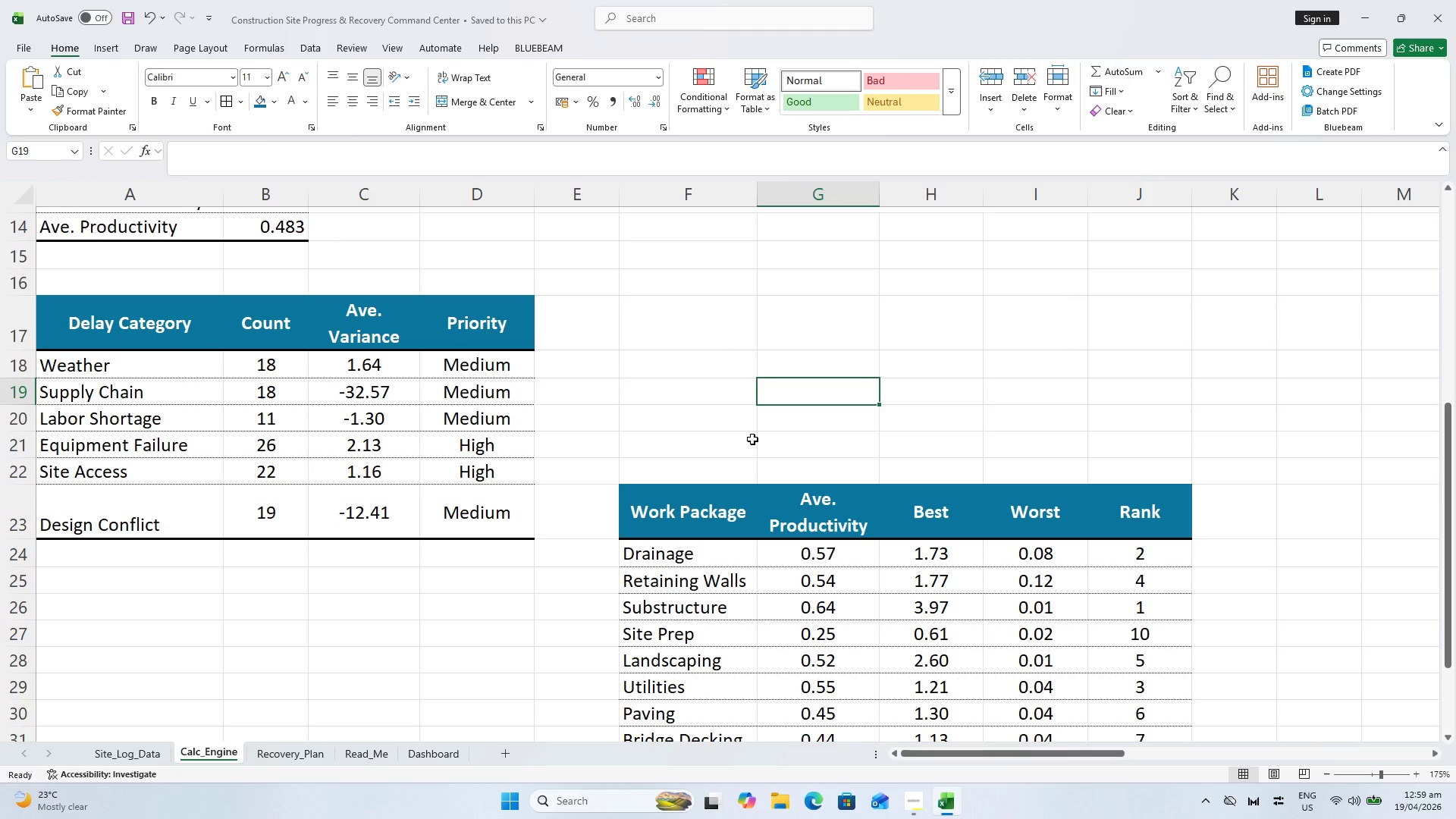 
key(Control+S)
 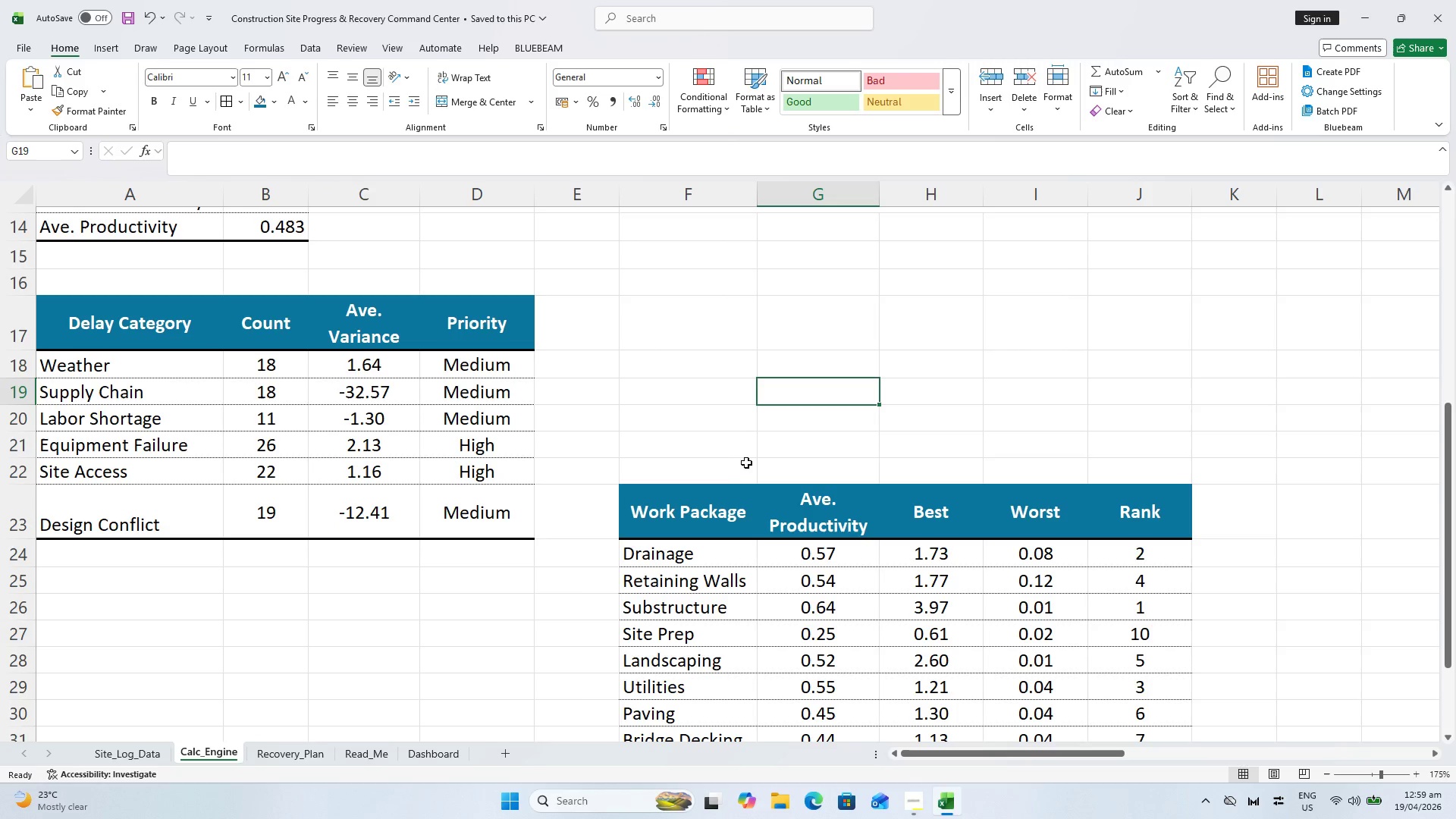 
scroll: coordinate [759, 457], scroll_direction: down, amount: 3.0
 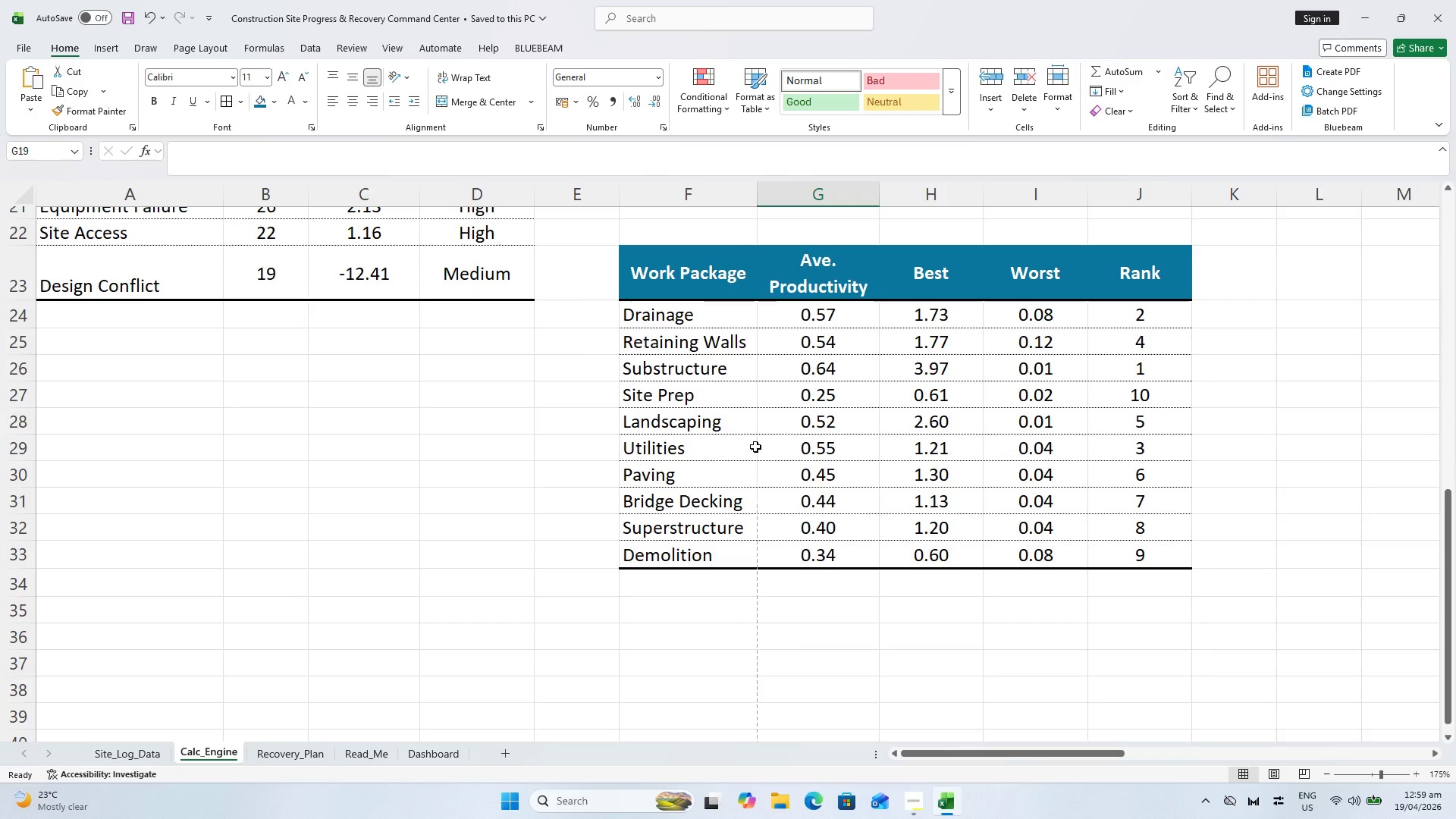 
wait(37.02)
 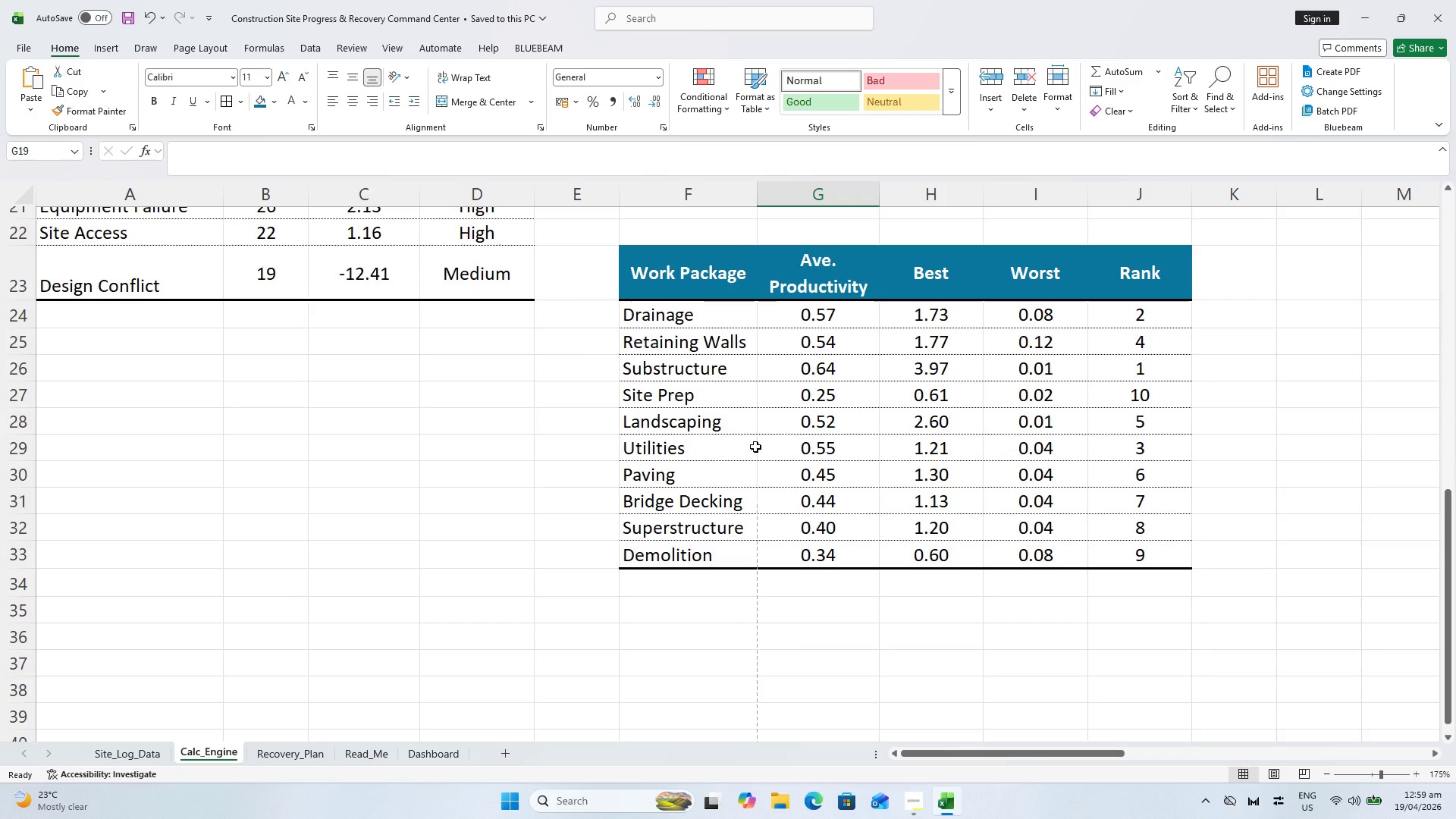 
scroll: coordinate [763, 443], scroll_direction: up, amount: 1.0
 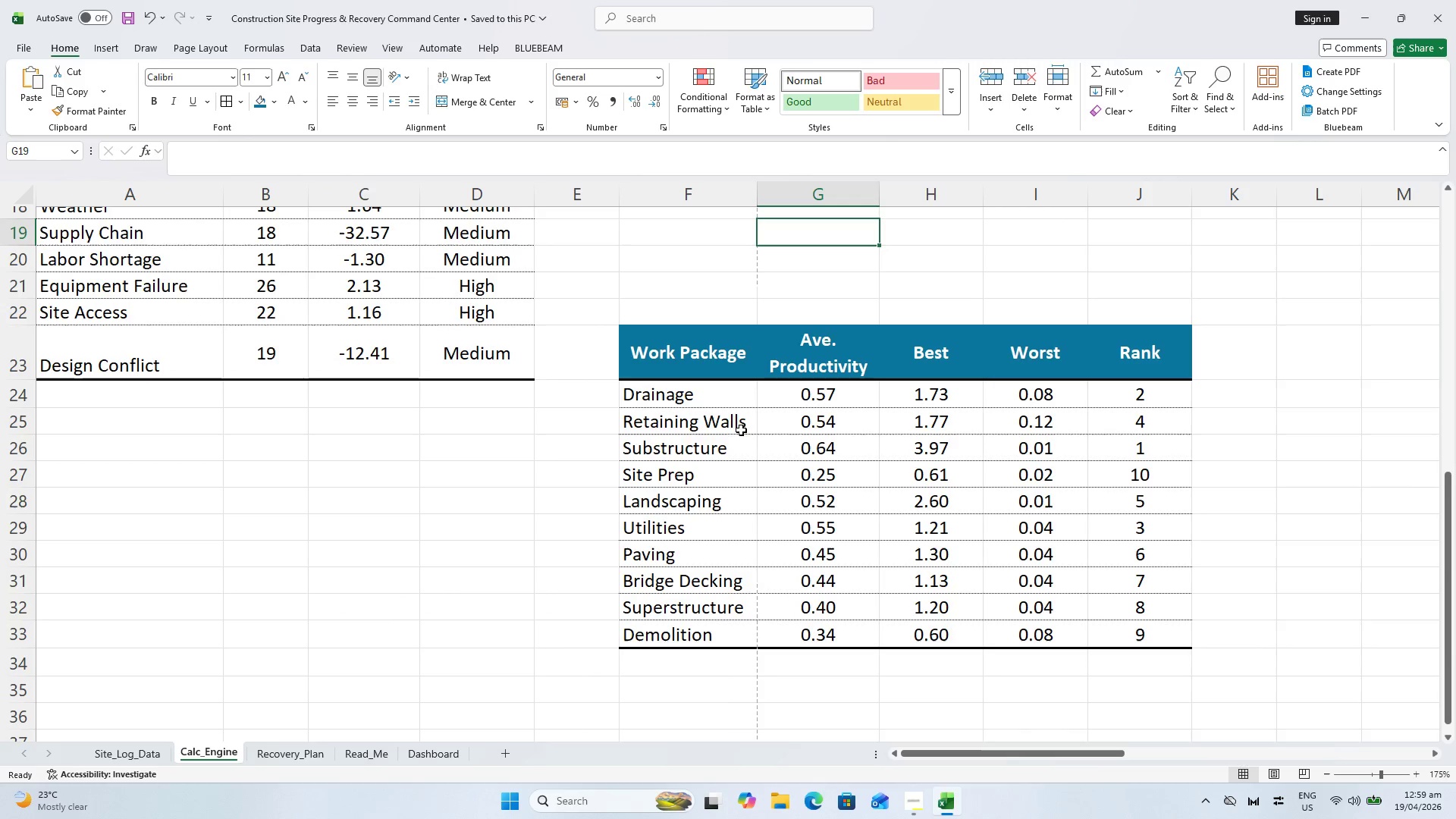 
key(Control+S)
 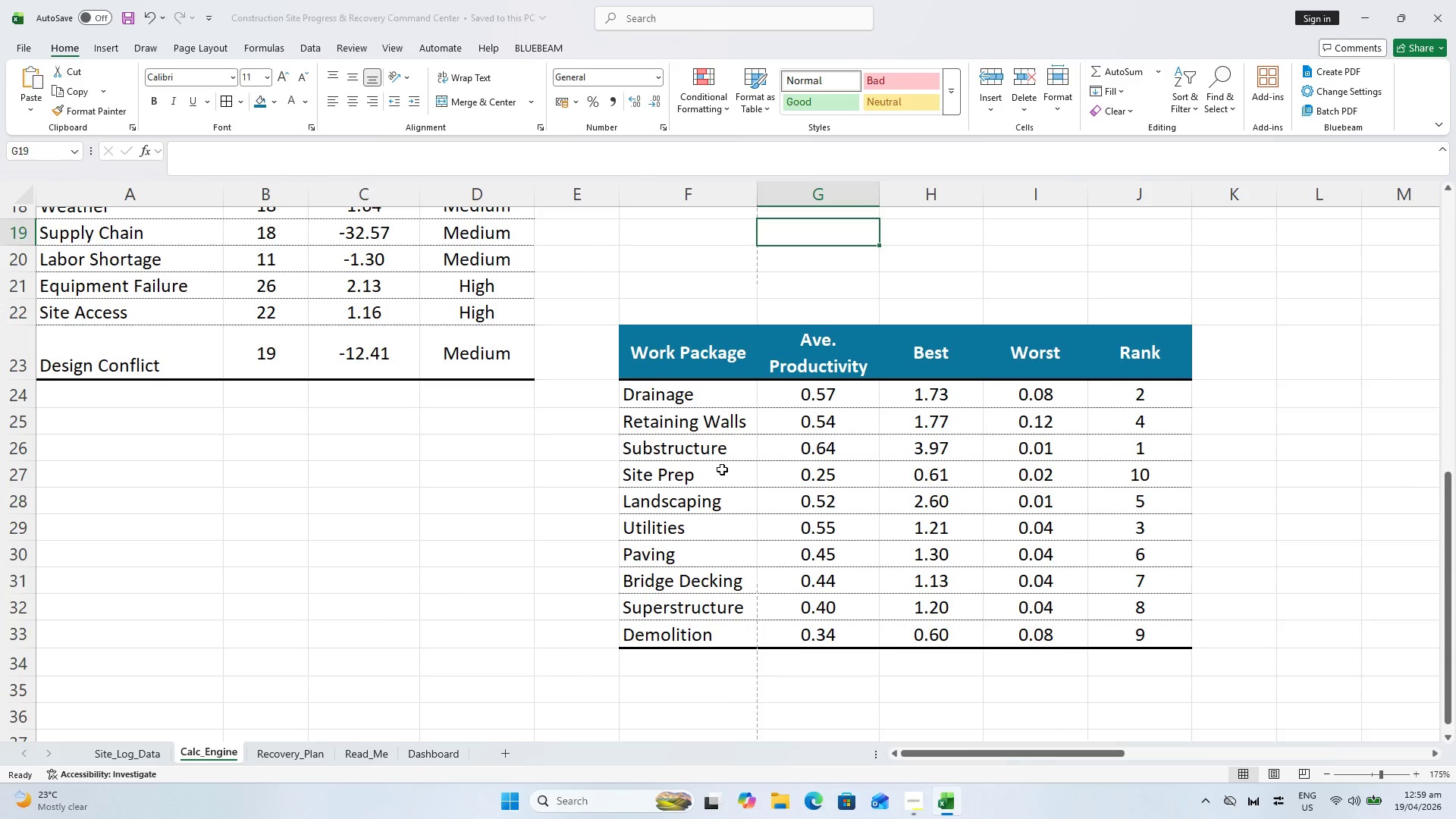 
key(Alt+AltLeft)
 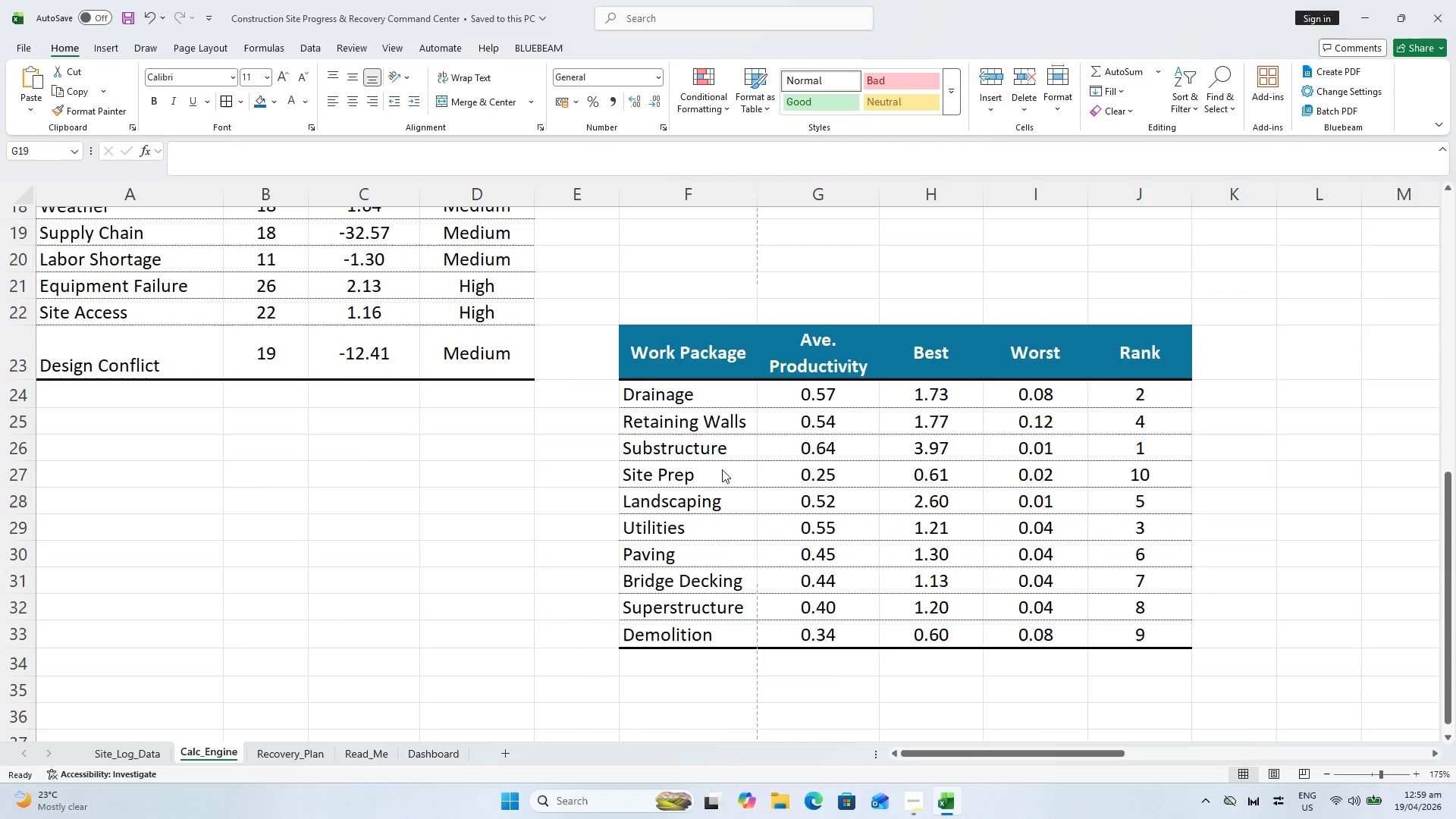 
key(Alt+Tab)